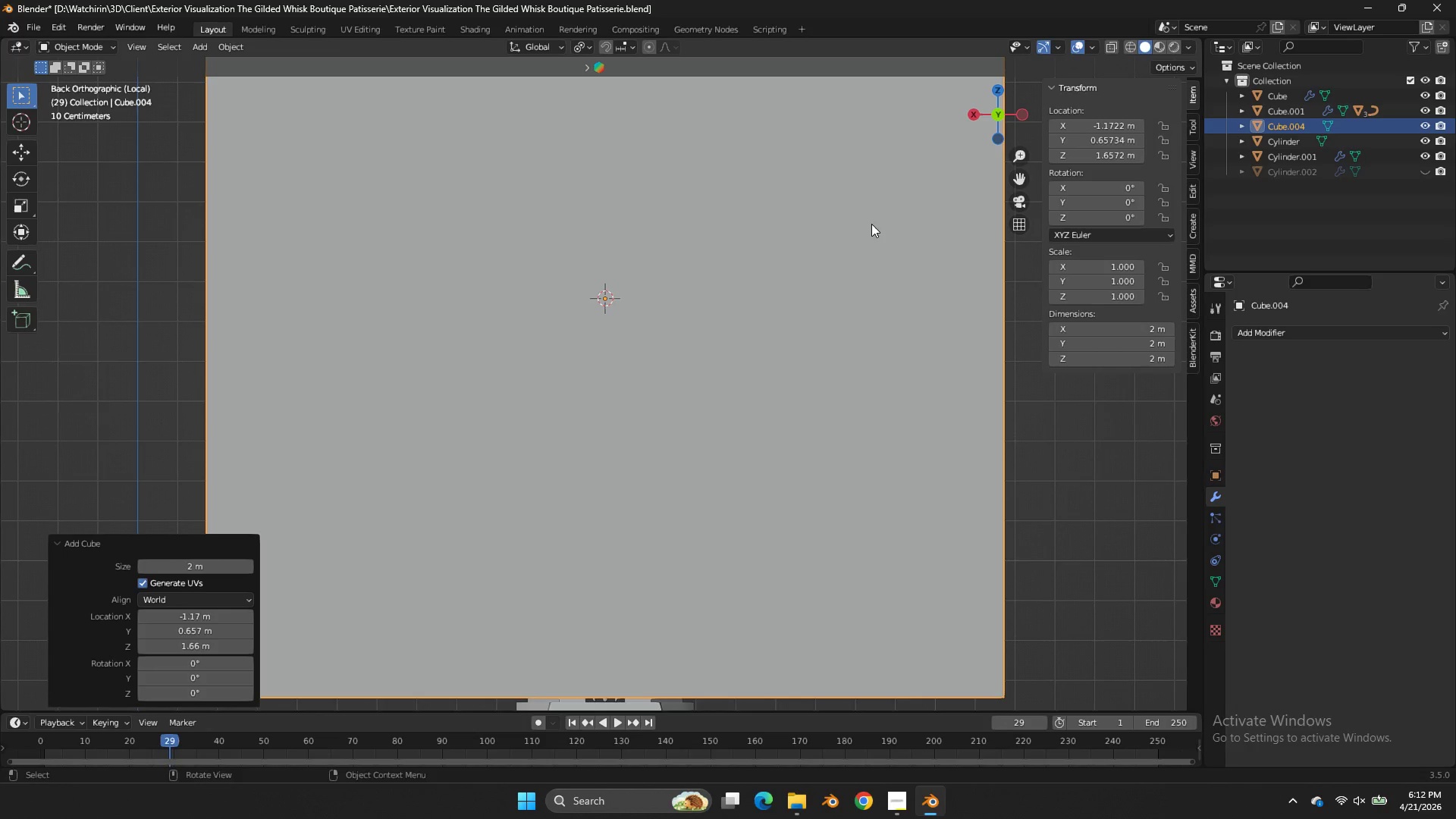 
type(sz)
 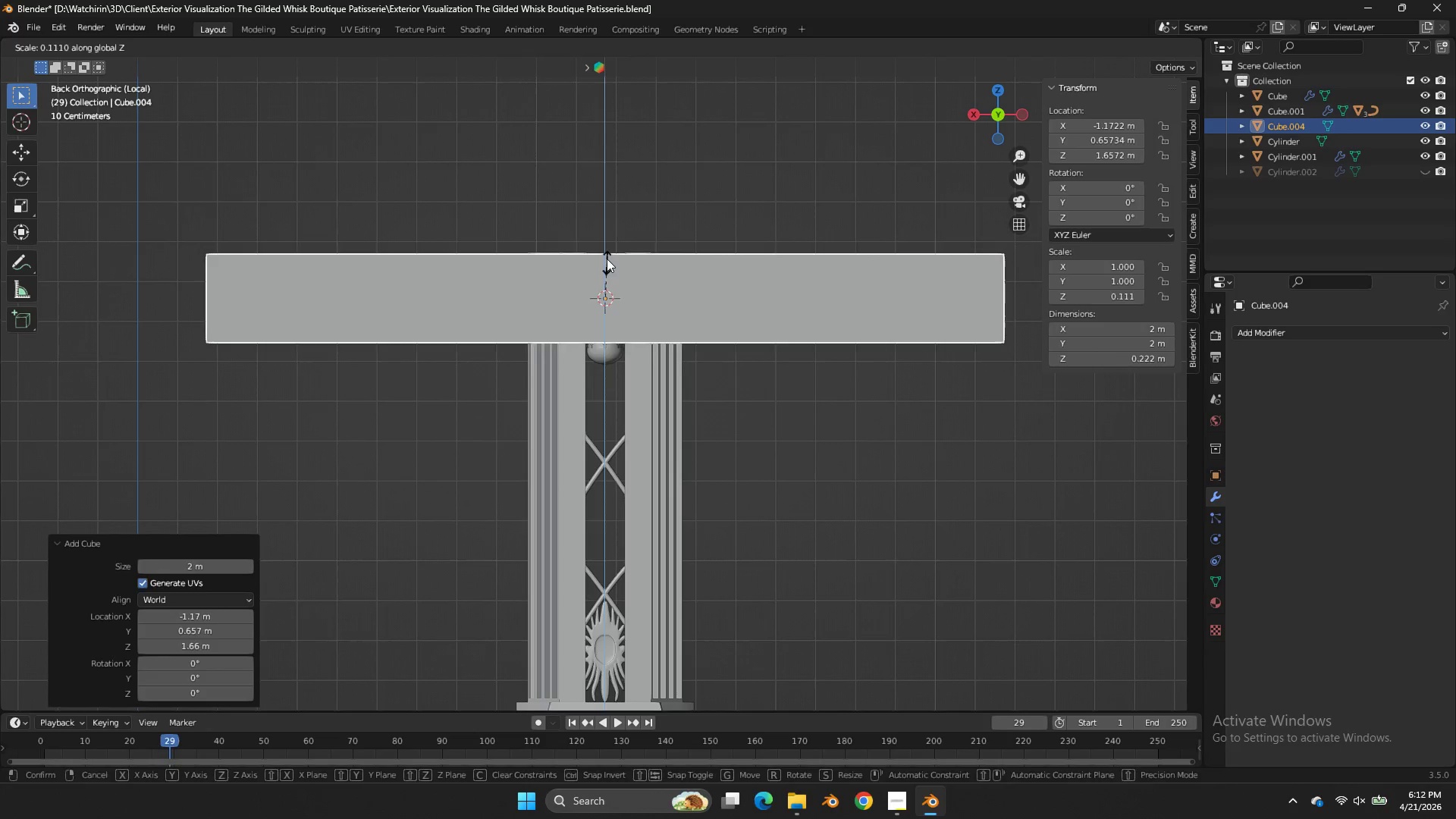 
left_click([607, 258])
 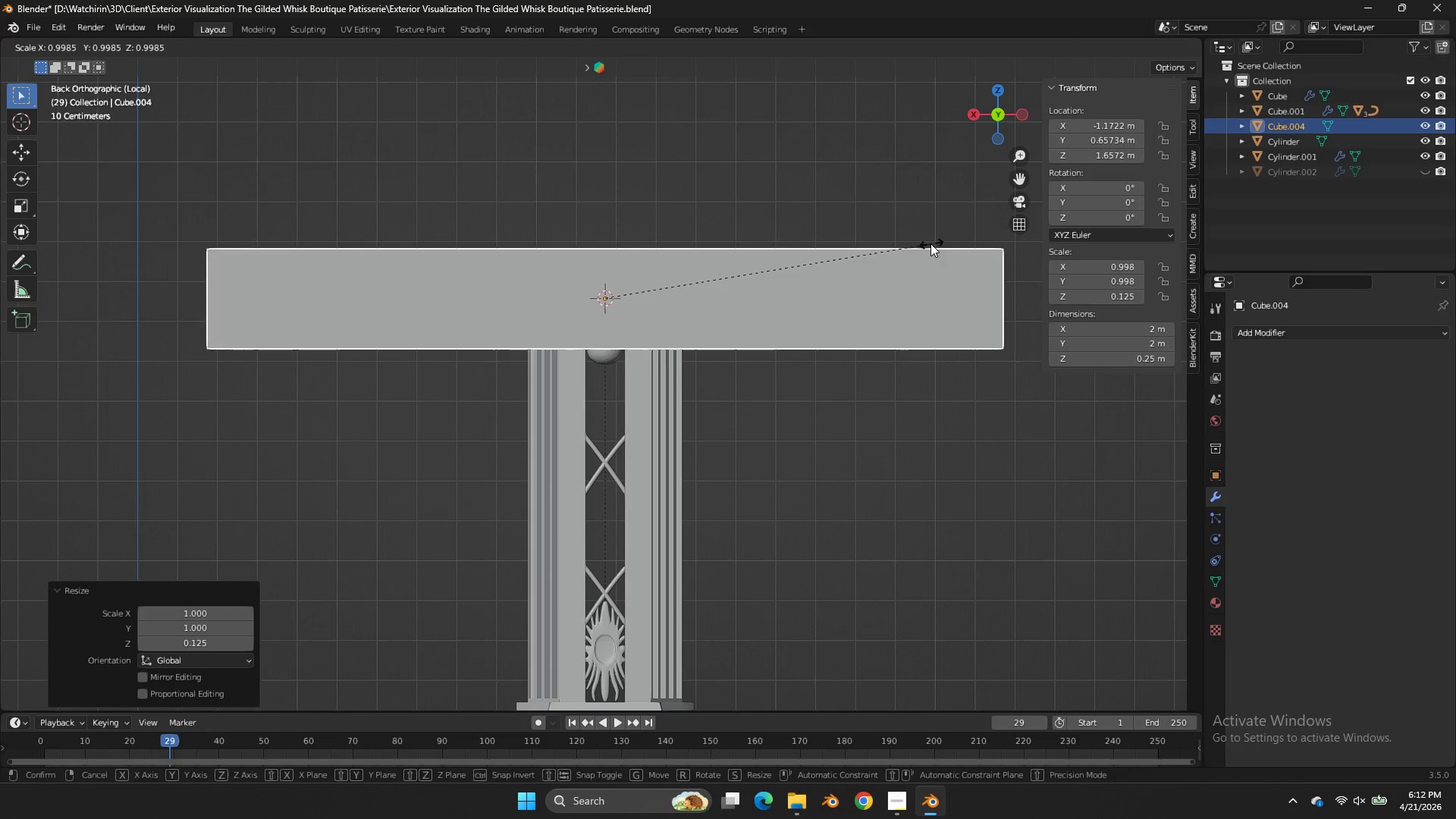 
key(S)
 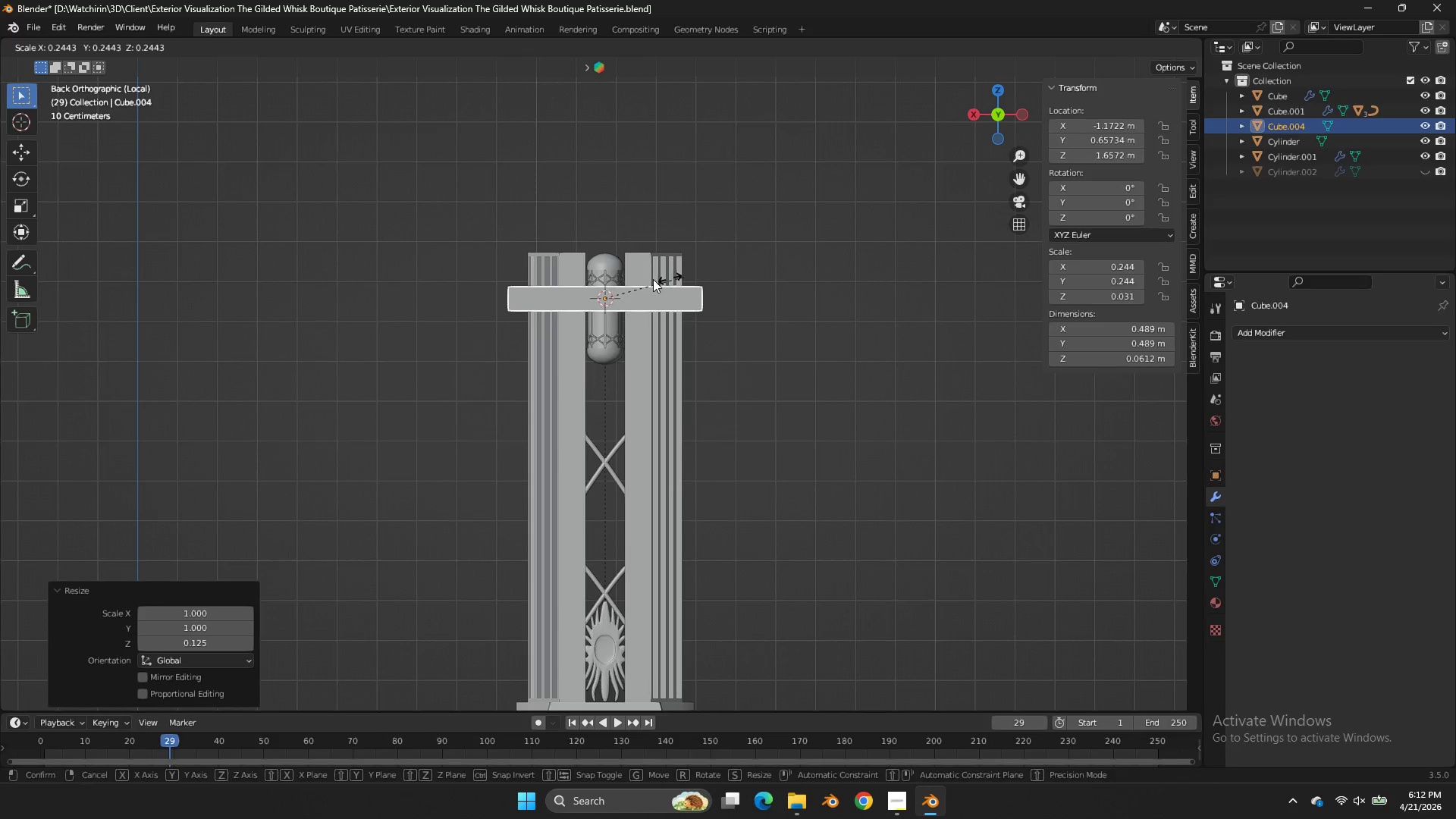 
left_click([649, 281])
 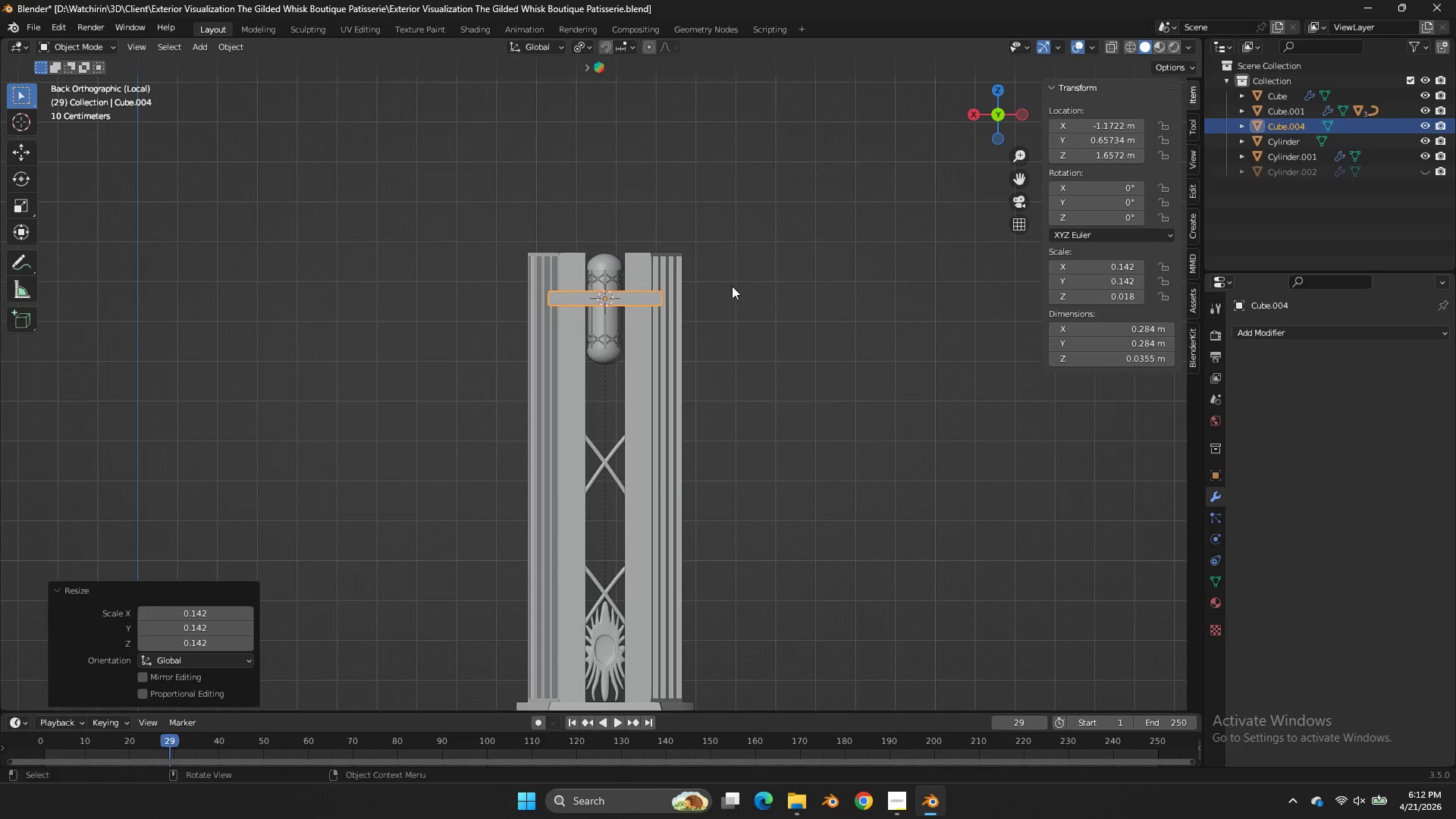 
type(gz)
 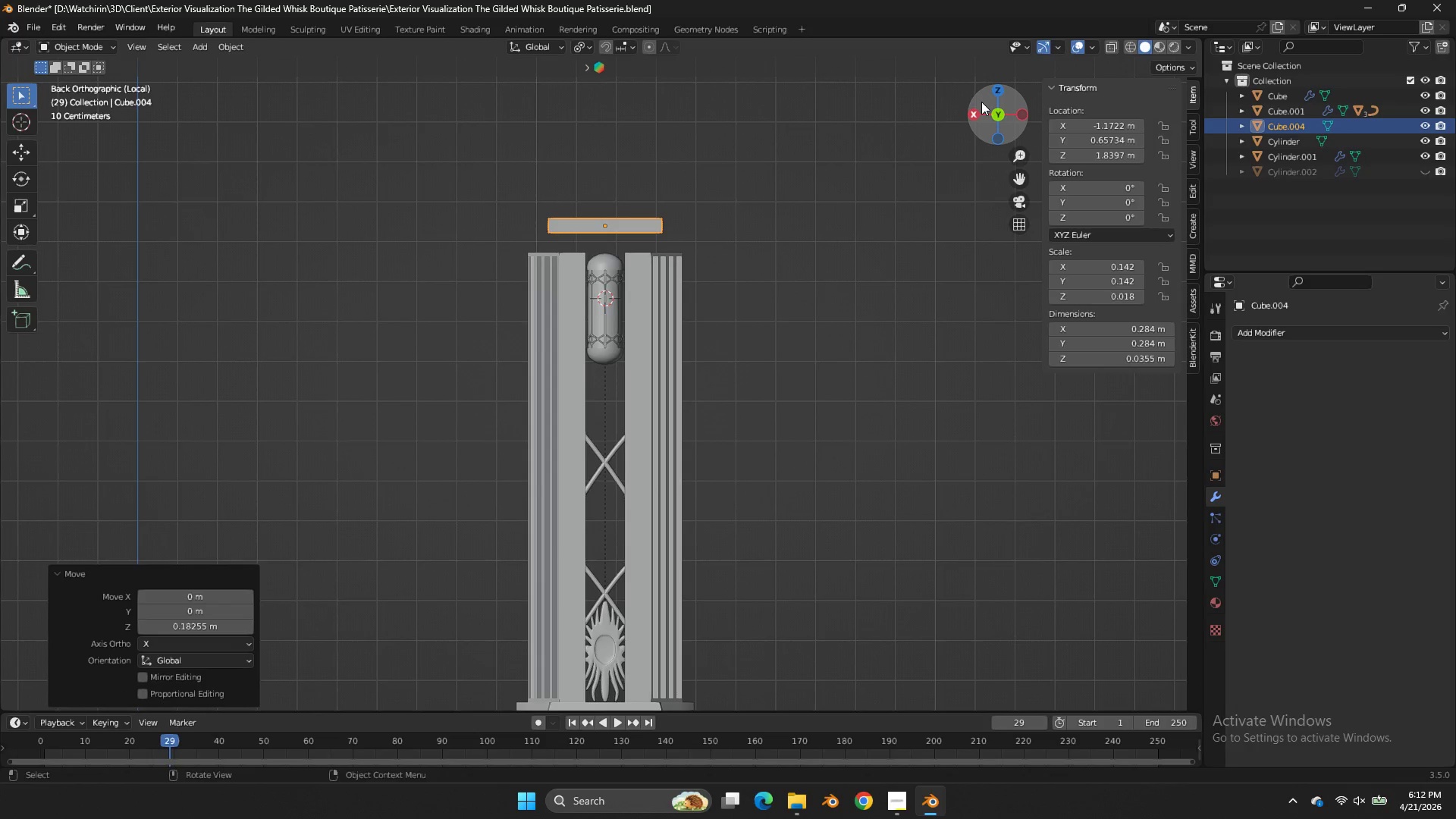 
left_click([990, 93])
 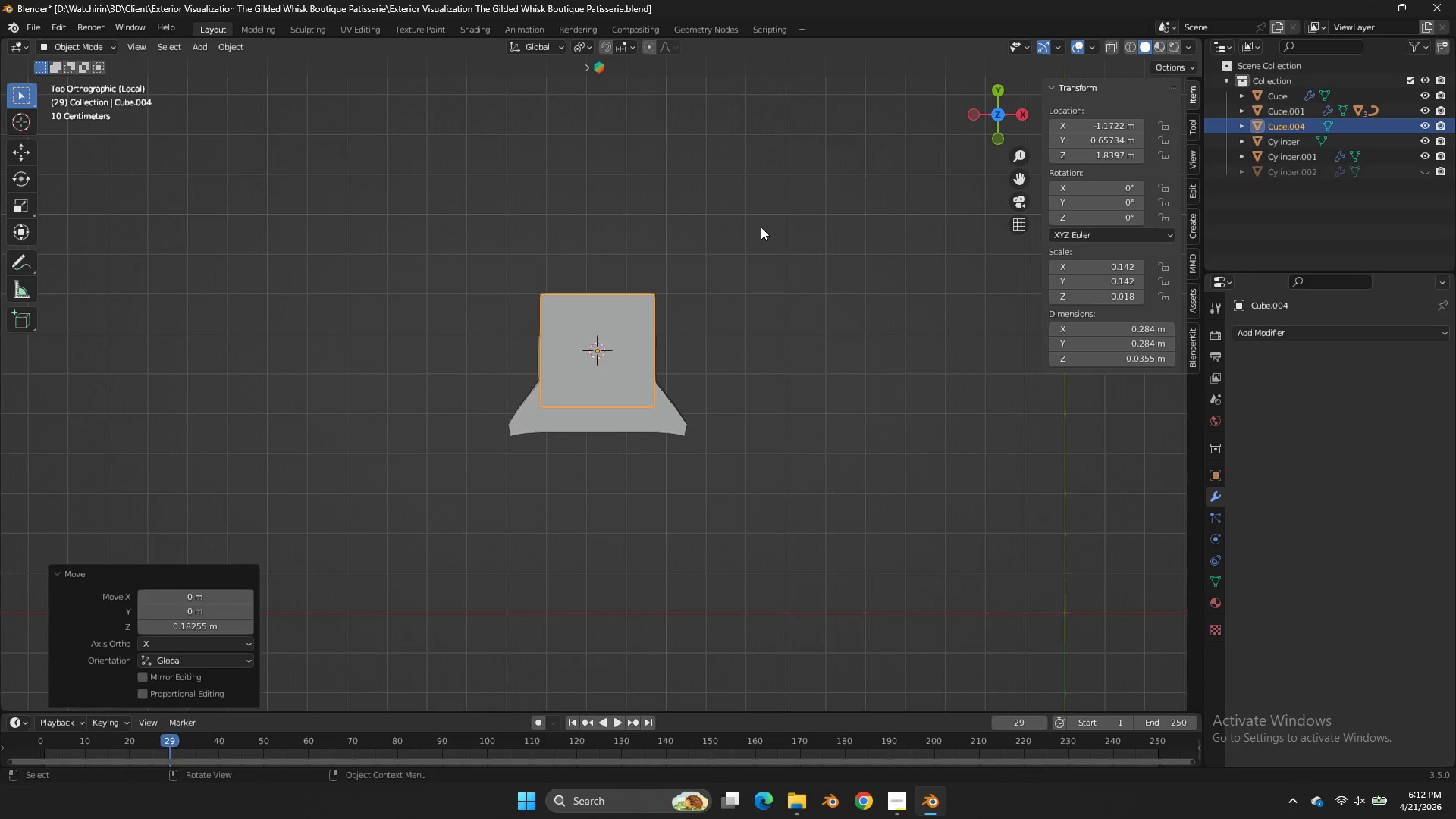 
type(zs)
 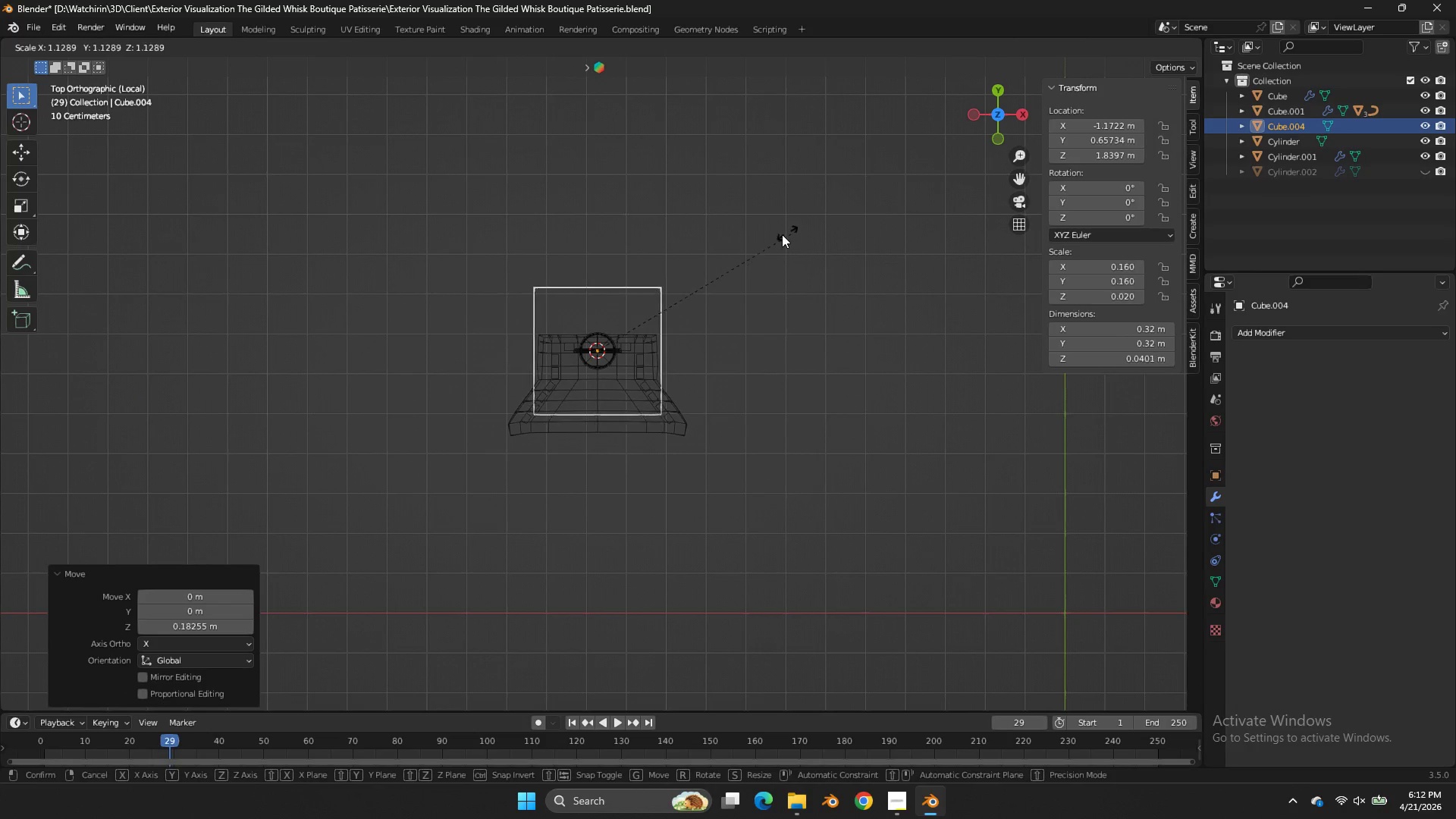 
left_click([781, 235])
 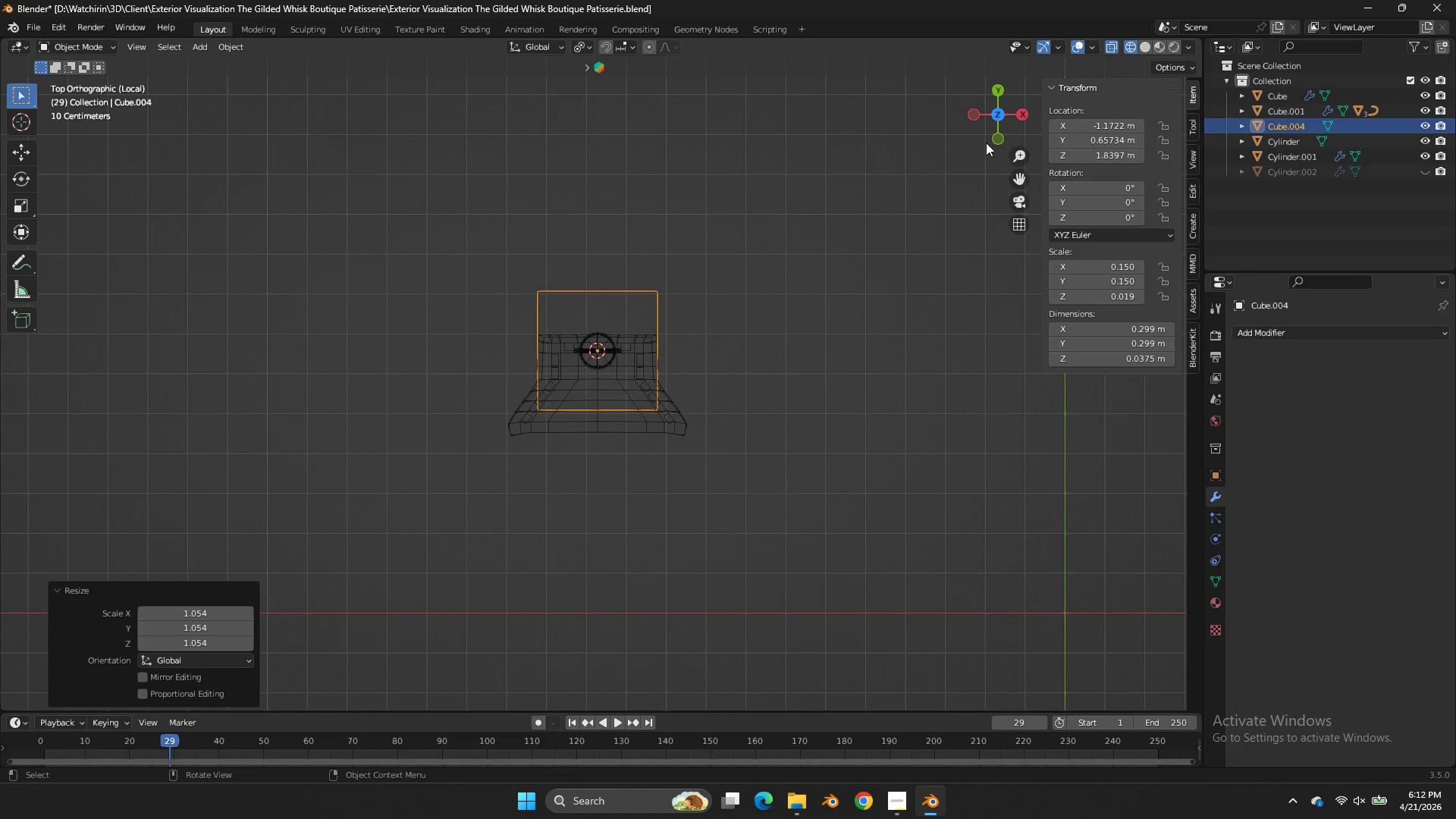 
mouse_move([997, 126])
 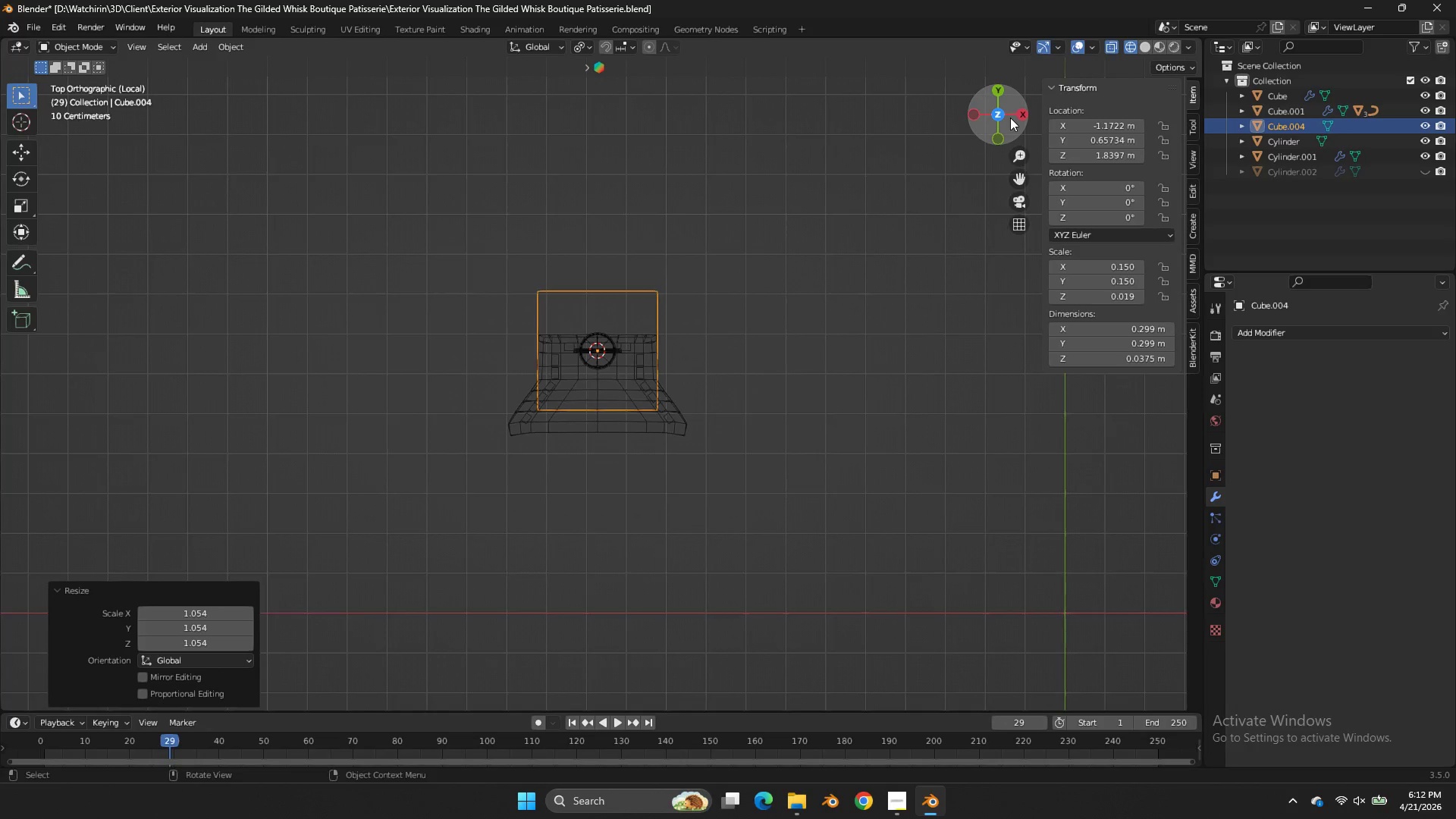 
left_click_drag(start_coordinate=[1009, 118], to_coordinate=[836, 671])
 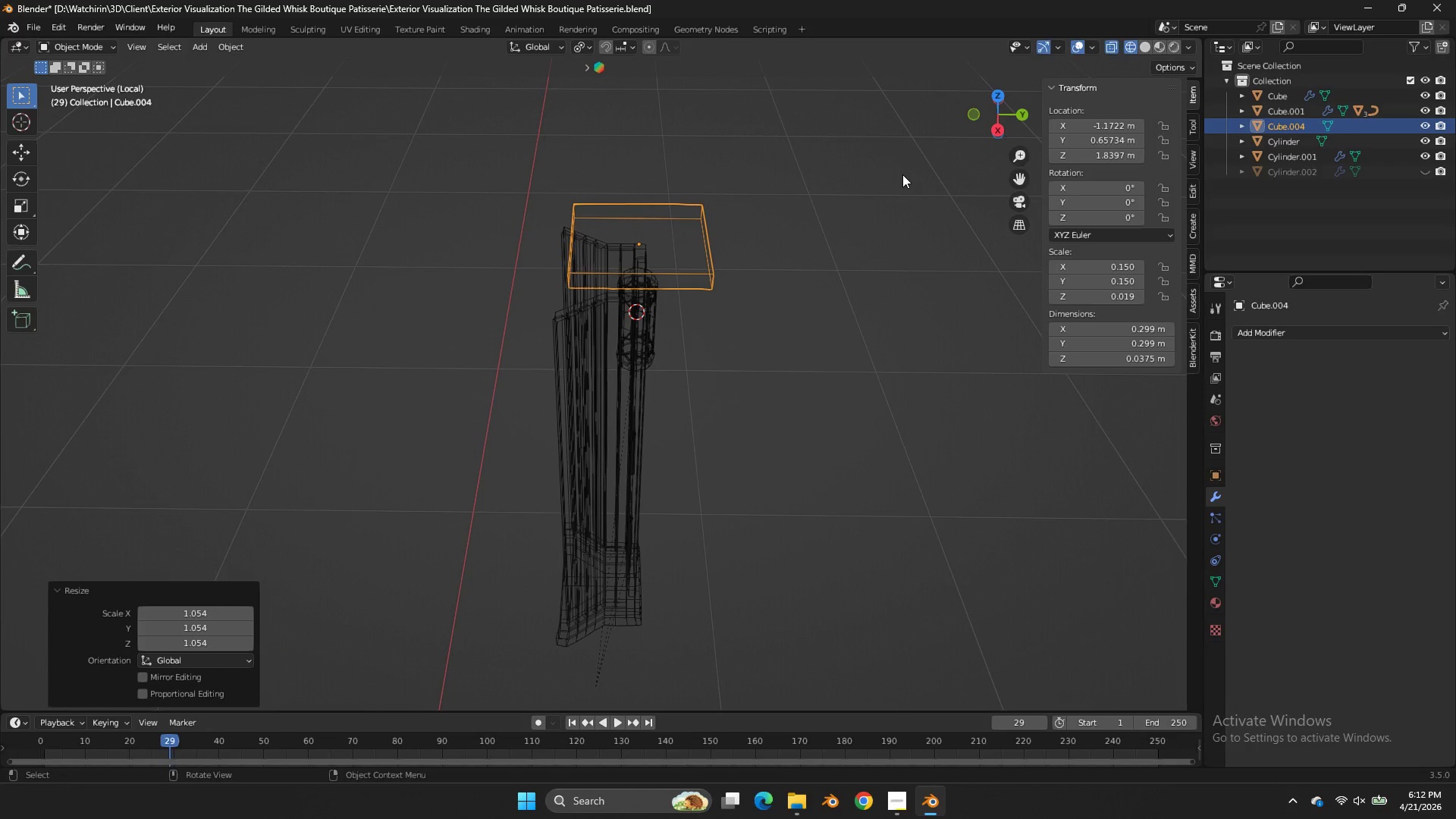 
type(sz)
 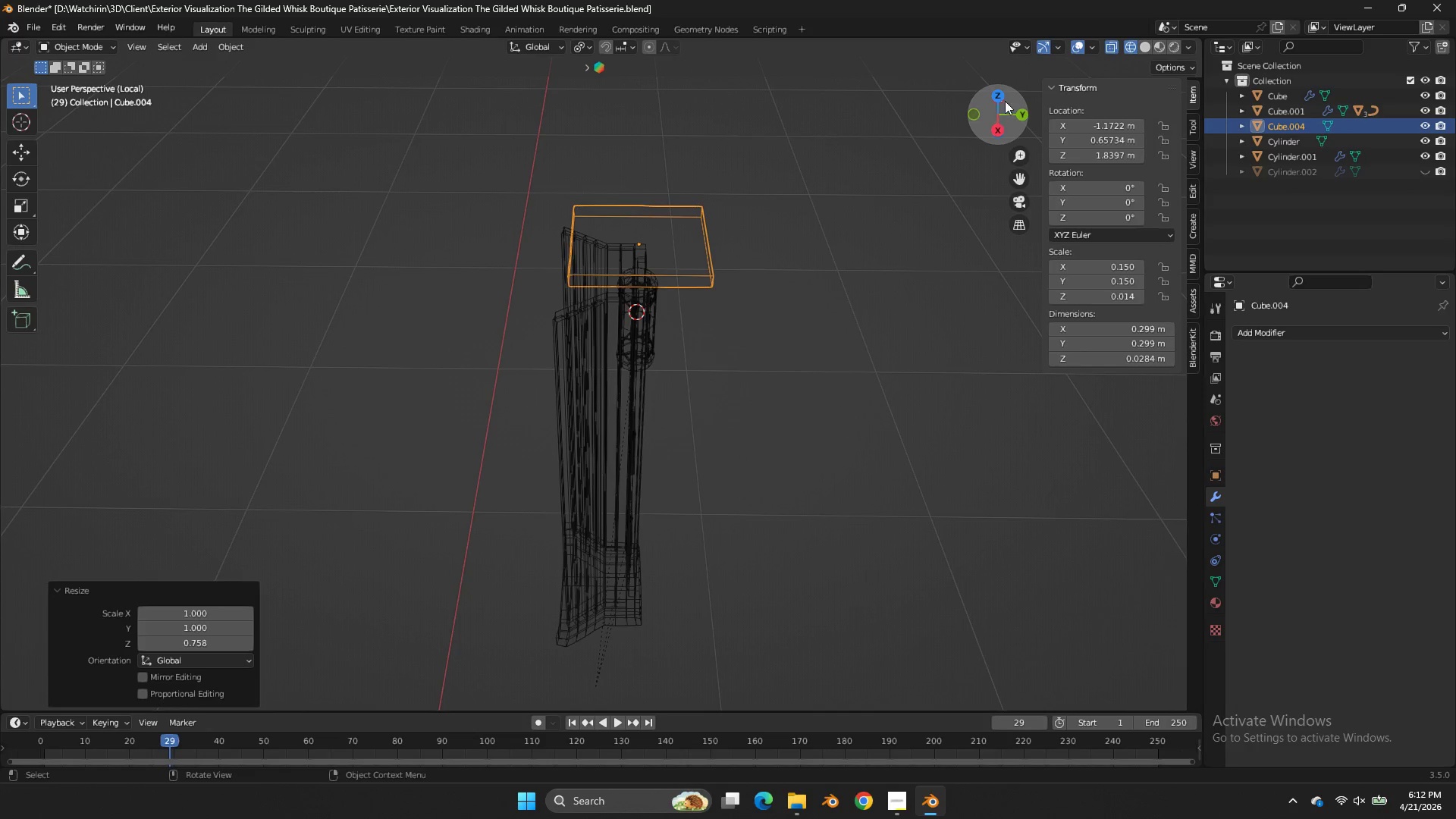 
left_click([998, 89])
 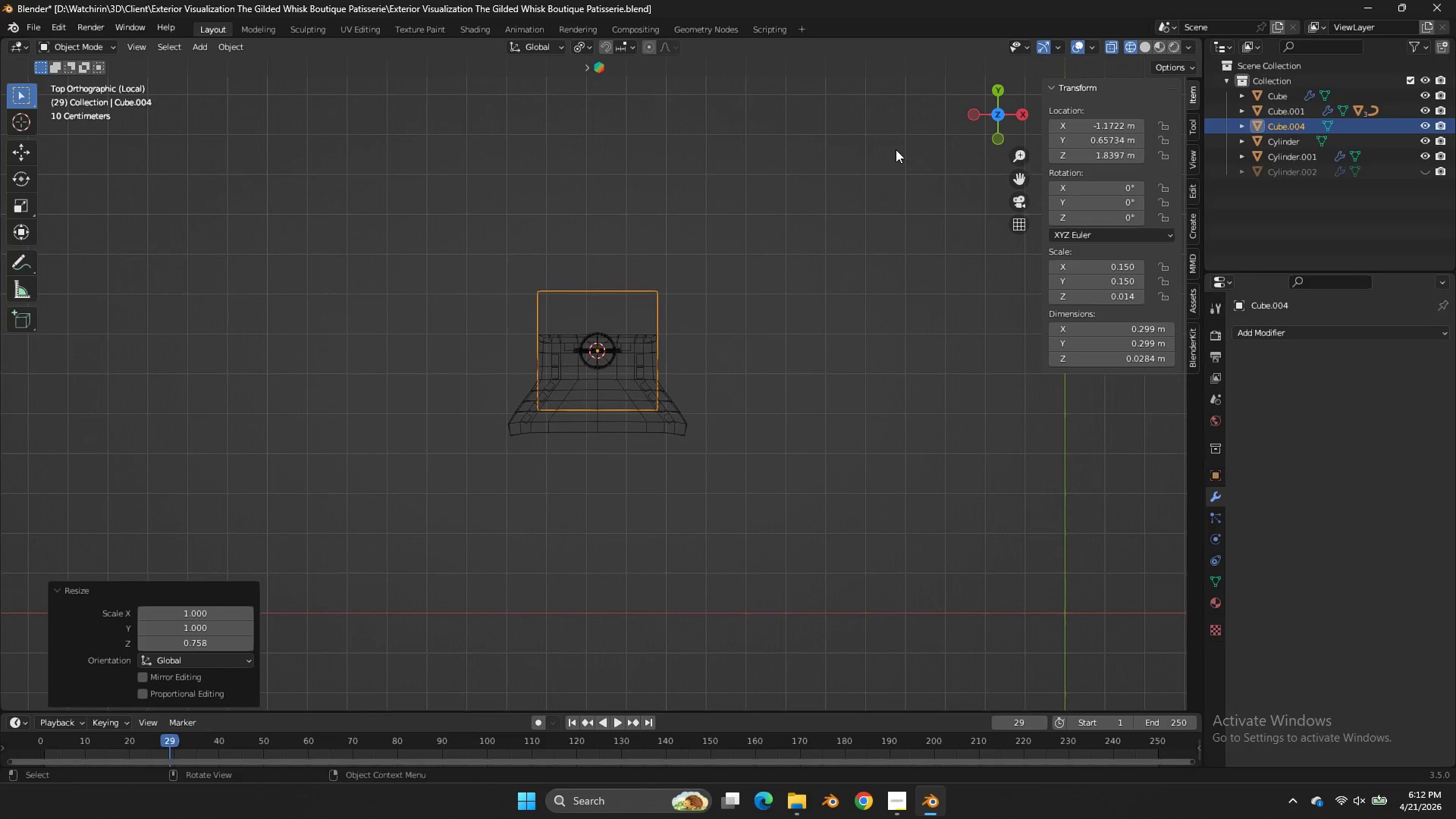 
type(gy)
 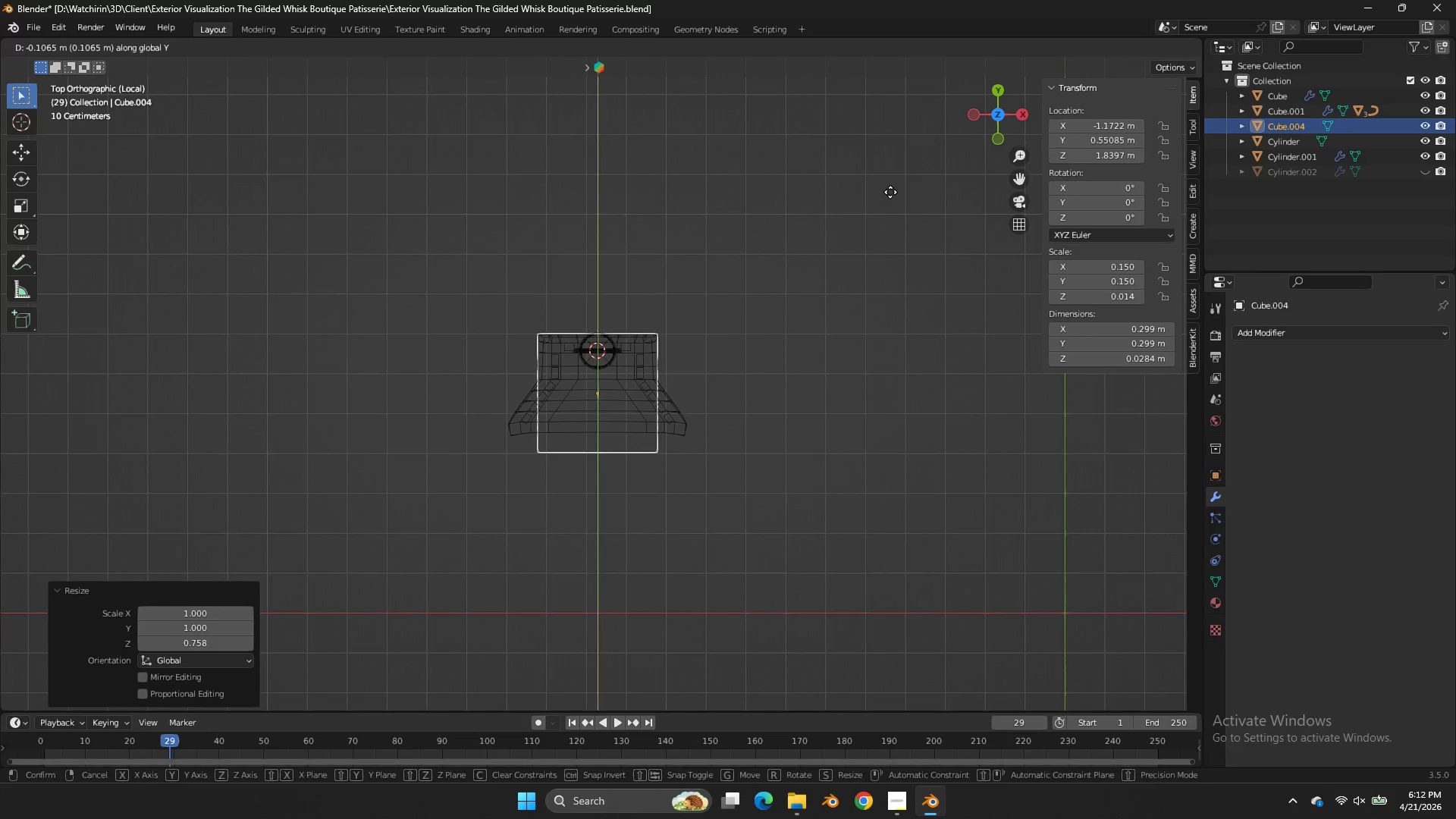 
left_click([890, 192])
 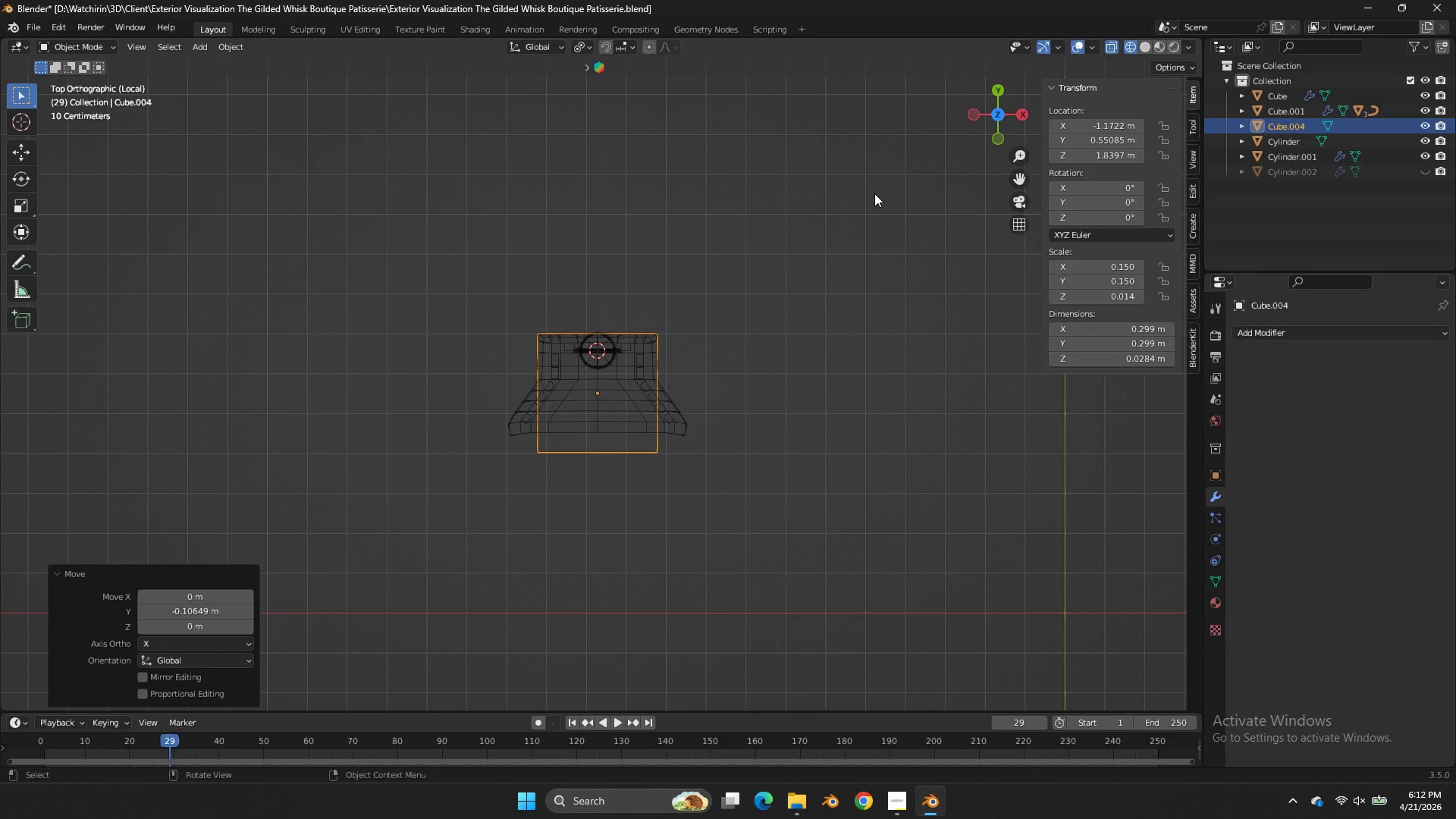 
type(gy)
 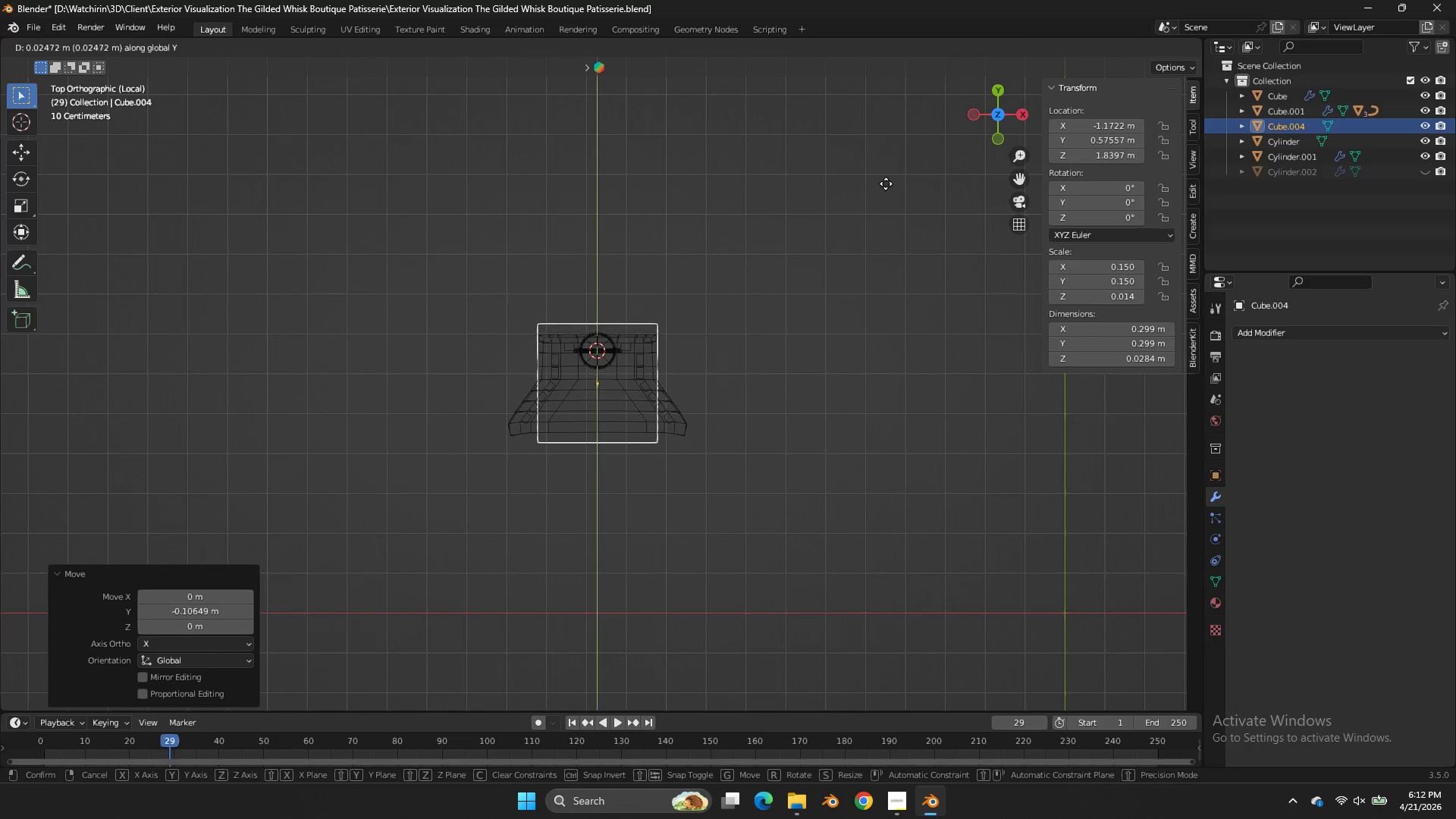 
left_click([886, 184])
 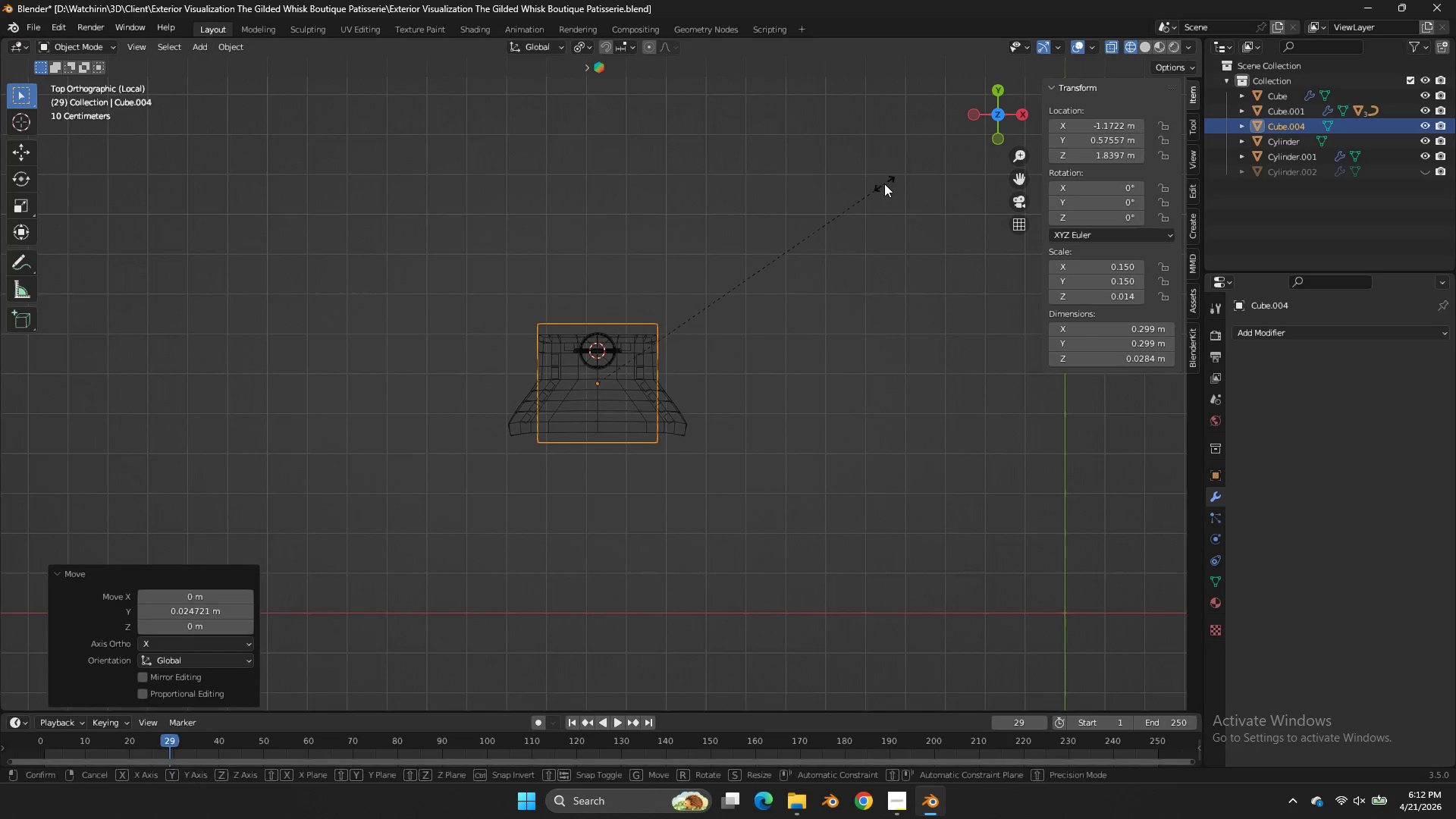 
type(sx)
 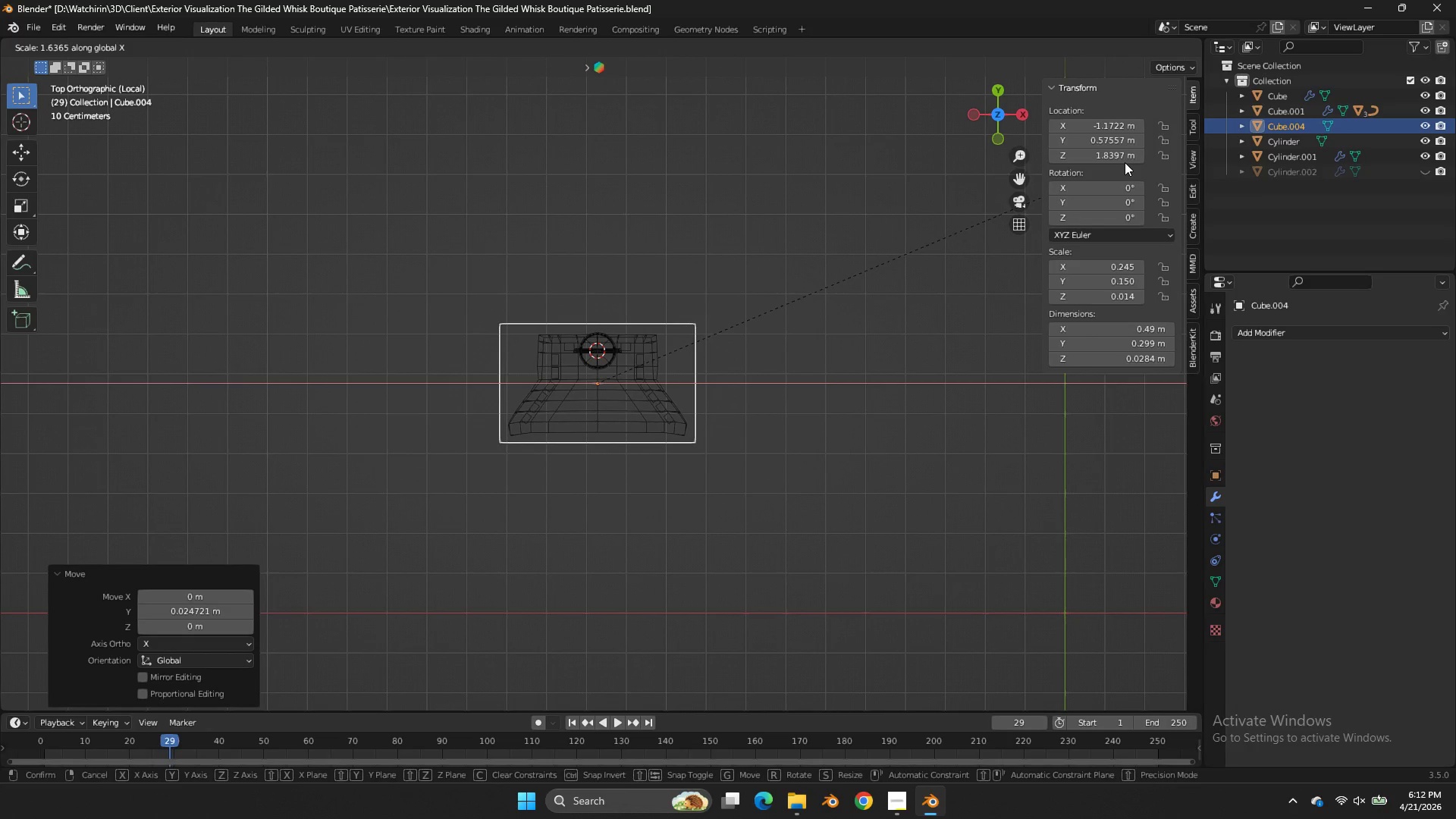 
left_click([1122, 162])
 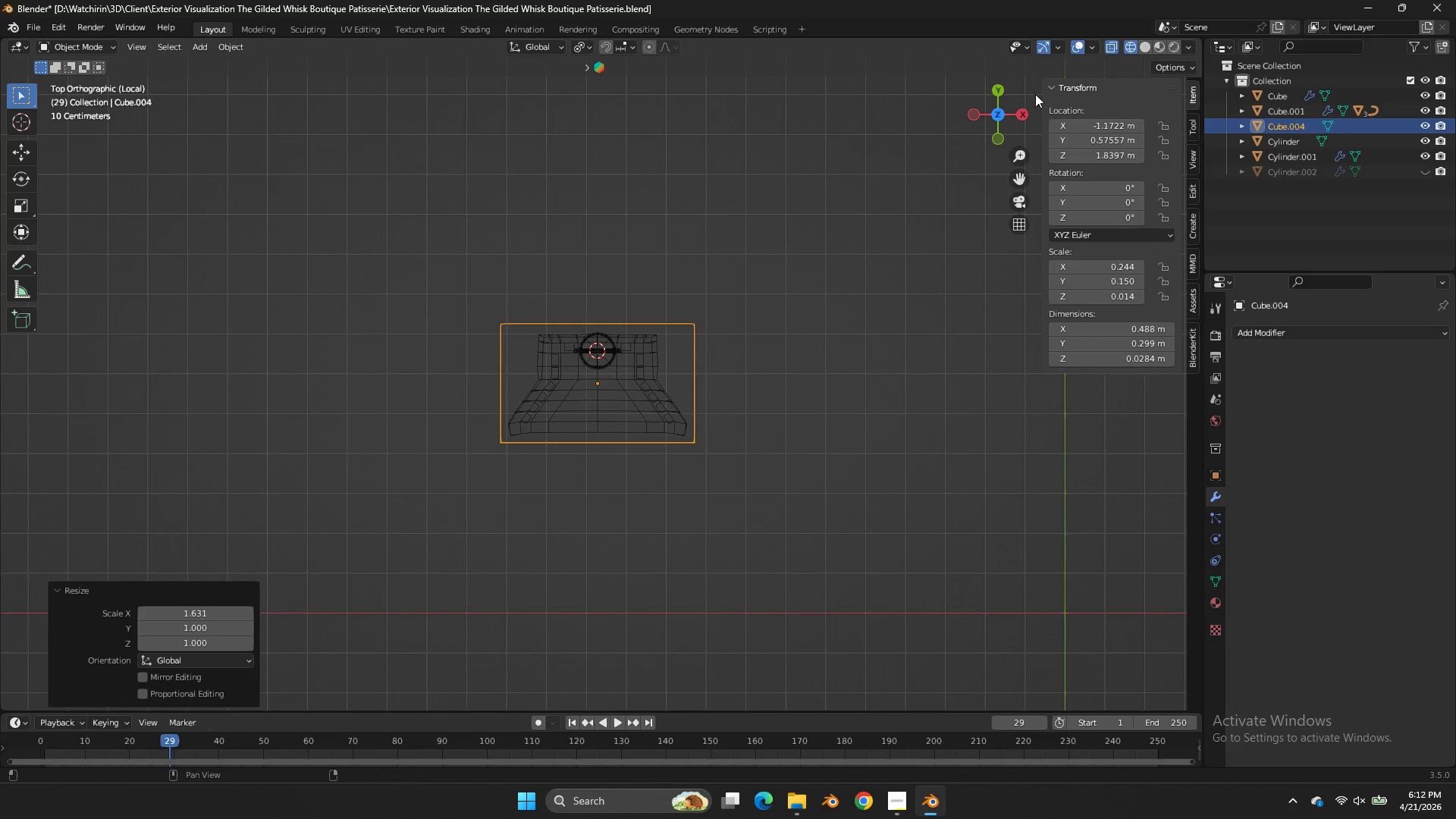 
left_click_drag(start_coordinate=[1012, 110], to_coordinate=[693, 608])
 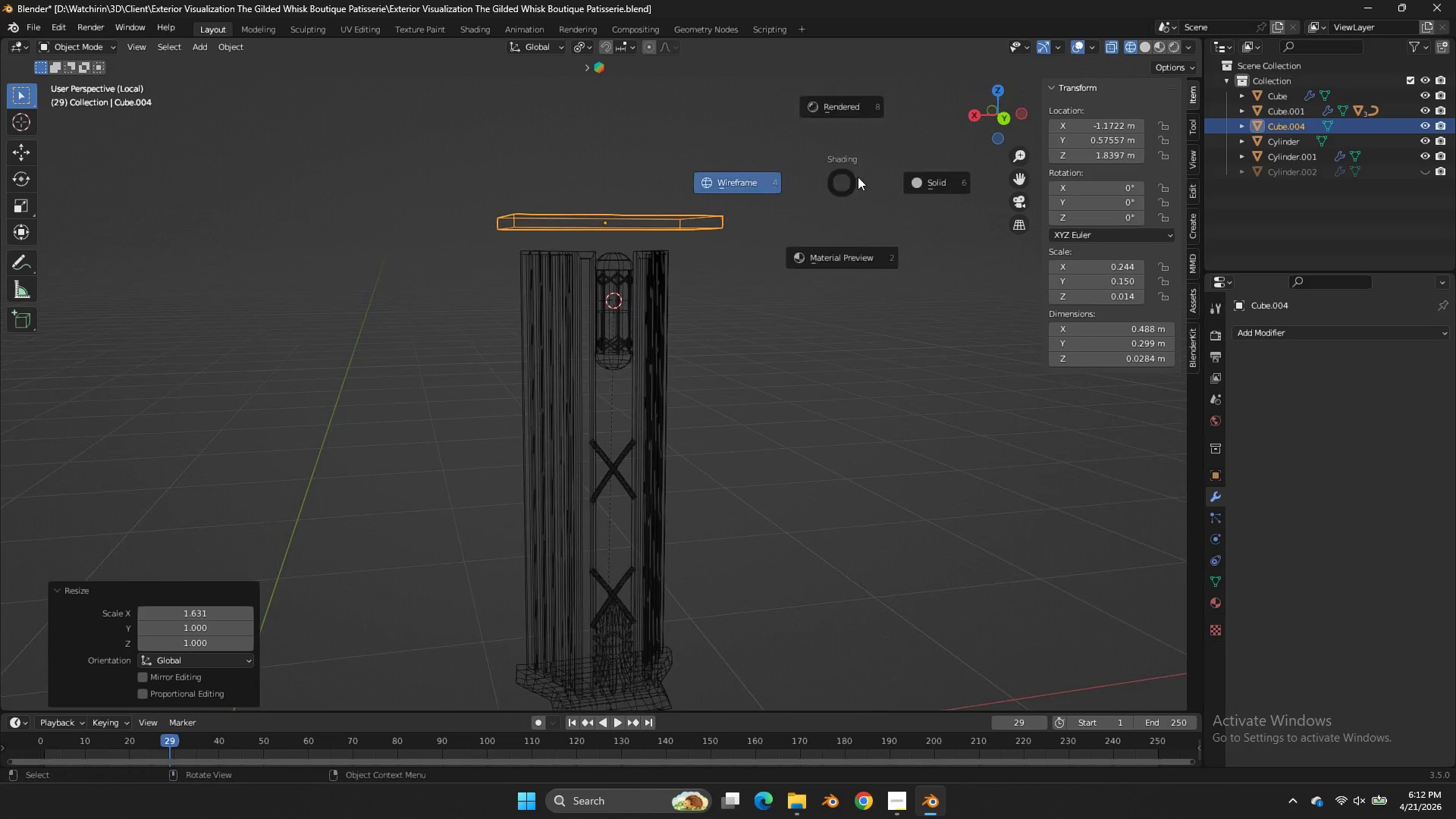 
type(zgz)
 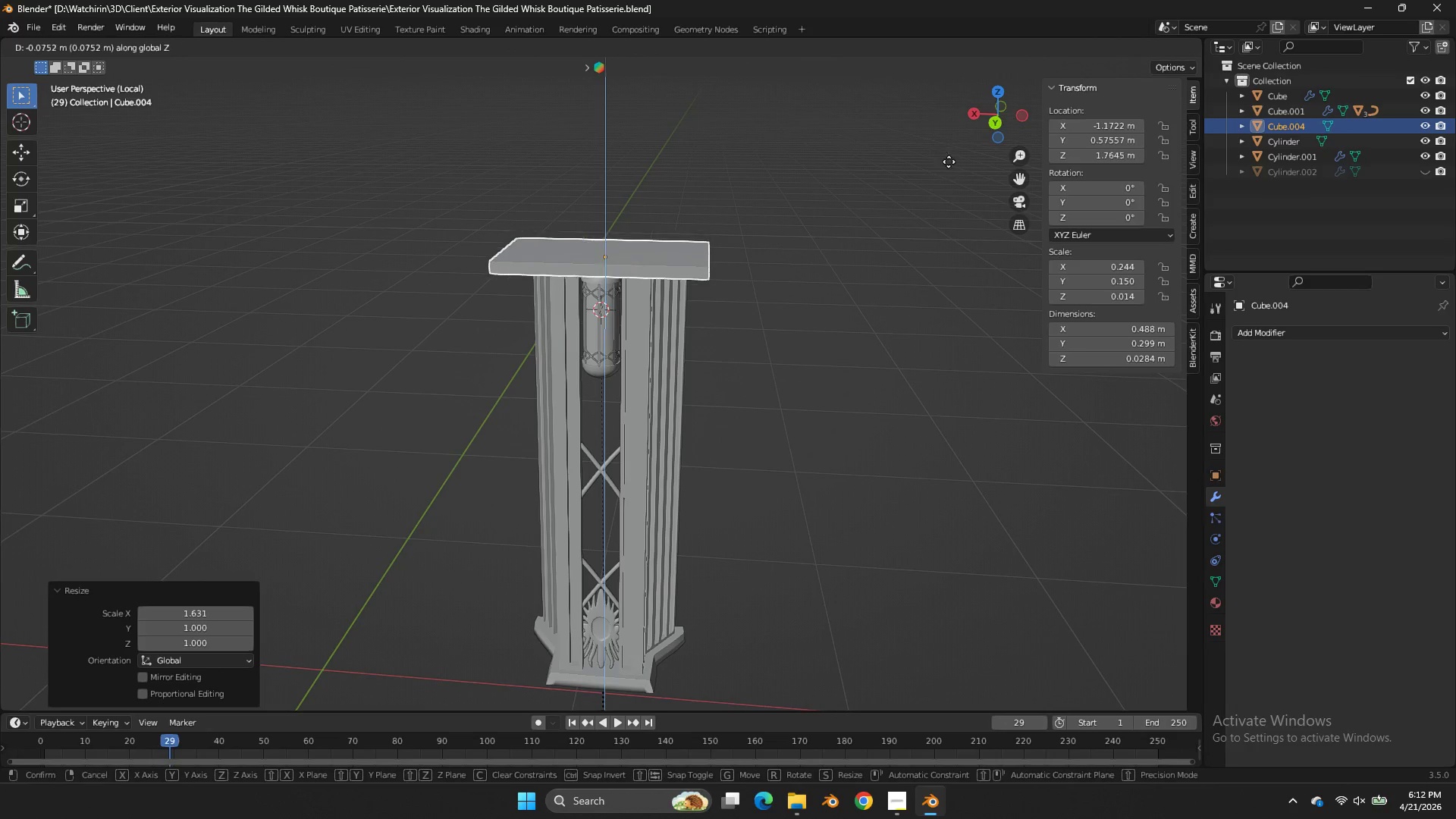 
left_click_drag(start_coordinate=[989, 106], to_coordinate=[949, 133])
 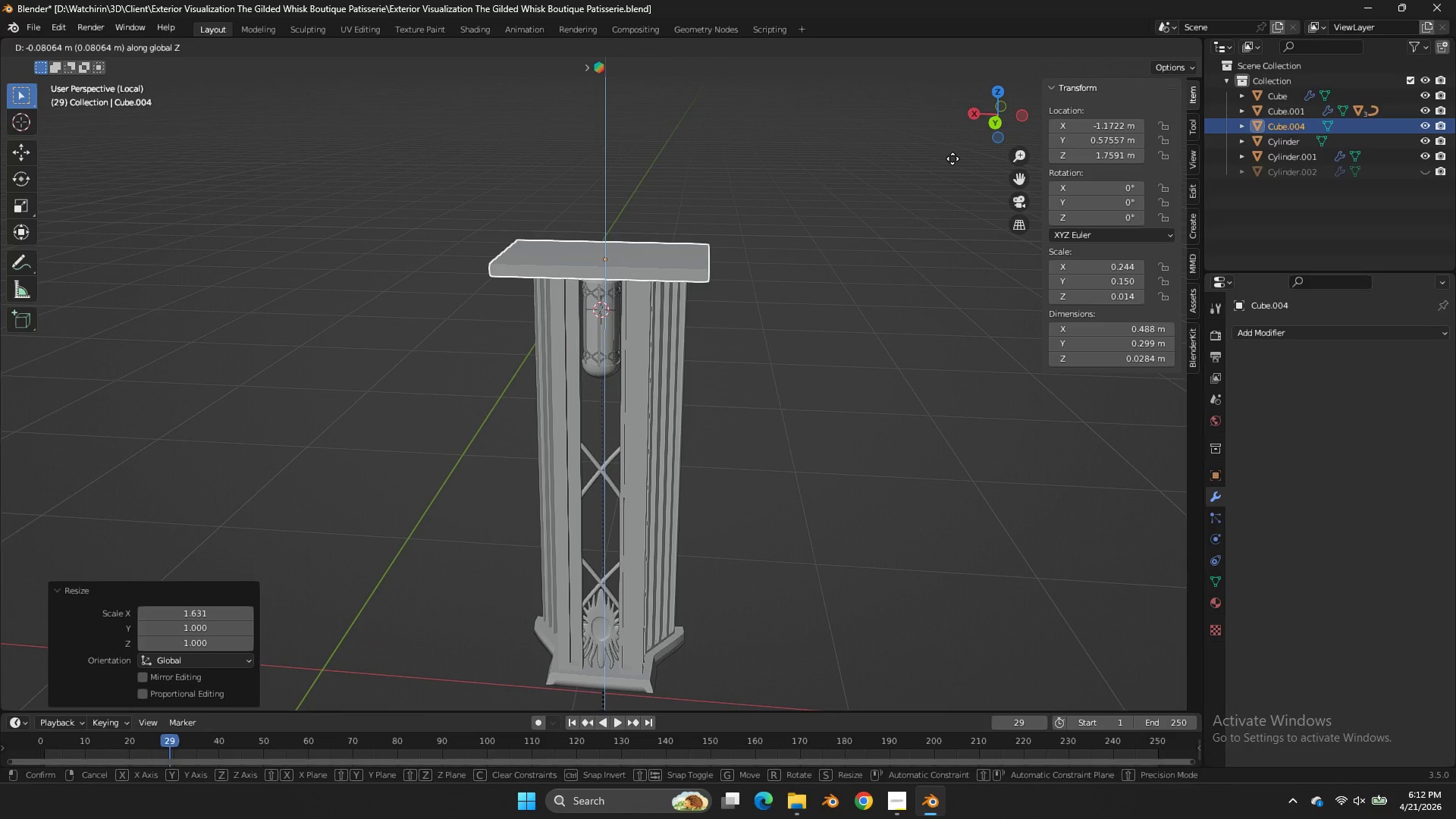 
left_click([953, 158])
 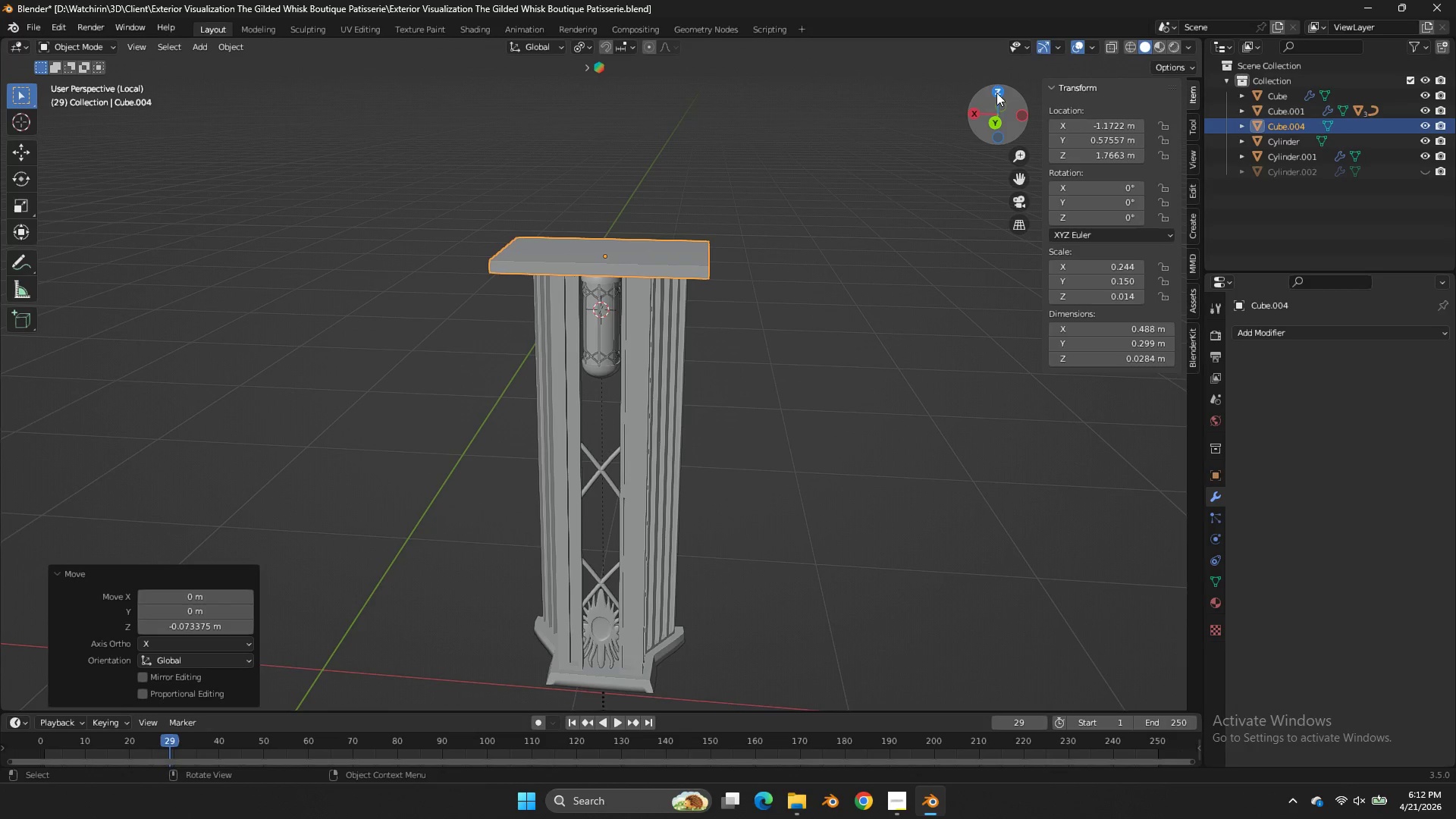 
left_click([996, 93])
 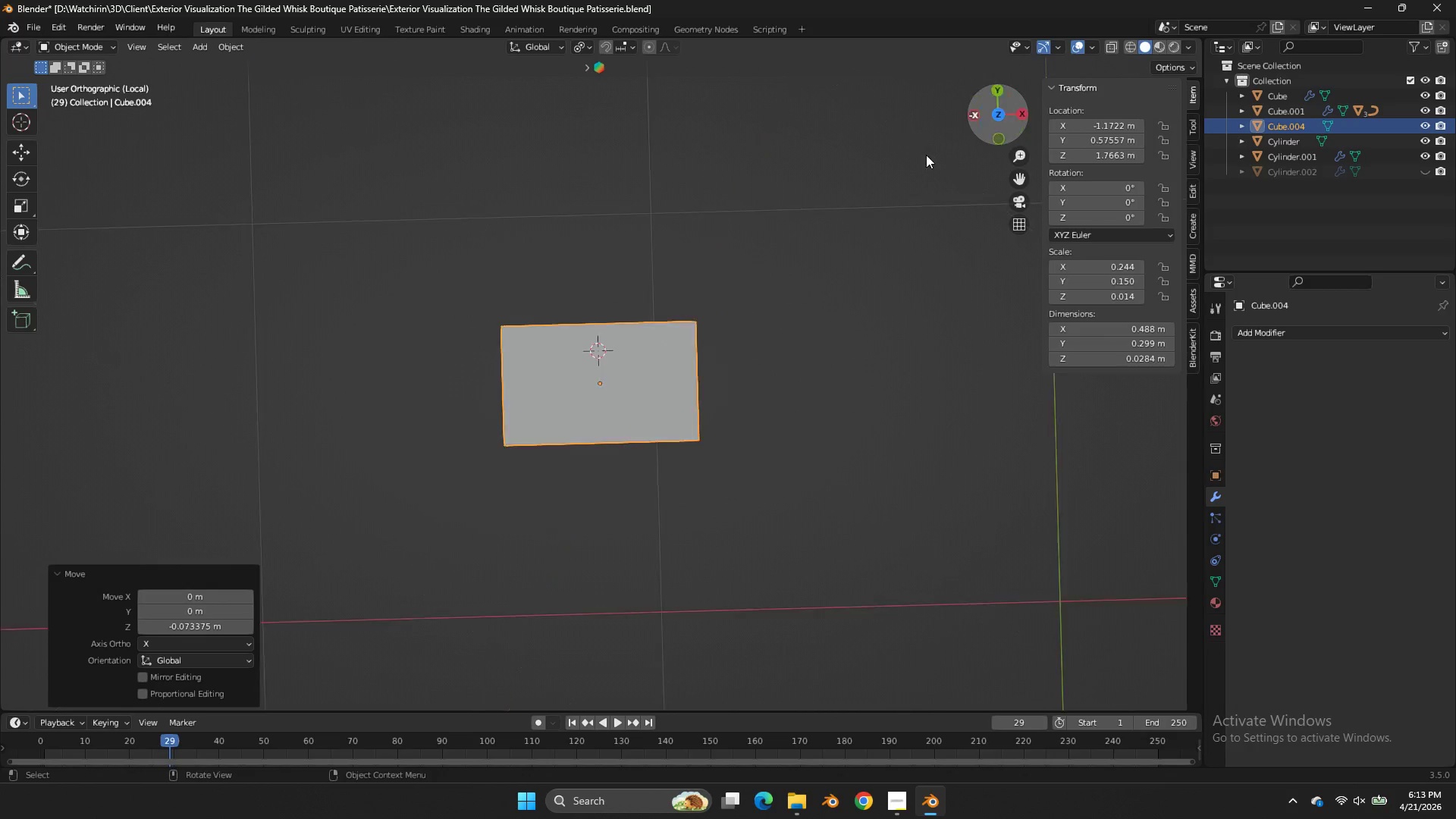 
key(Tab)
type(zsx)
 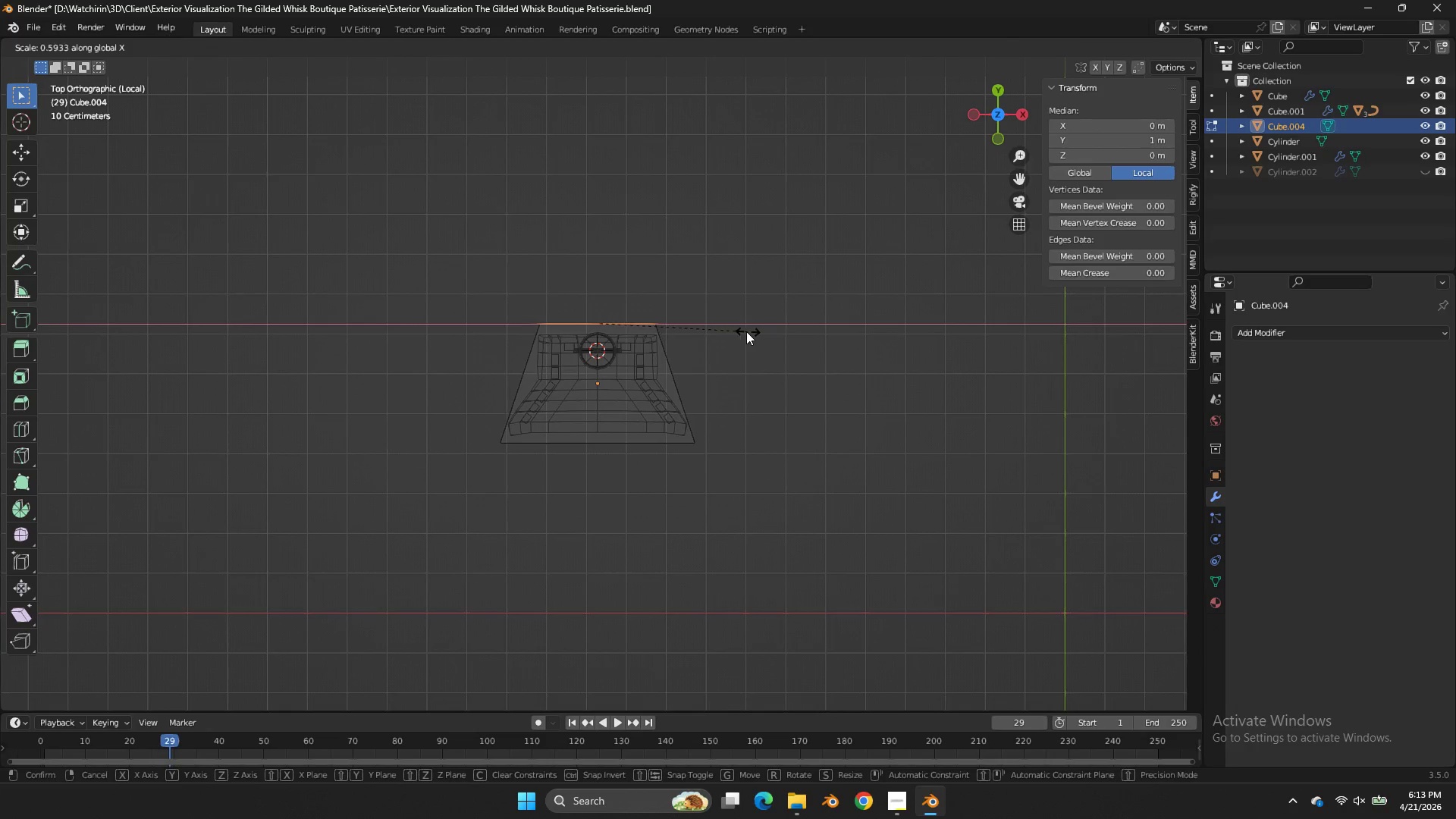 
left_click_drag(start_coordinate=[864, 281], to_coordinate=[406, 351])
 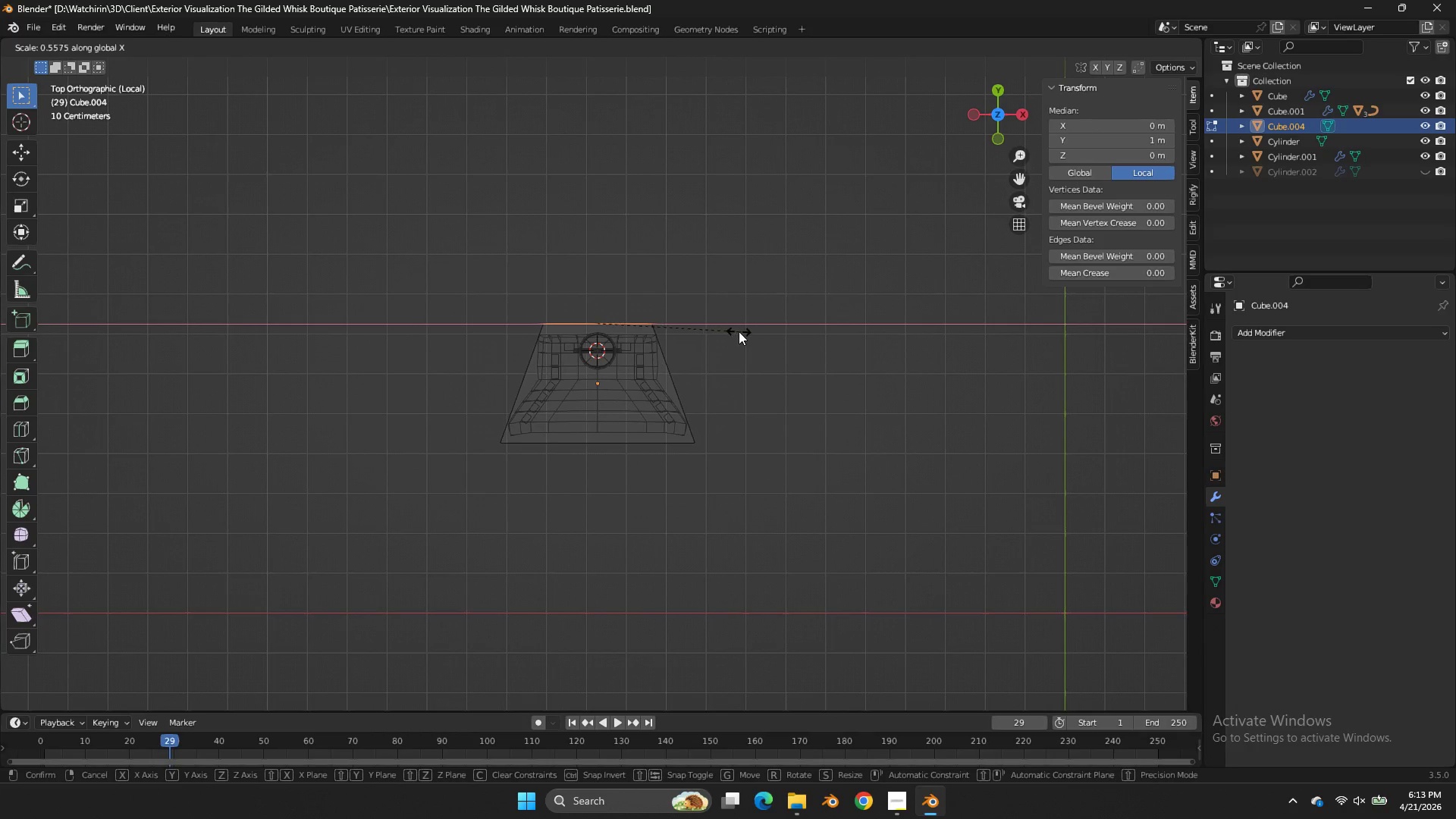 
left_click([739, 331])
 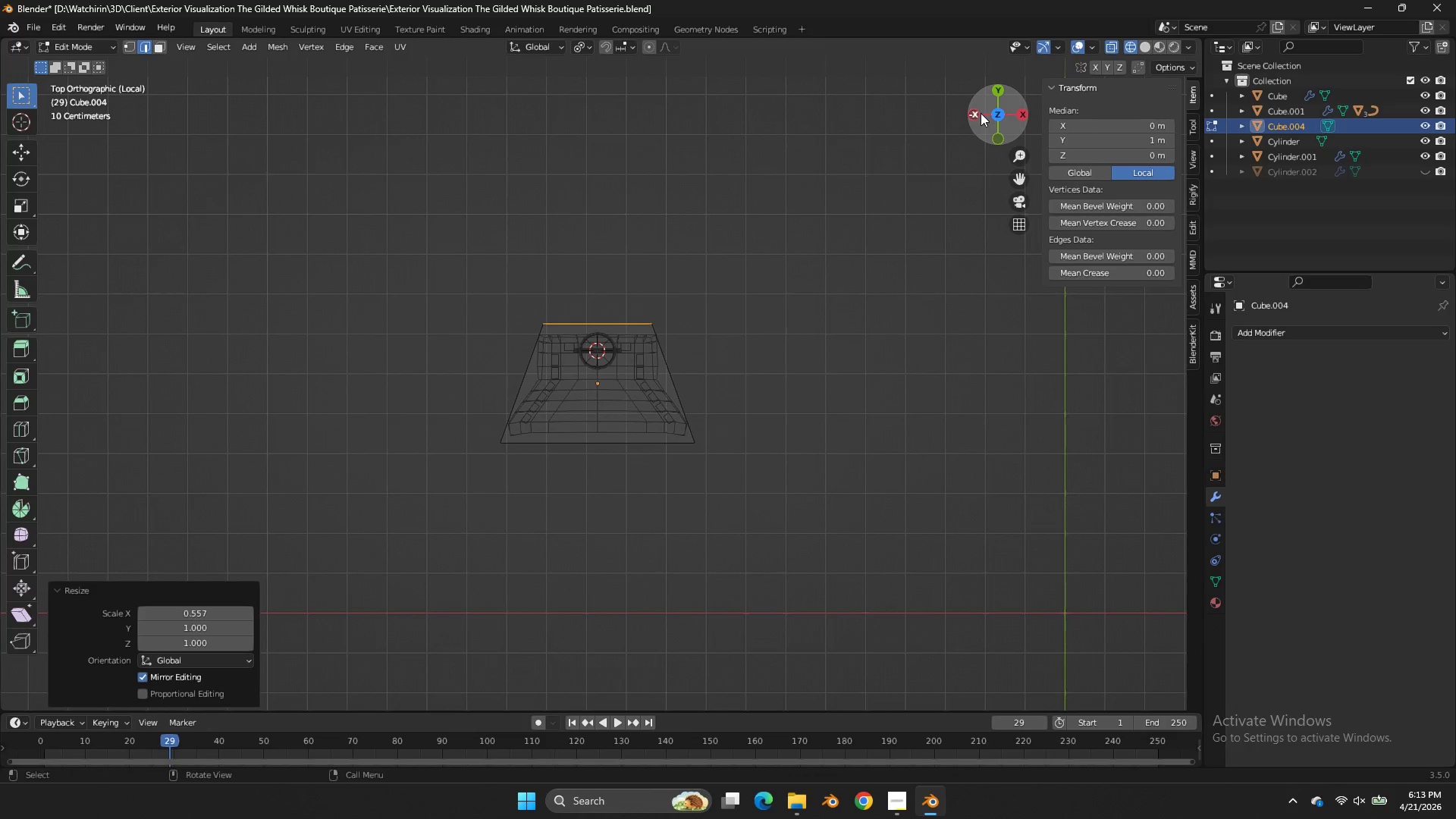 
left_click_drag(start_coordinate=[998, 110], to_coordinate=[92, 664])
 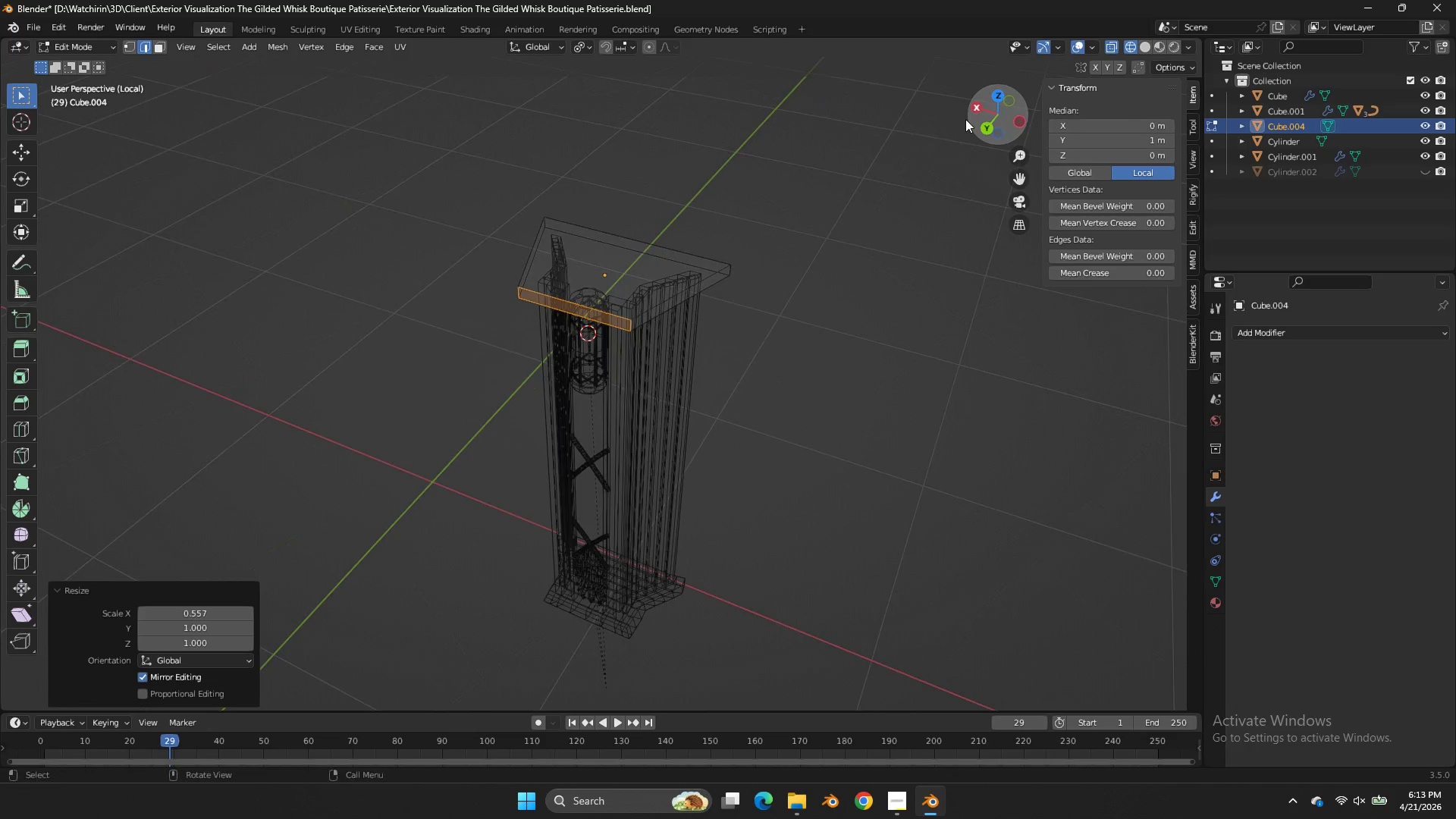 
key(Z)
 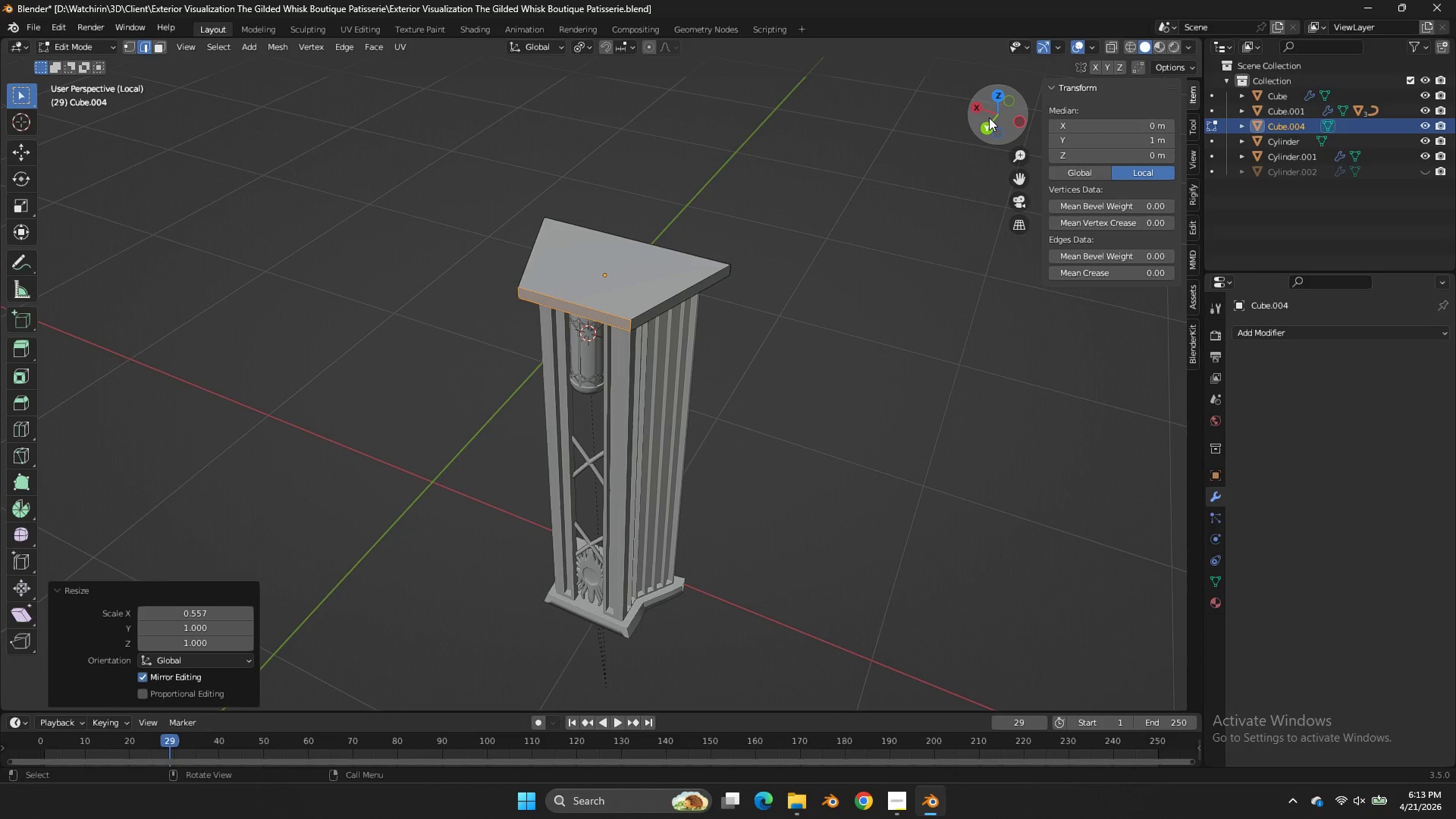 
left_click([989, 118])
 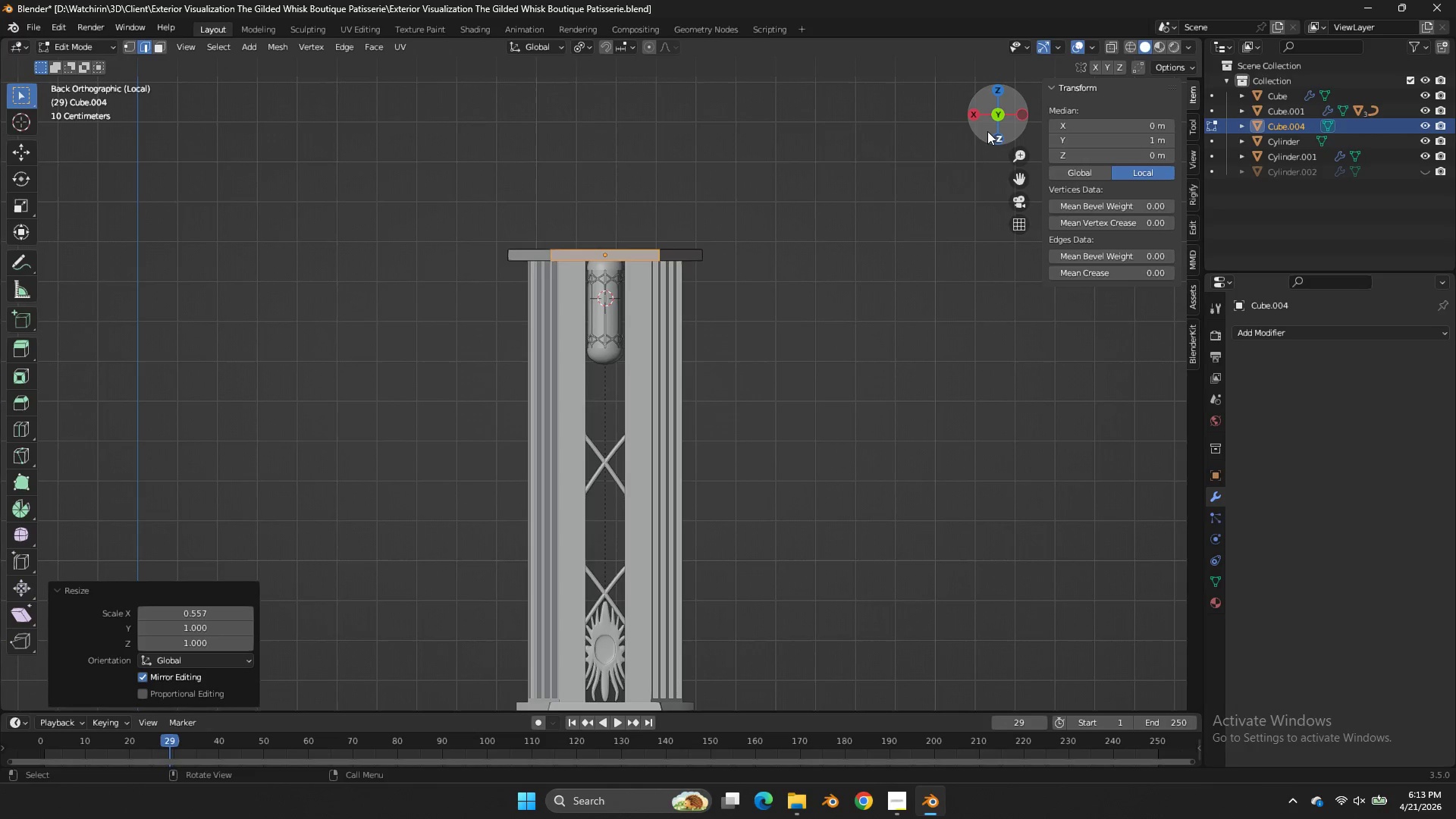 
left_click_drag(start_coordinate=[1006, 114], to_coordinate=[1009, 683])
 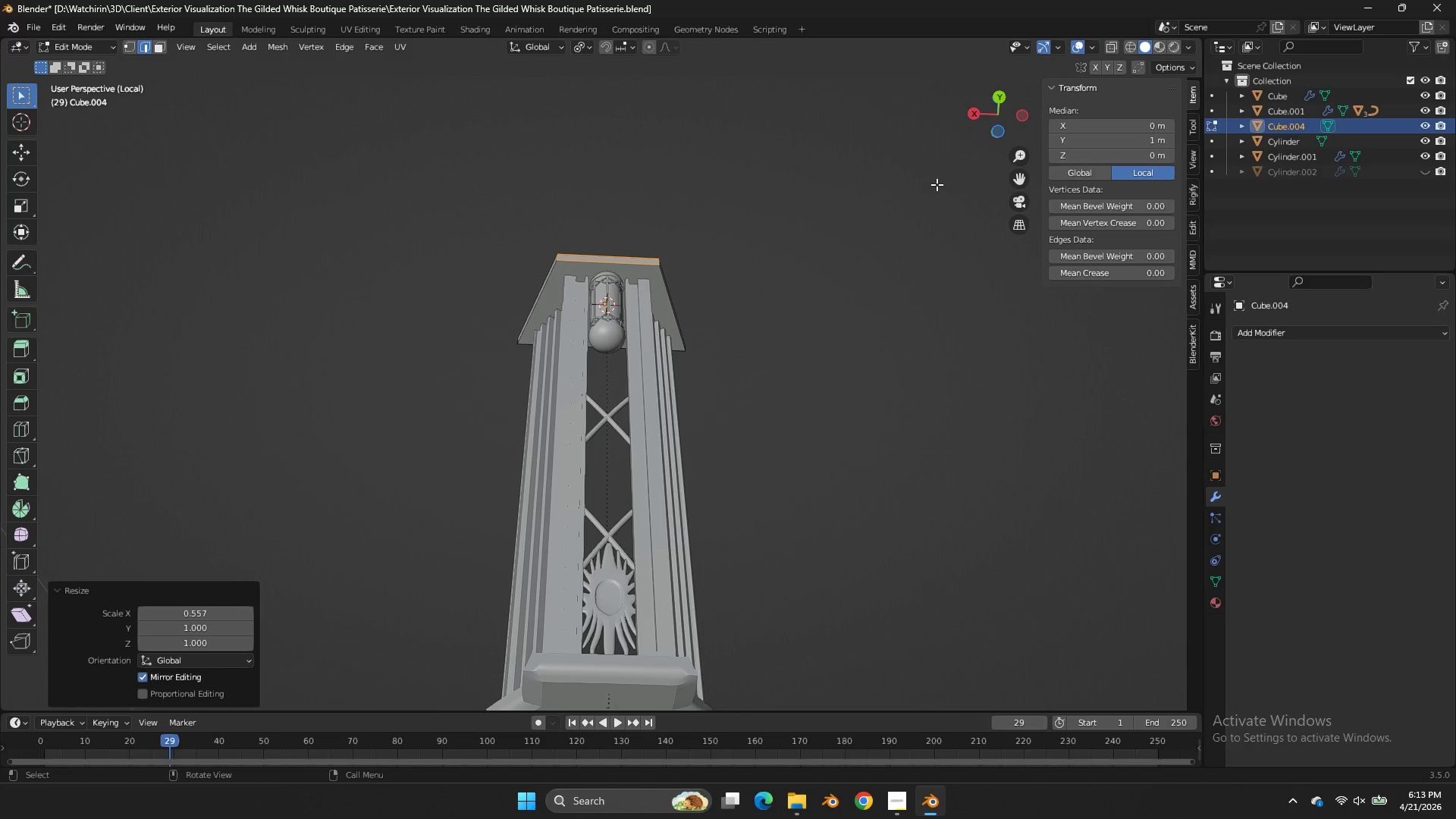 
type(asx)
 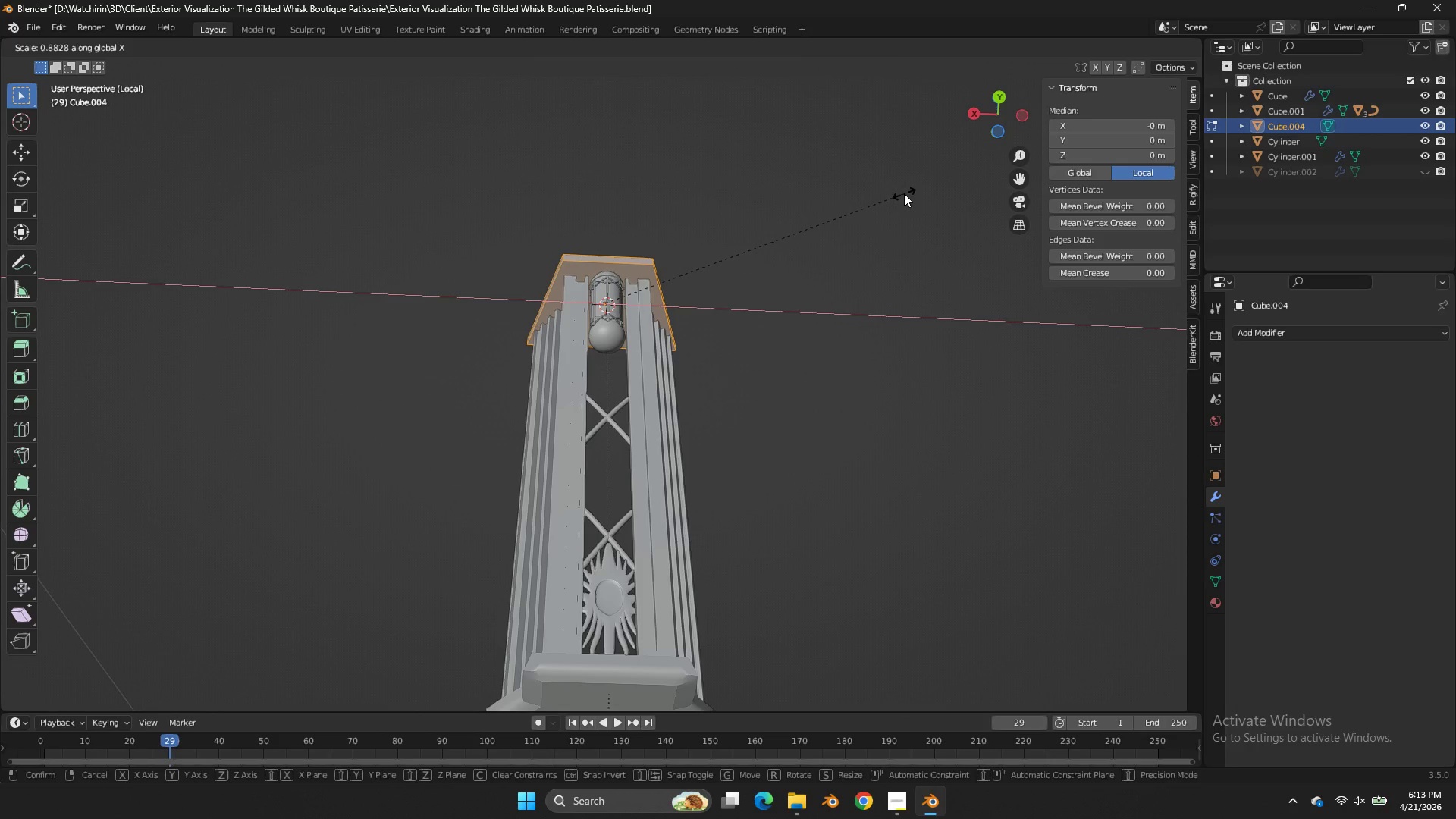 
left_click([902, 193])
 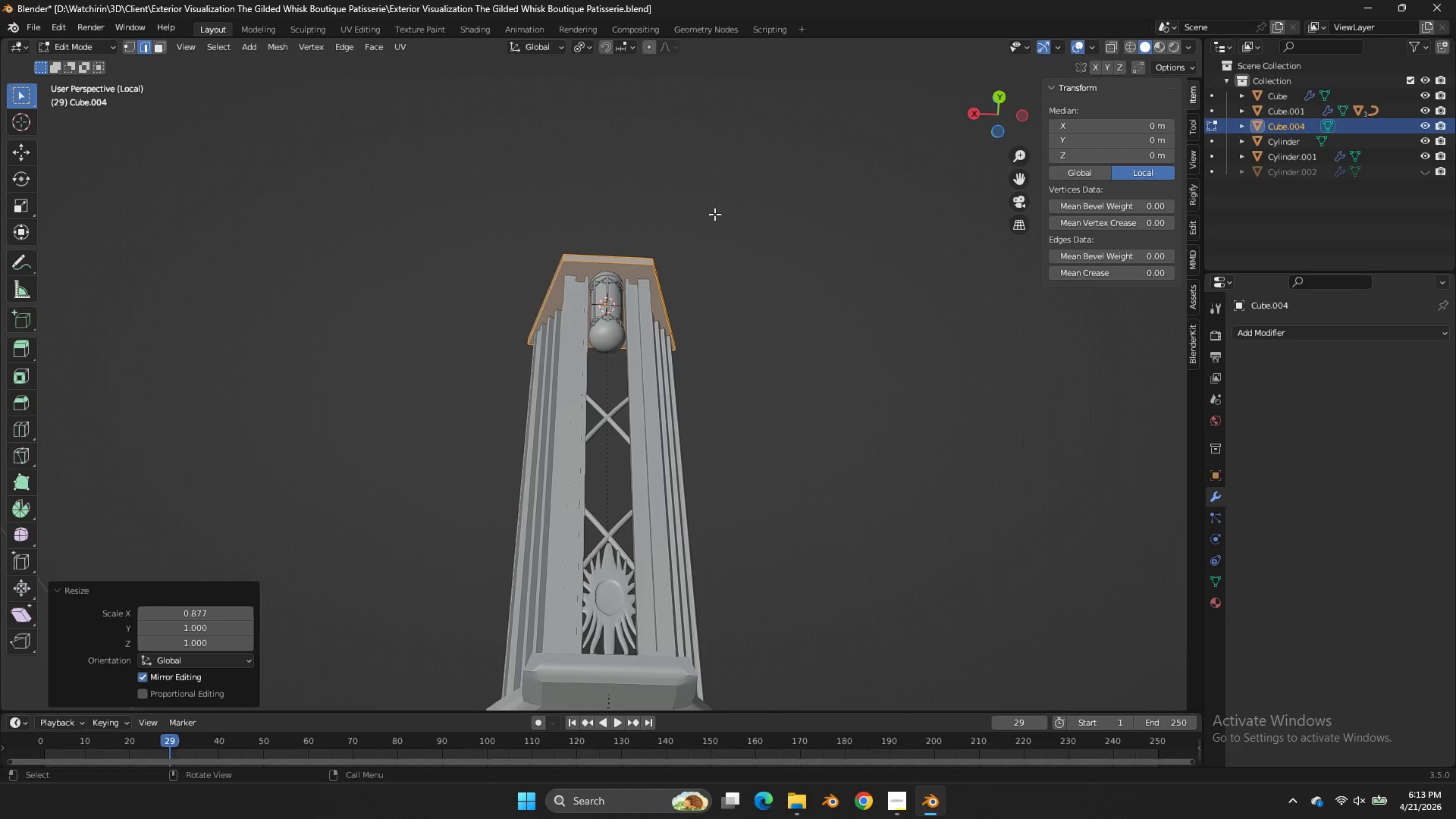 
left_click_drag(start_coordinate=[714, 214], to_coordinate=[541, 274])
 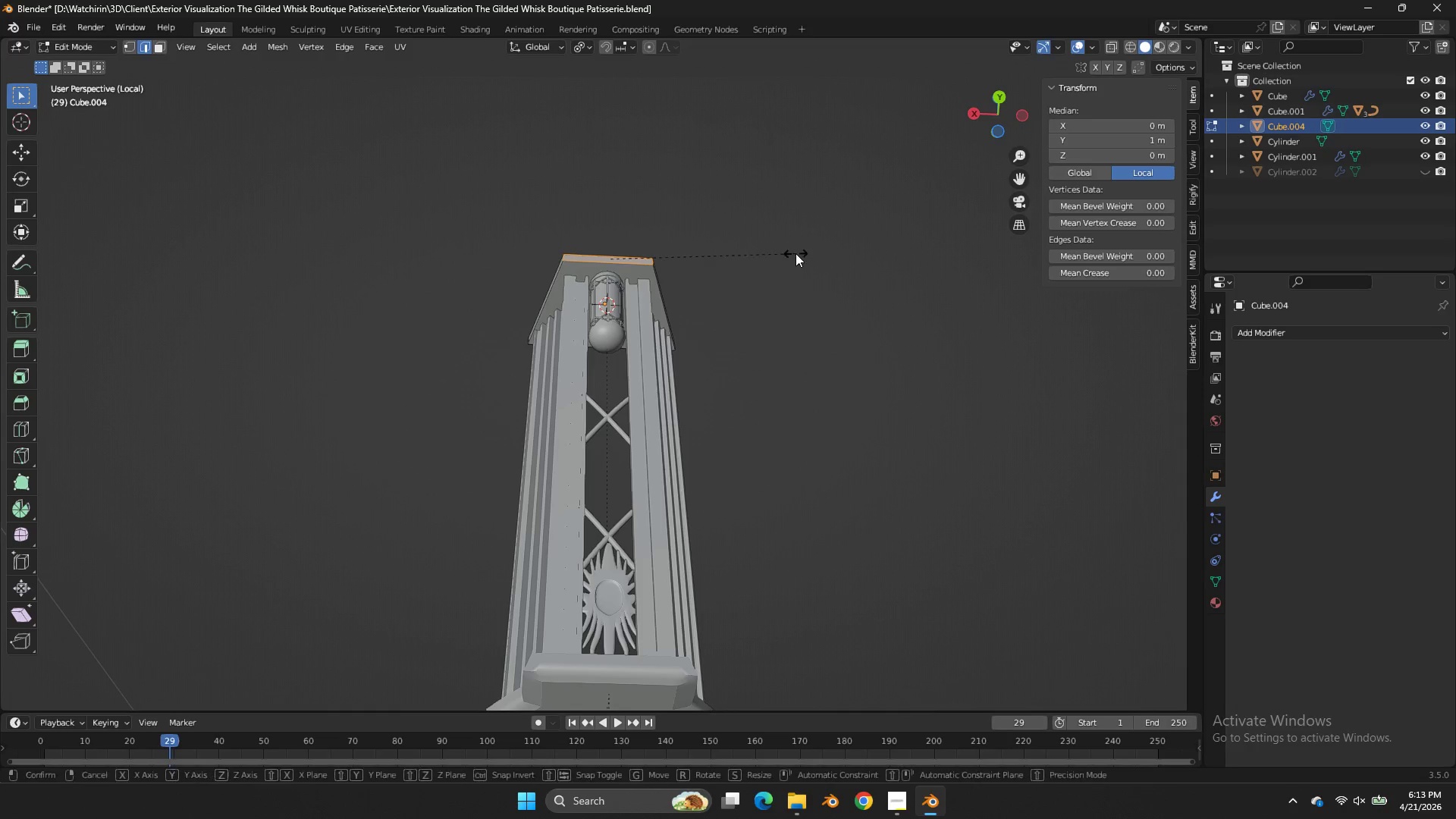 
type(sx)
 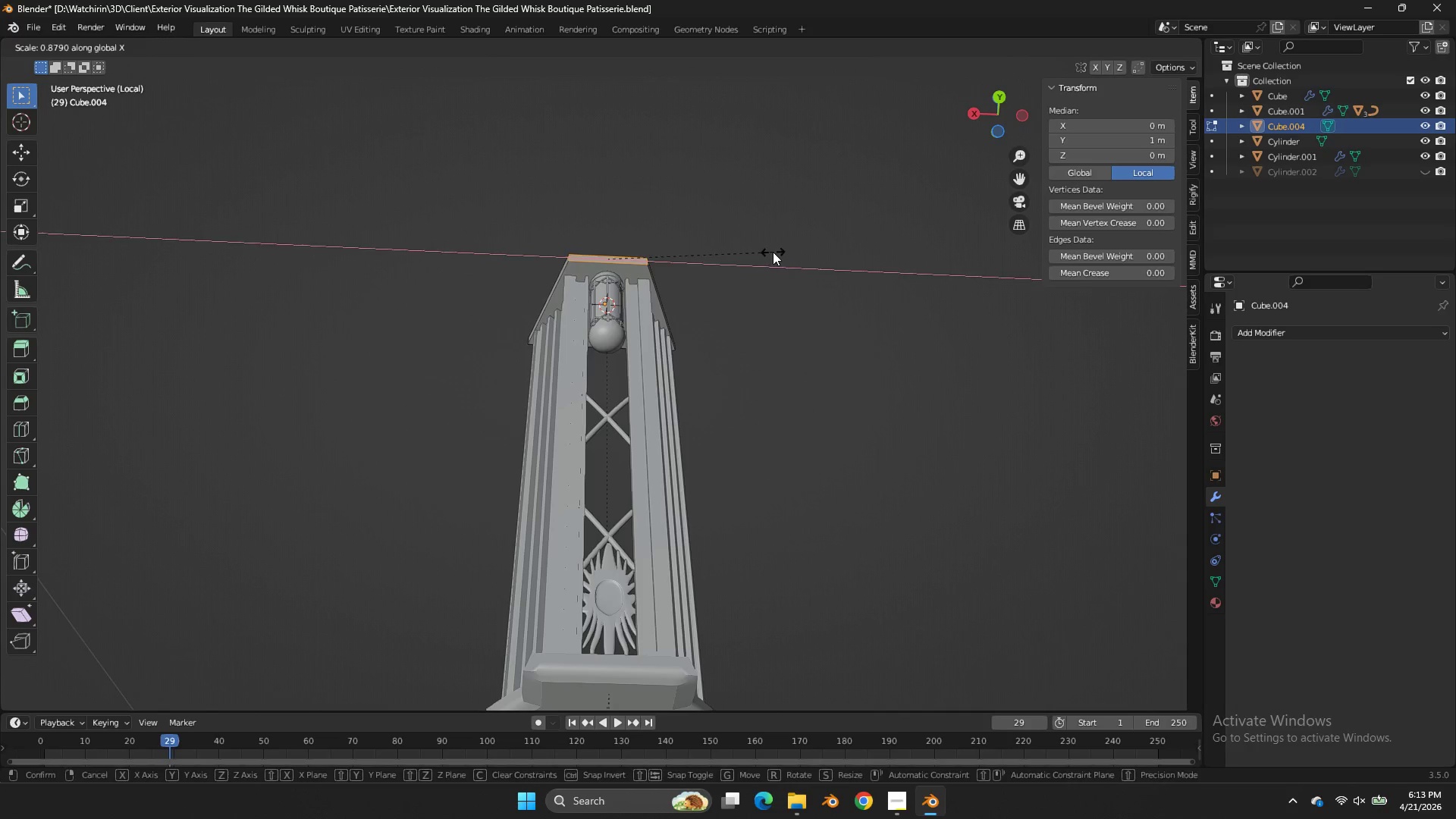 
left_click([773, 252])
 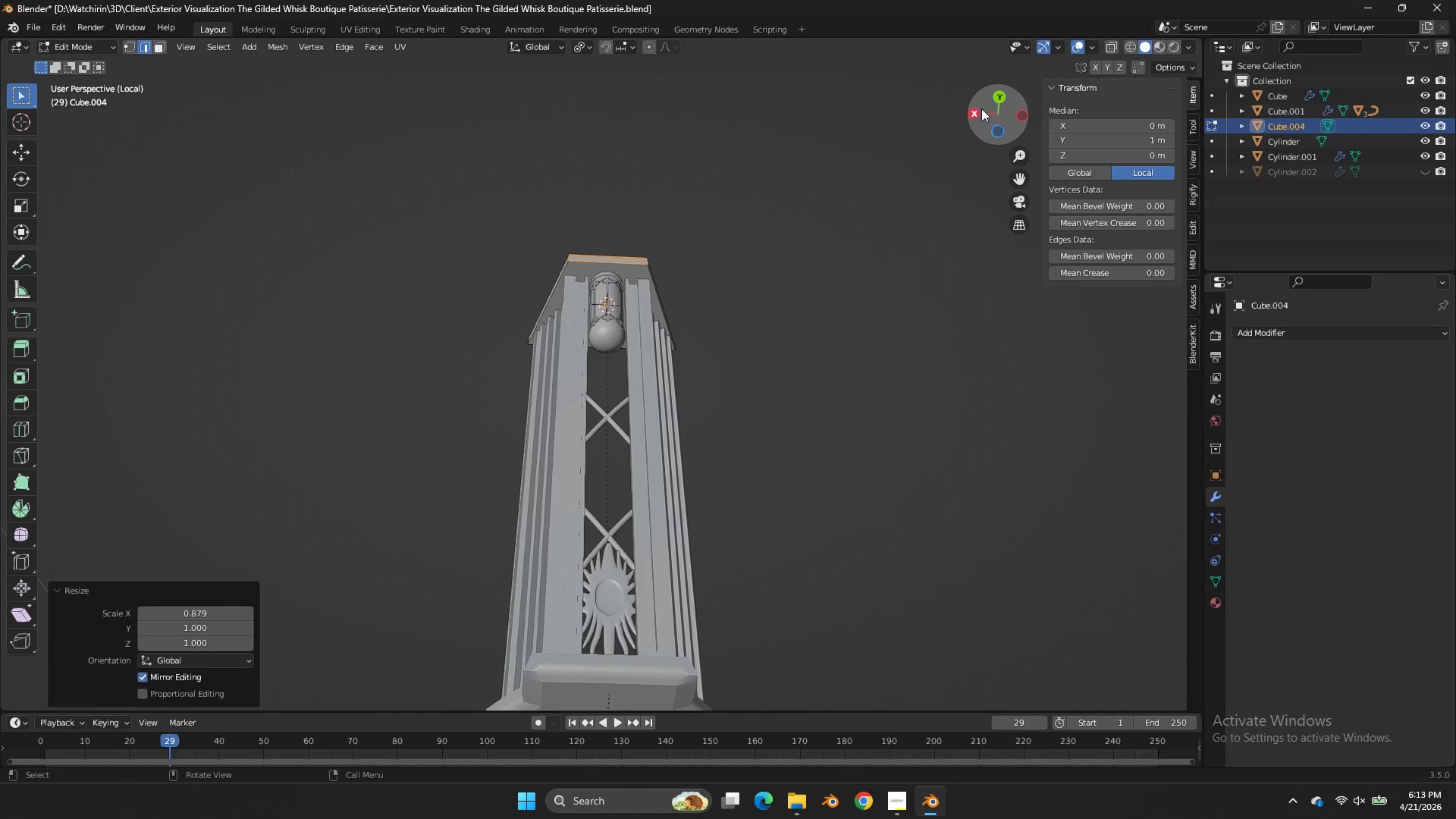 
left_click([972, 111])
 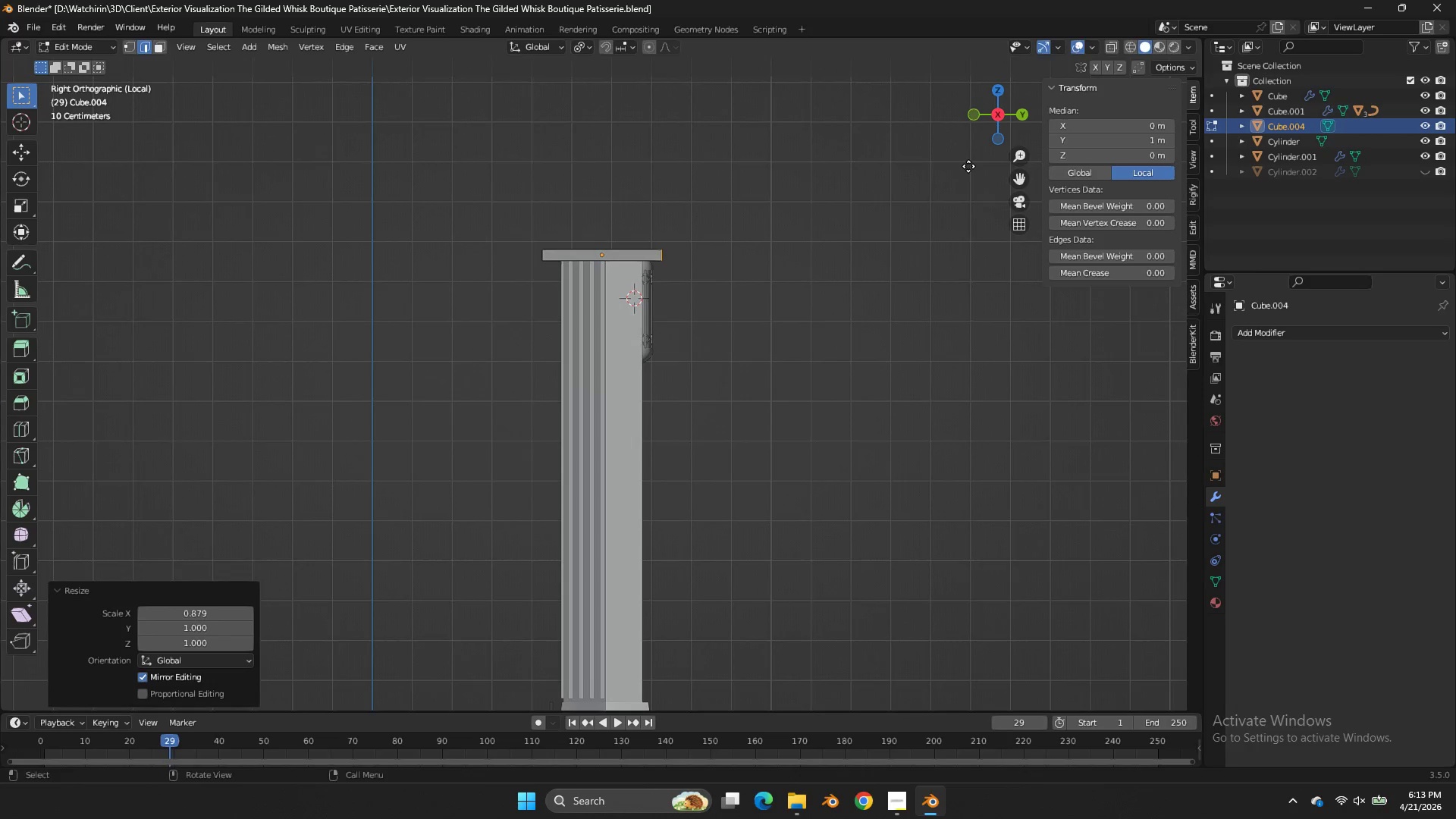 
type(gy)
 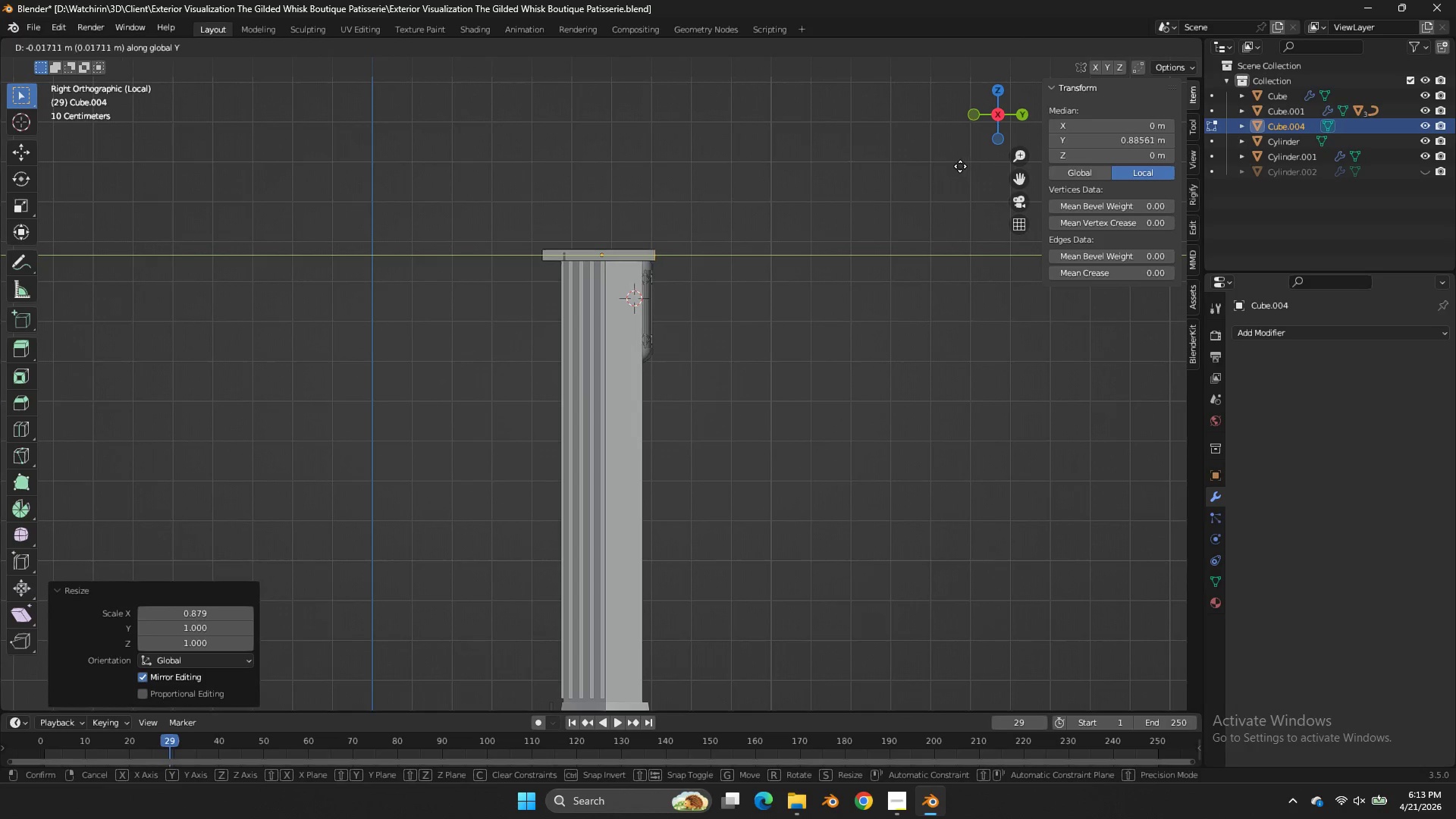 
hold_key(key=ShiftLeft, duration=0.59)
left_click([939, 168])
 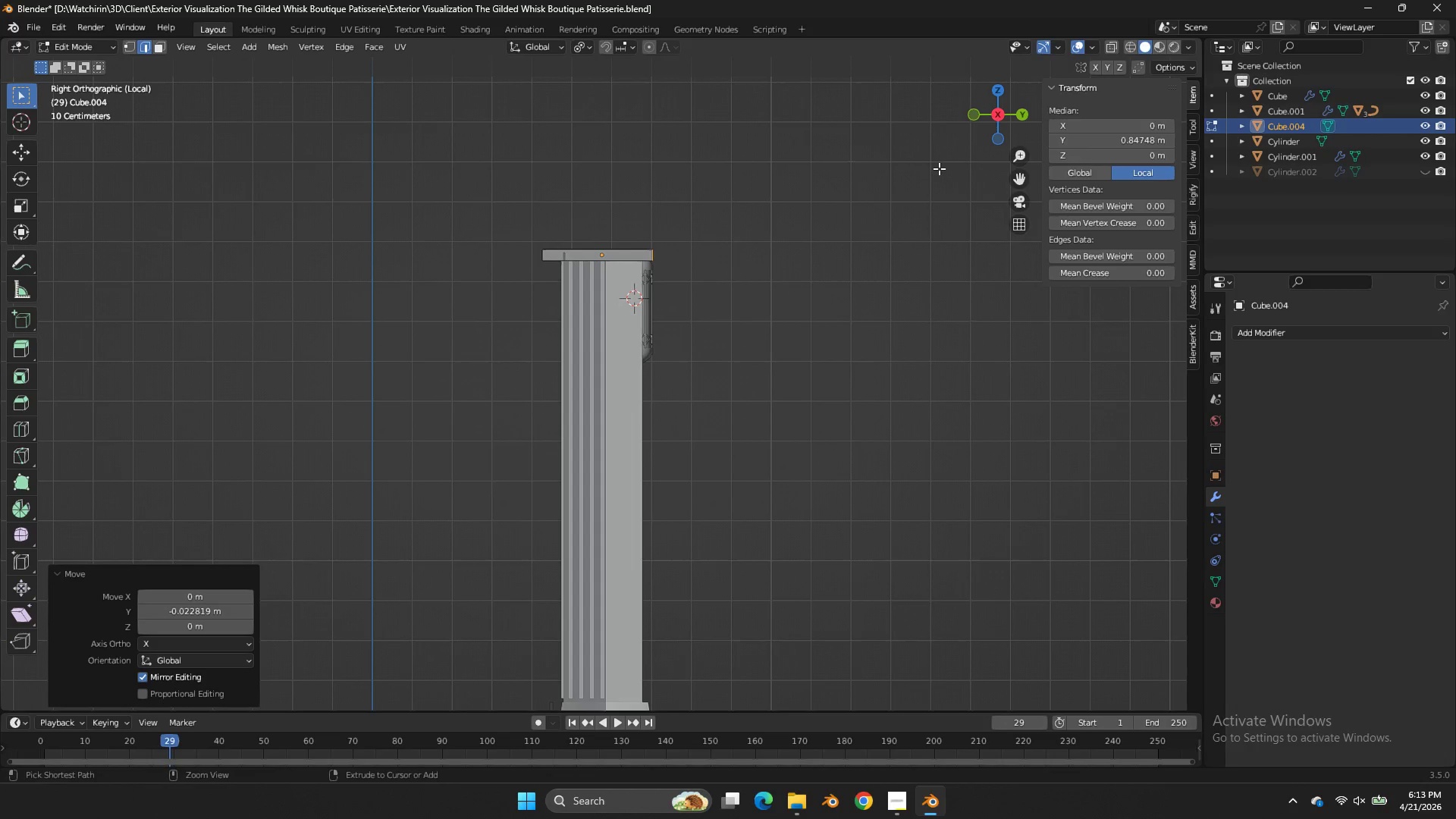 
key(Control+S)
 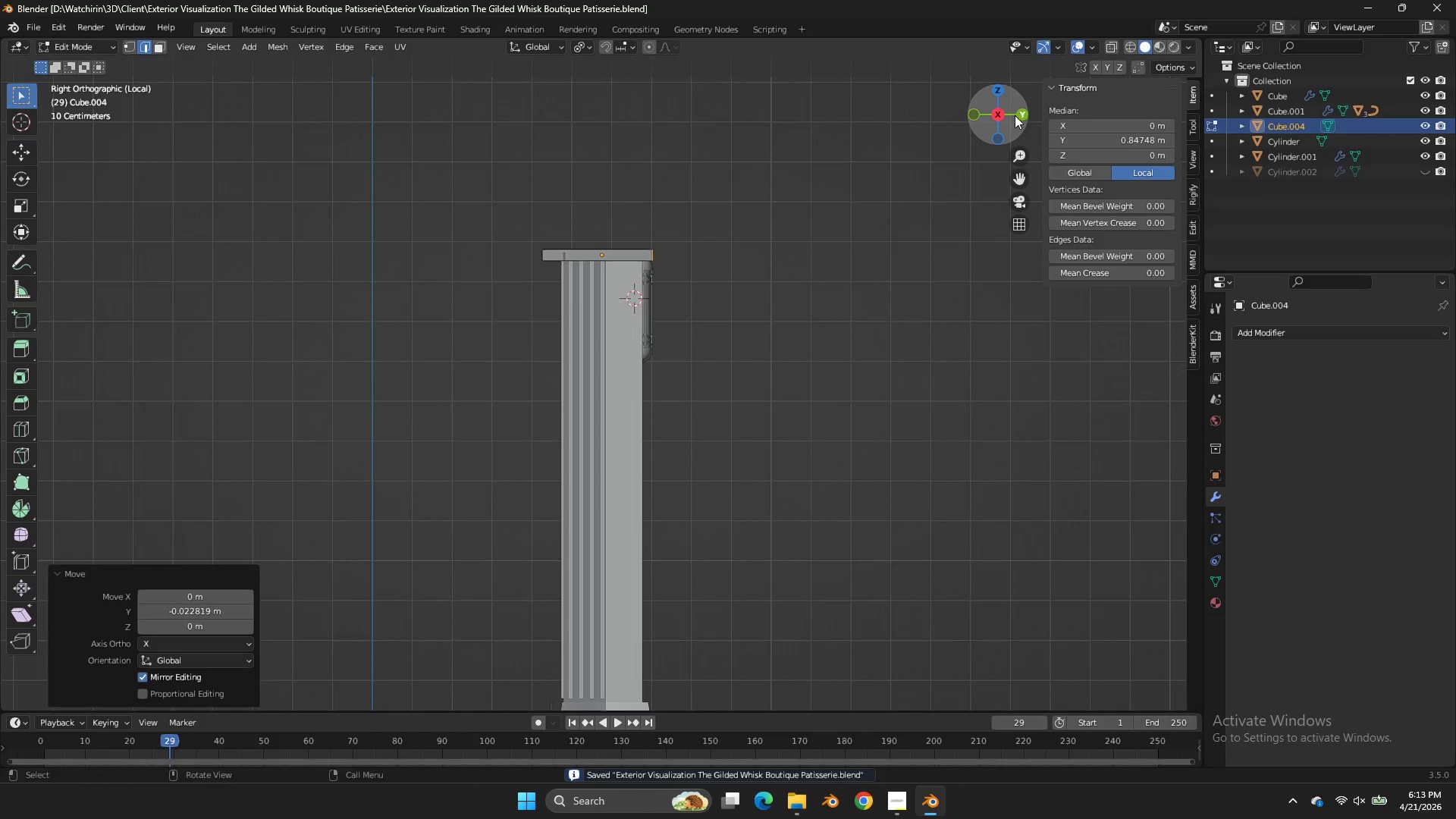 
left_click_drag(start_coordinate=[999, 114], to_coordinate=[1049, 165])
 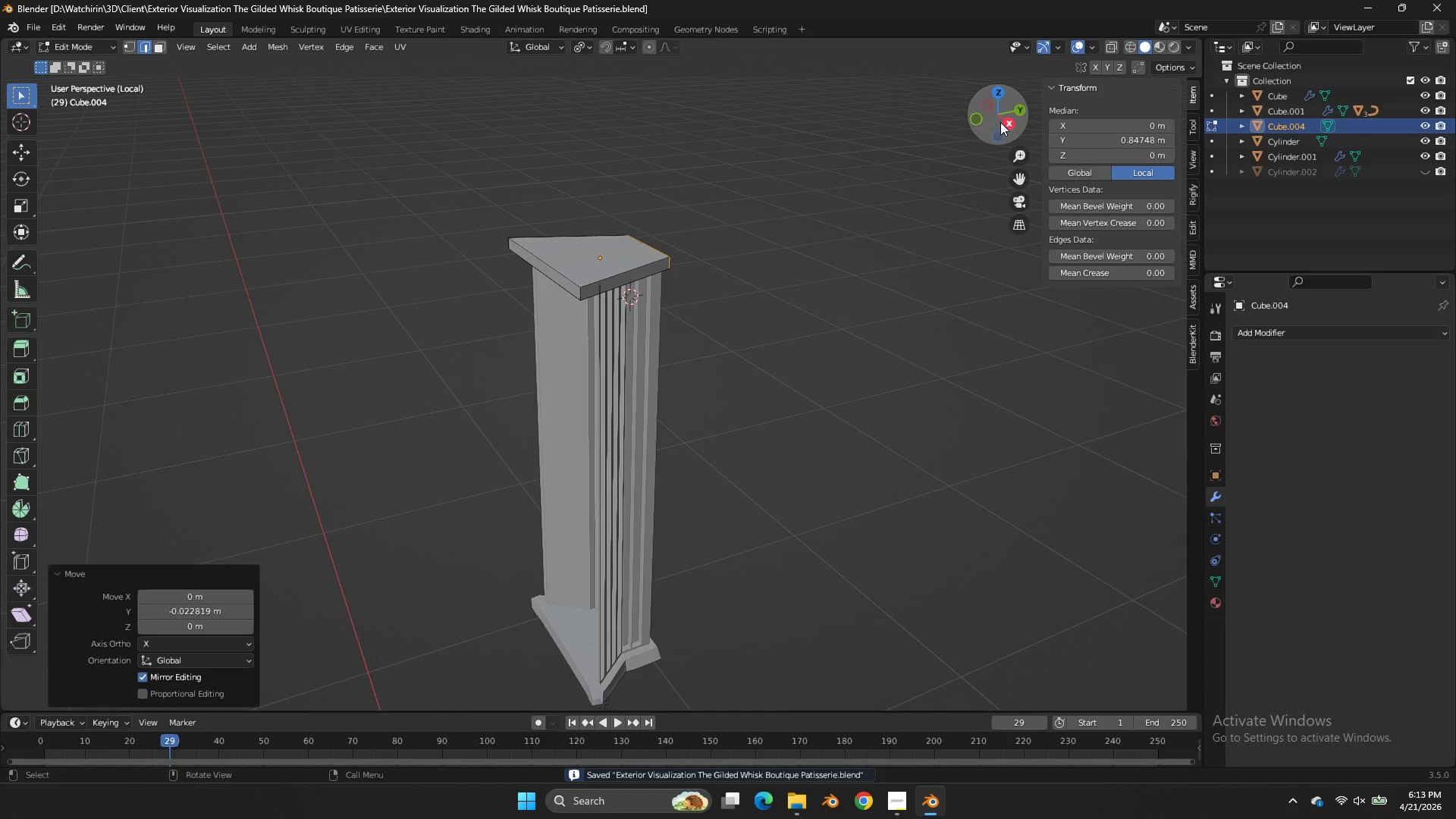 
left_click([1001, 122])
 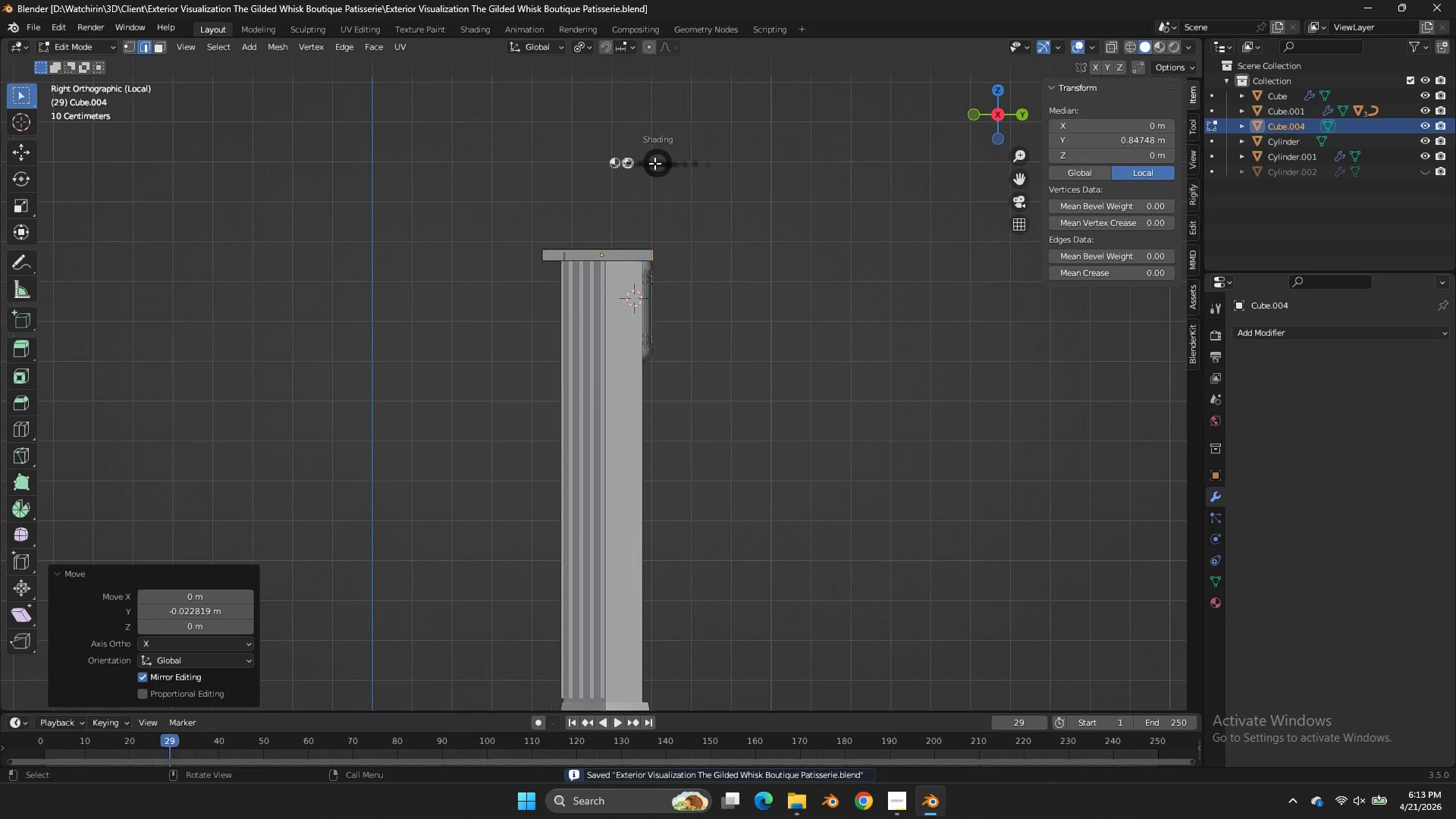 
type(zgy)
 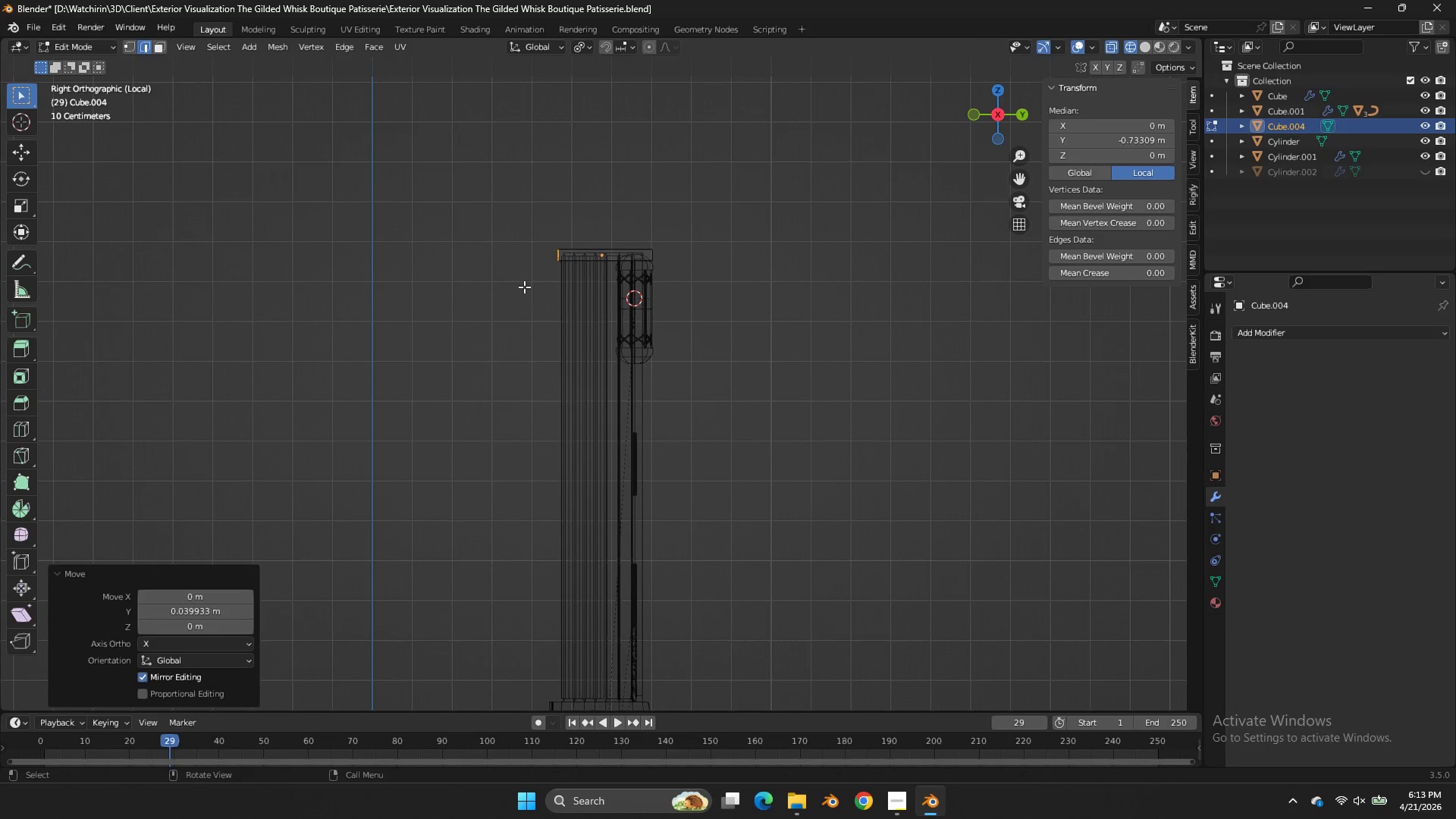 
left_click_drag(start_coordinate=[591, 193], to_coordinate=[487, 293])
 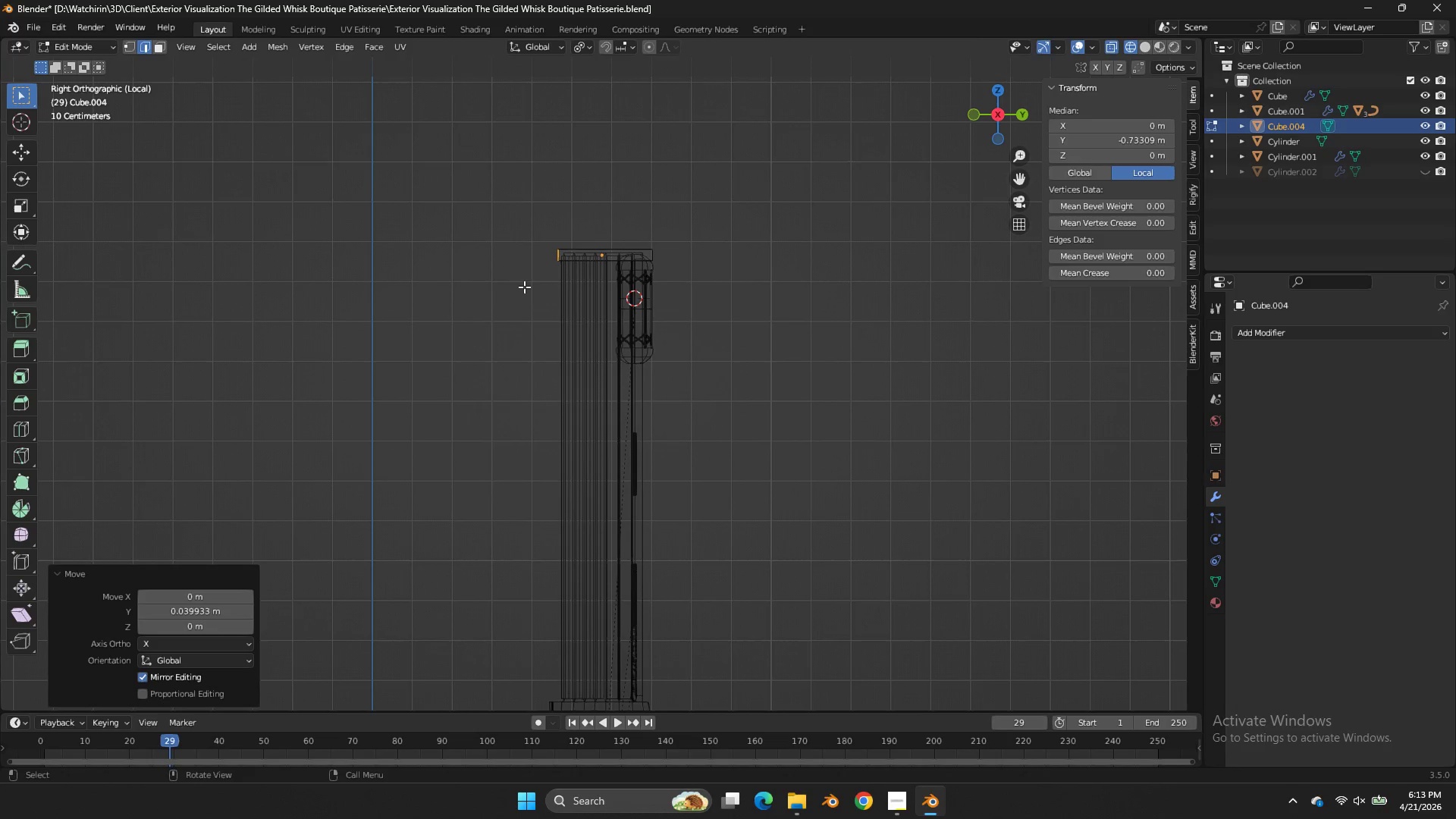 
key(Z)
 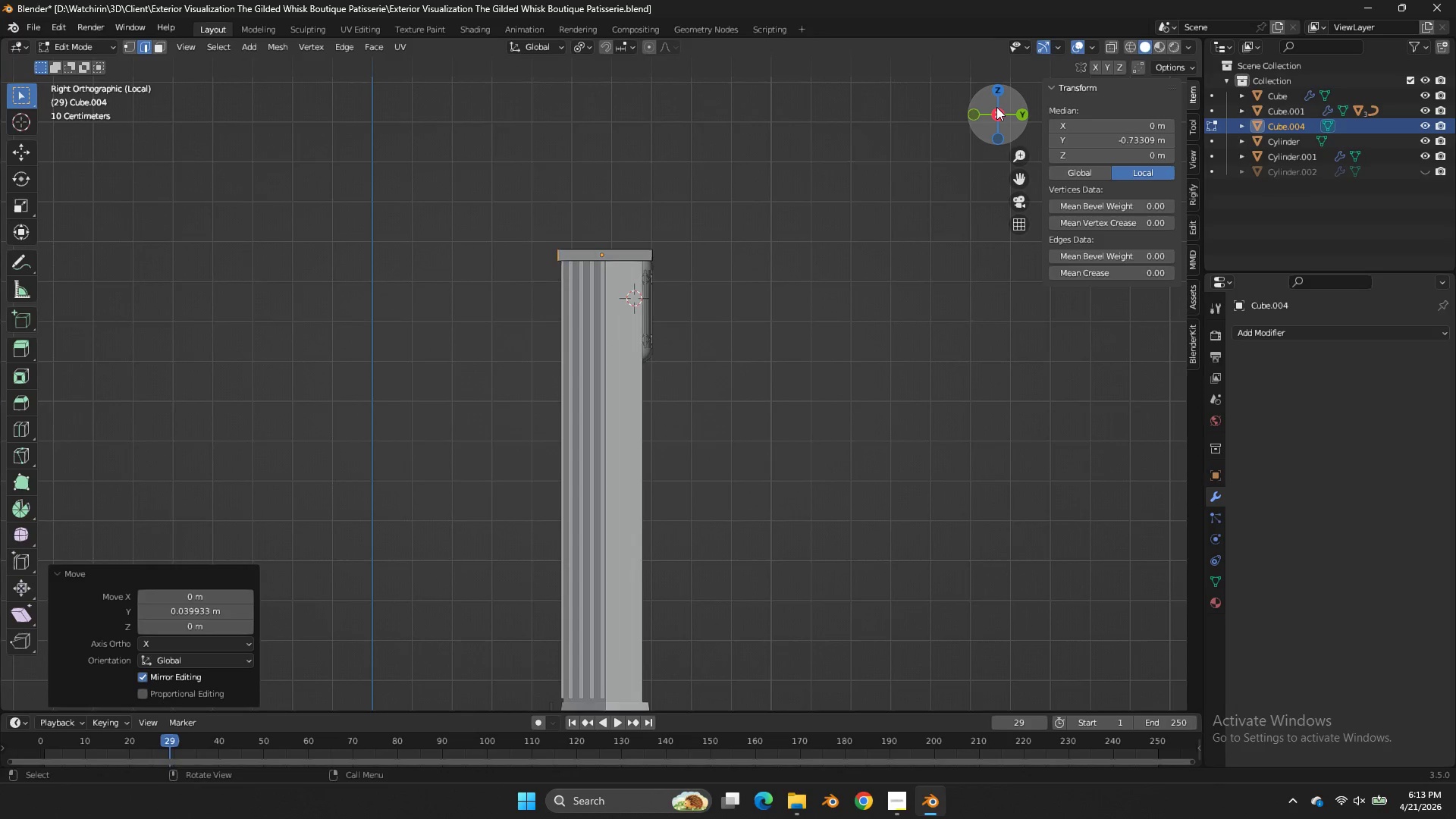 
left_click_drag(start_coordinate=[999, 108], to_coordinate=[801, 172])
 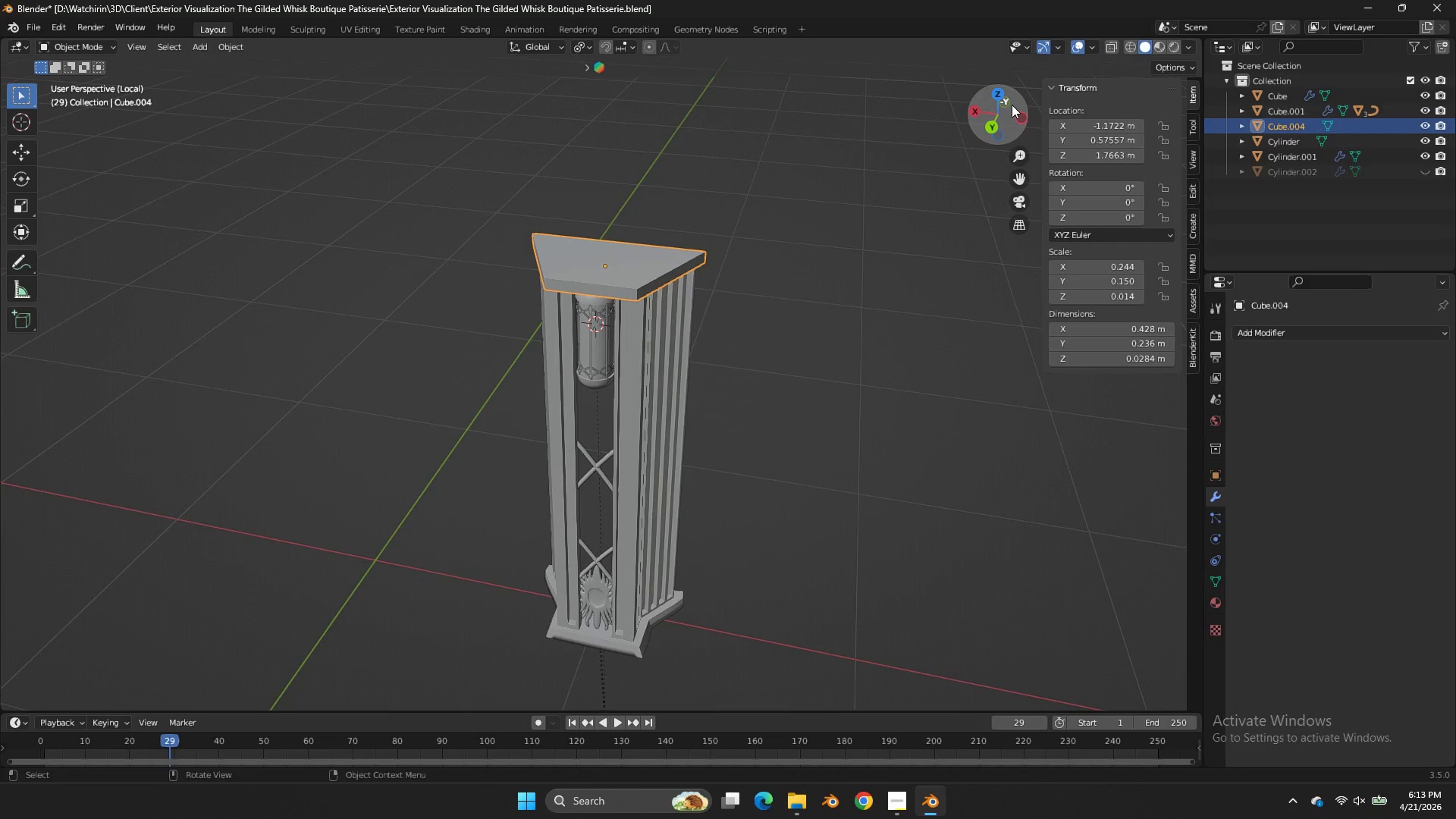 
key(Tab)
 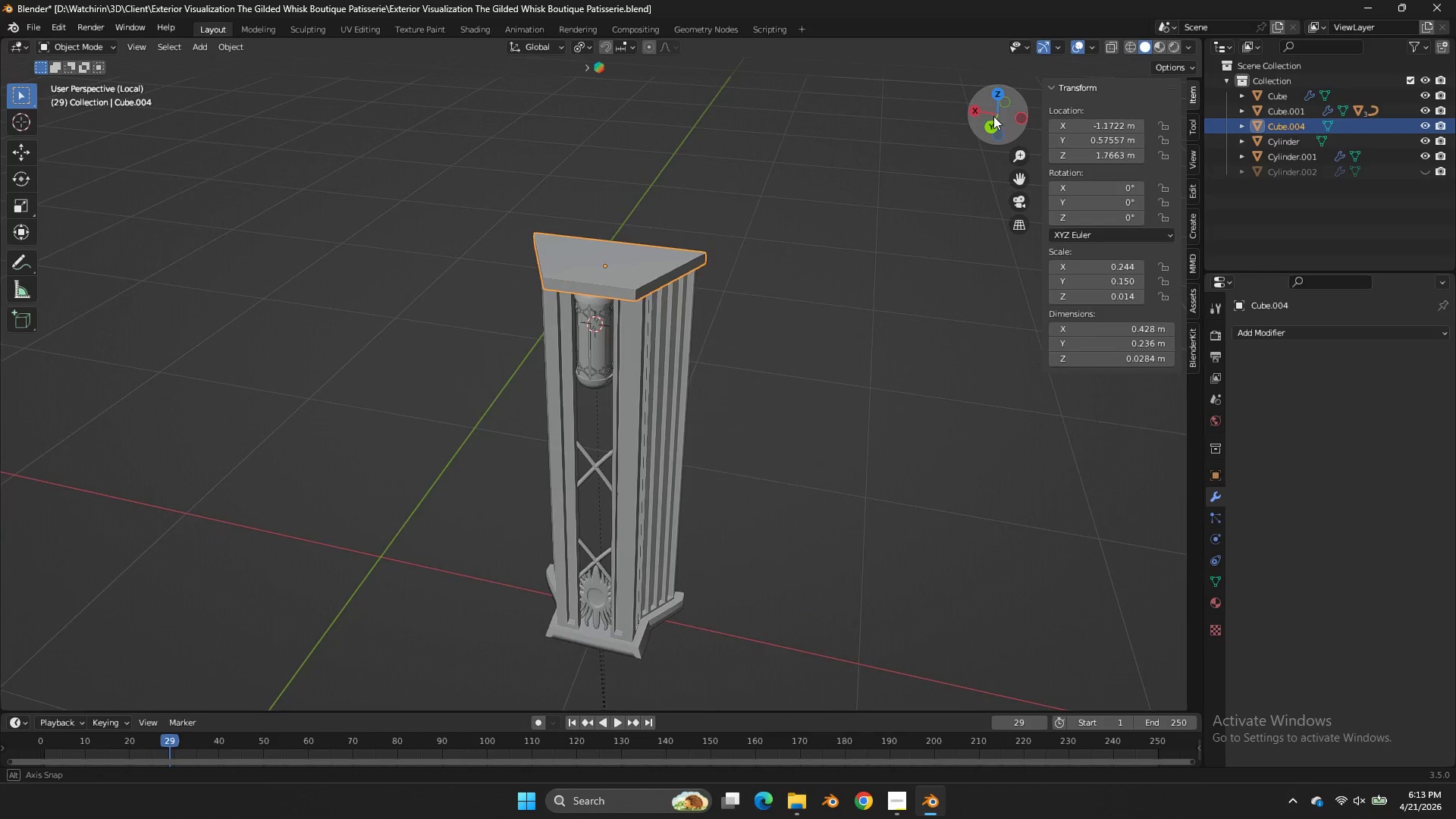 
left_click_drag(start_coordinate=[1015, 111], to_coordinate=[817, 85])
 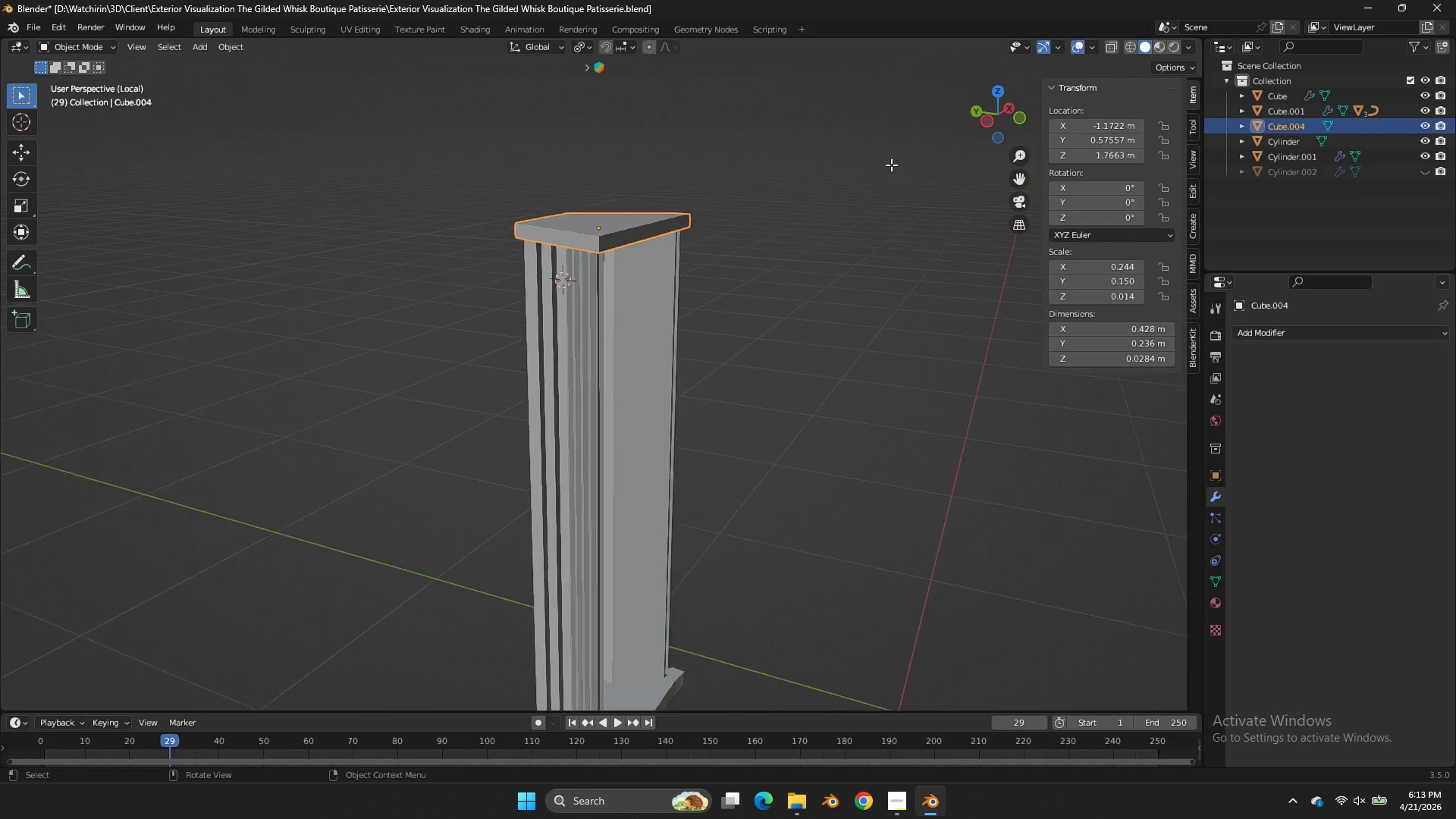 
key(Tab)
 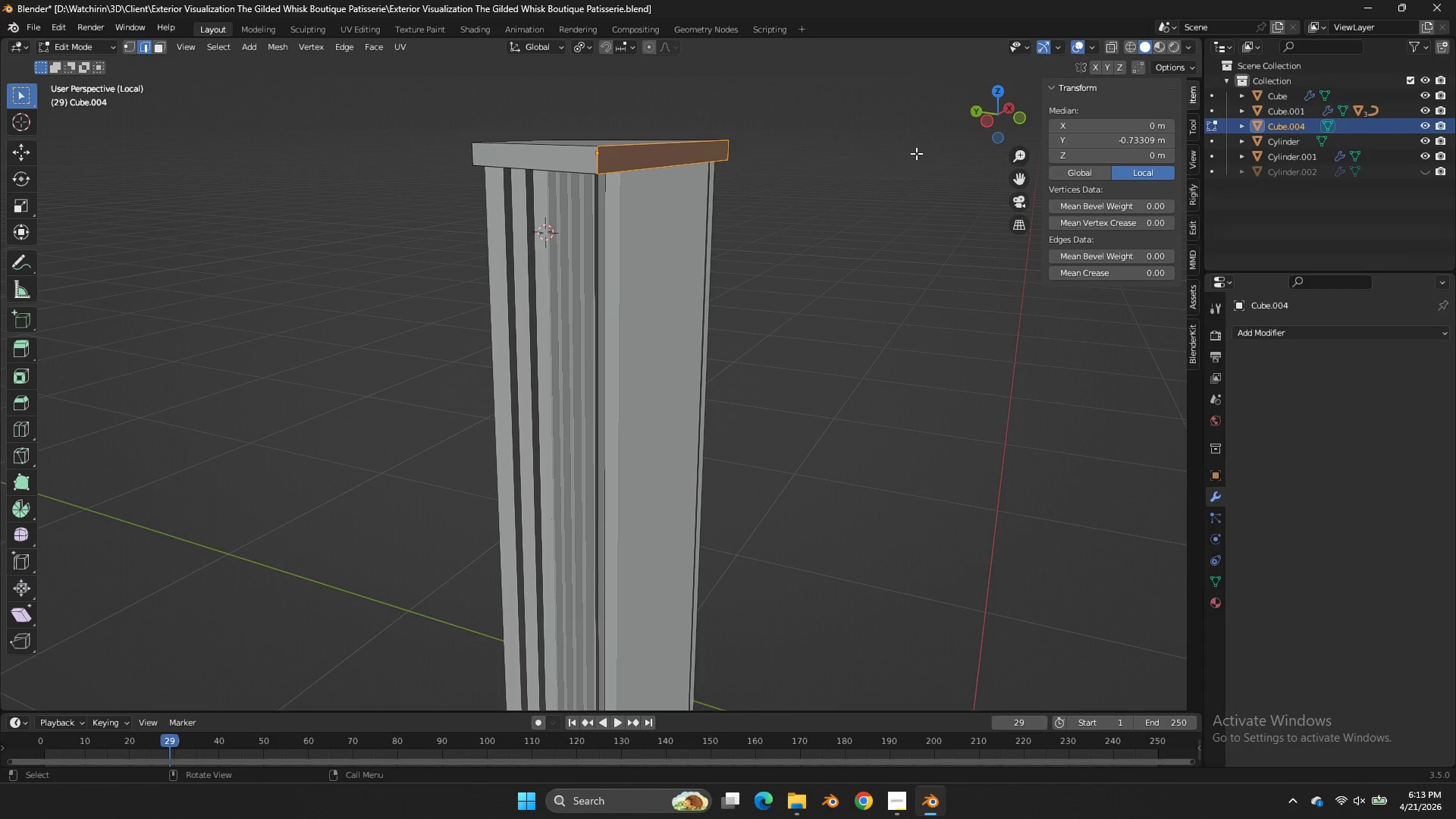 
scroll: coordinate [891, 165], scroll_direction: up, amount: 3.0
 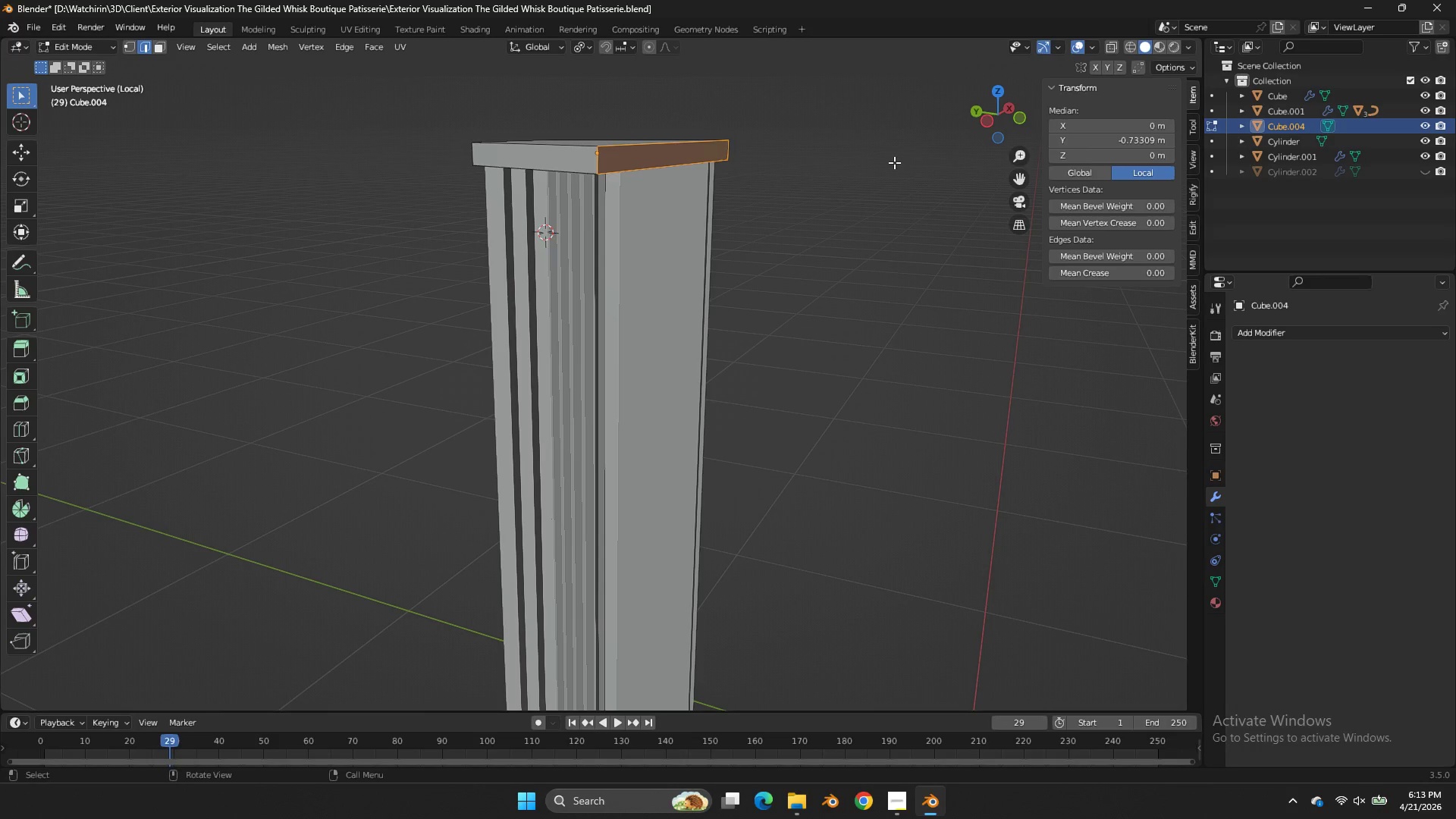 
type(asz)
 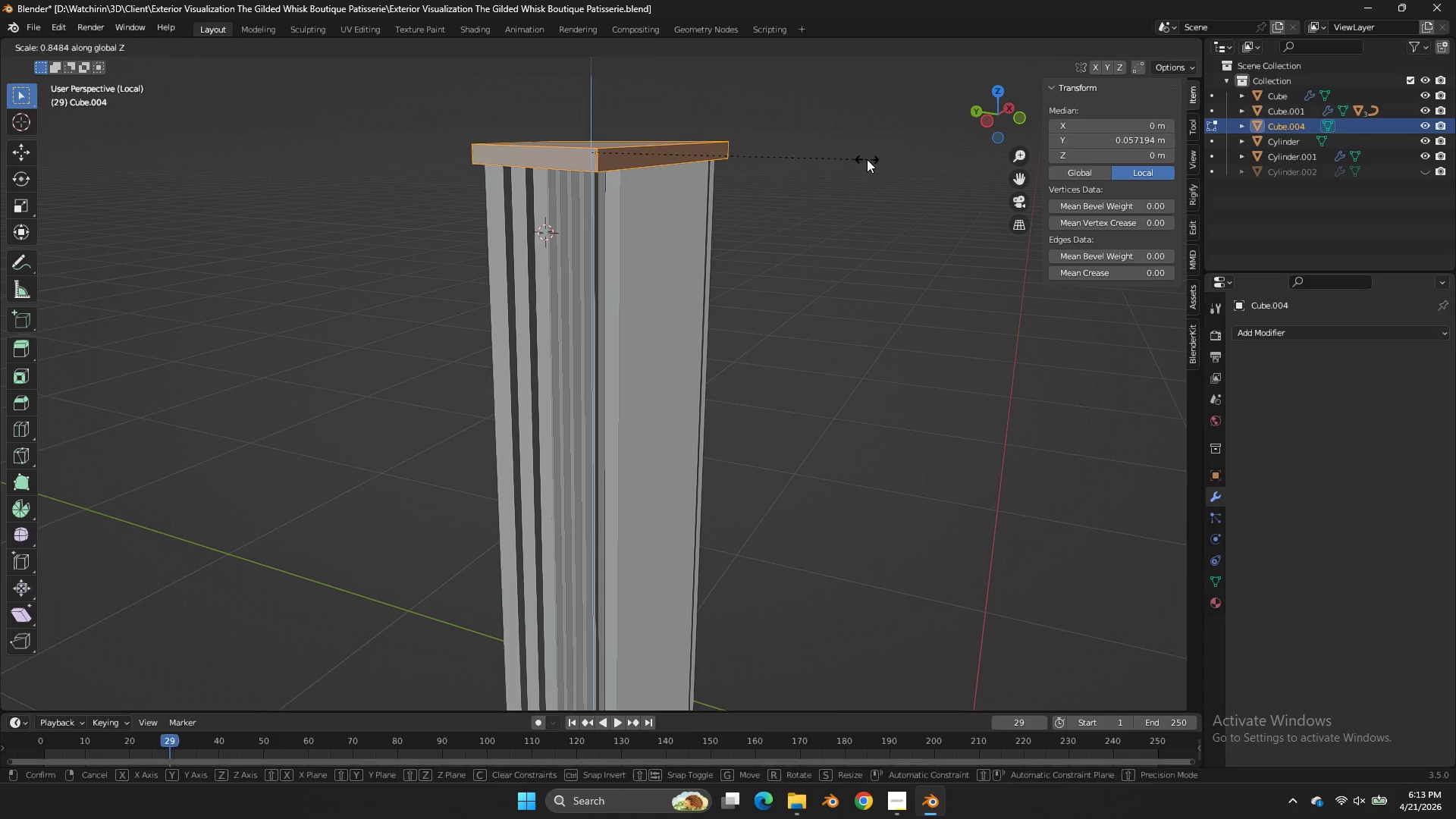 
left_click([867, 159])
 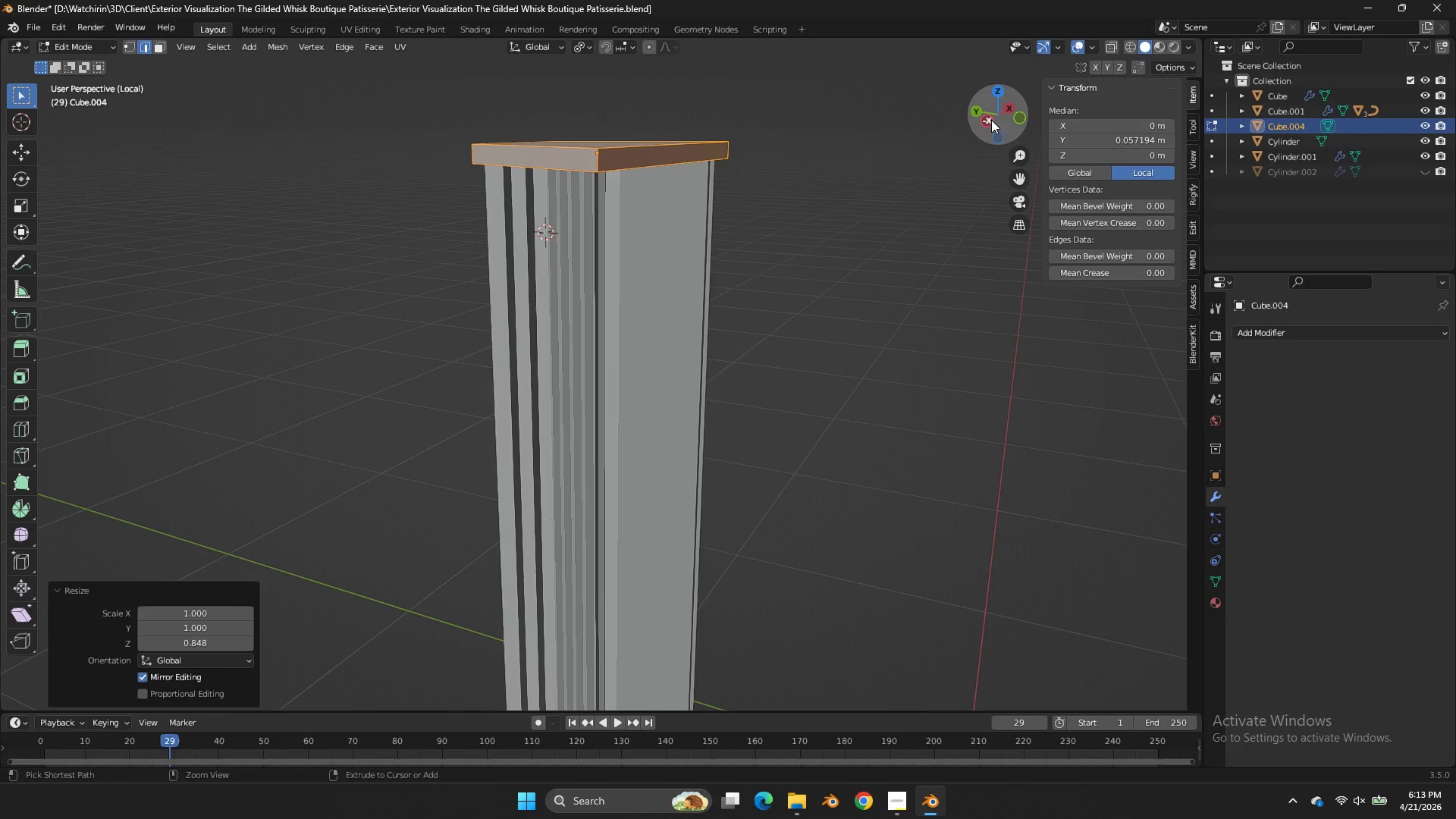 
key(Control+S)
 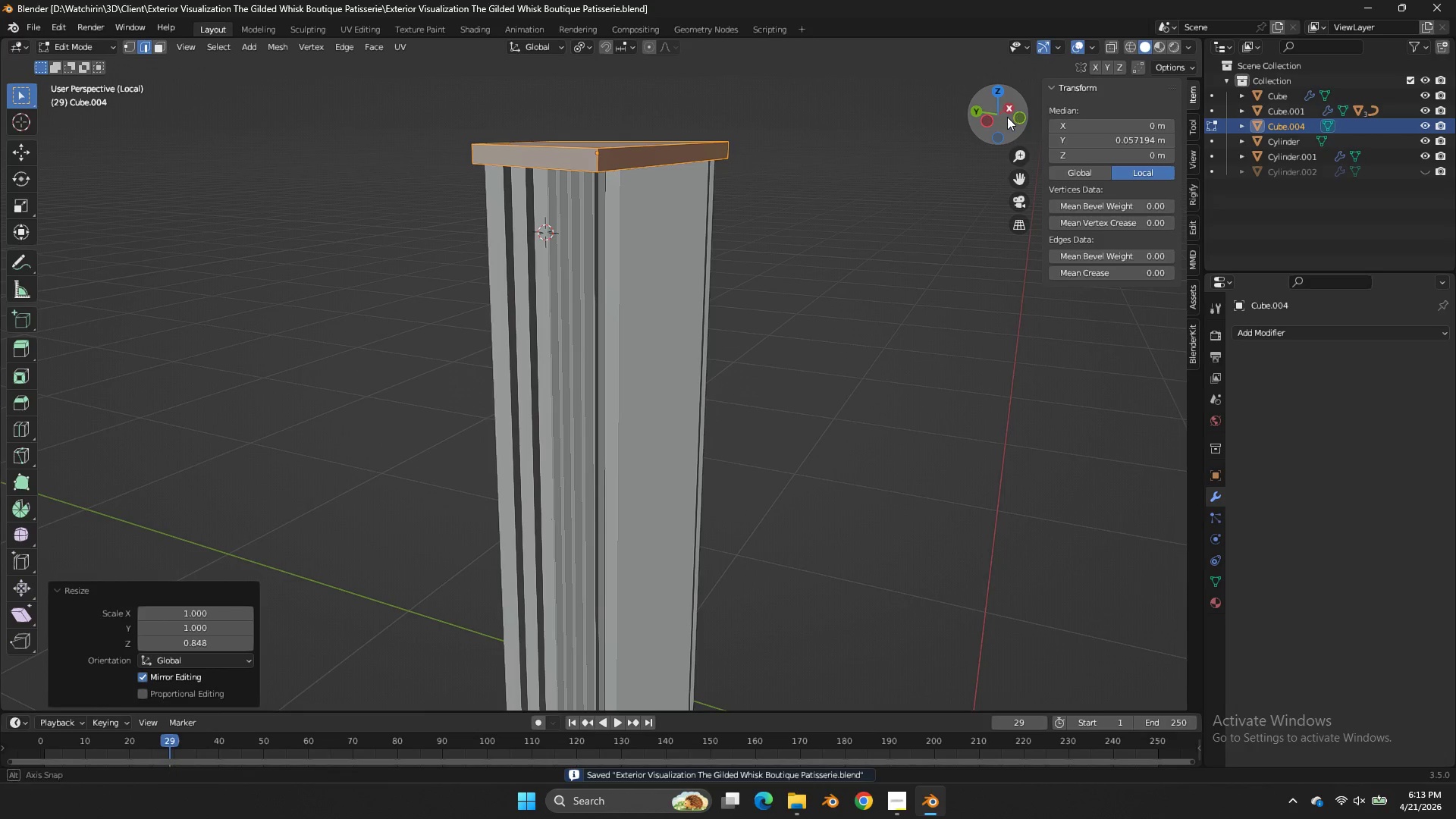 
left_click_drag(start_coordinate=[1004, 117], to_coordinate=[39, 123])
 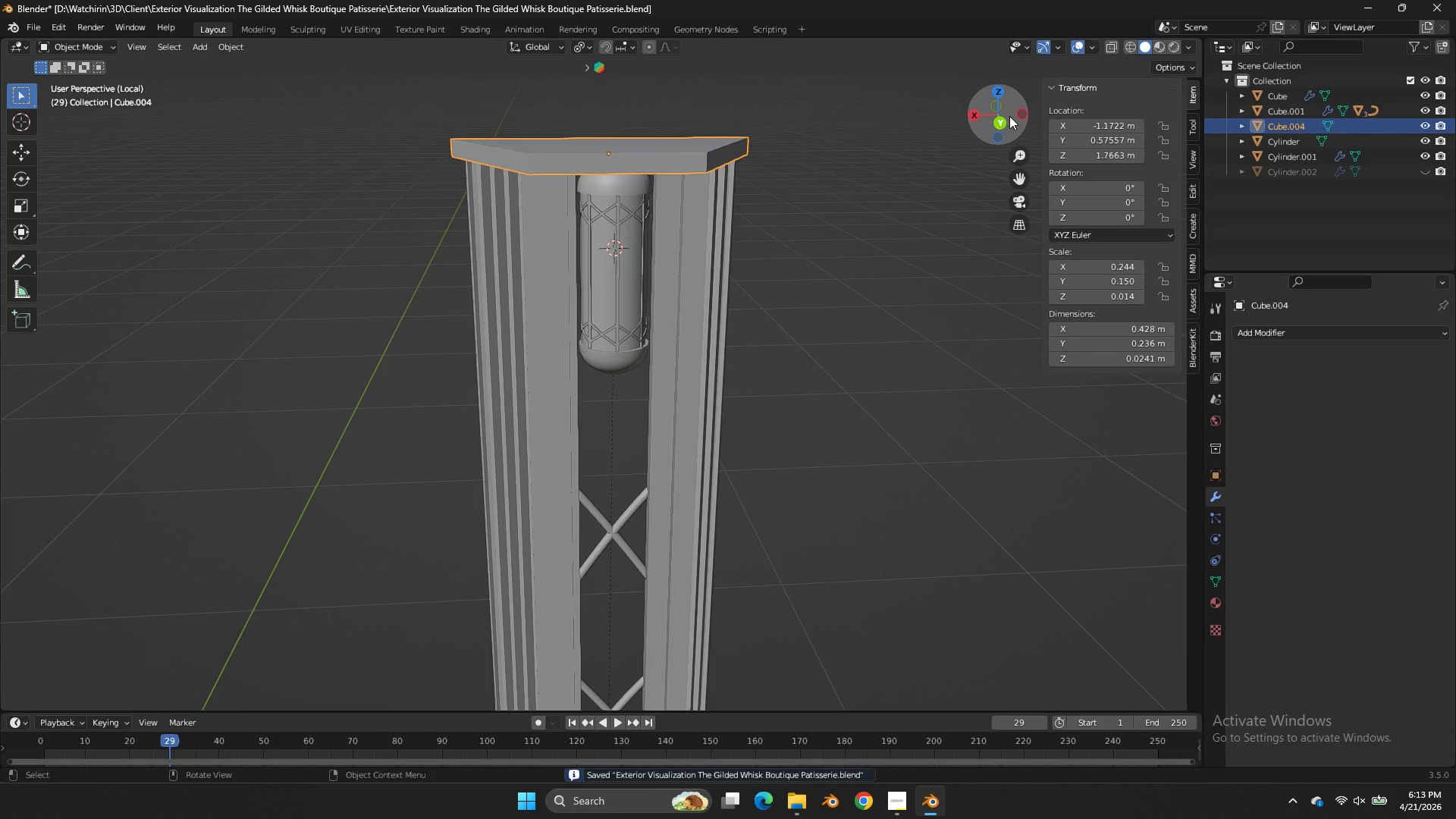 
key(Tab)
 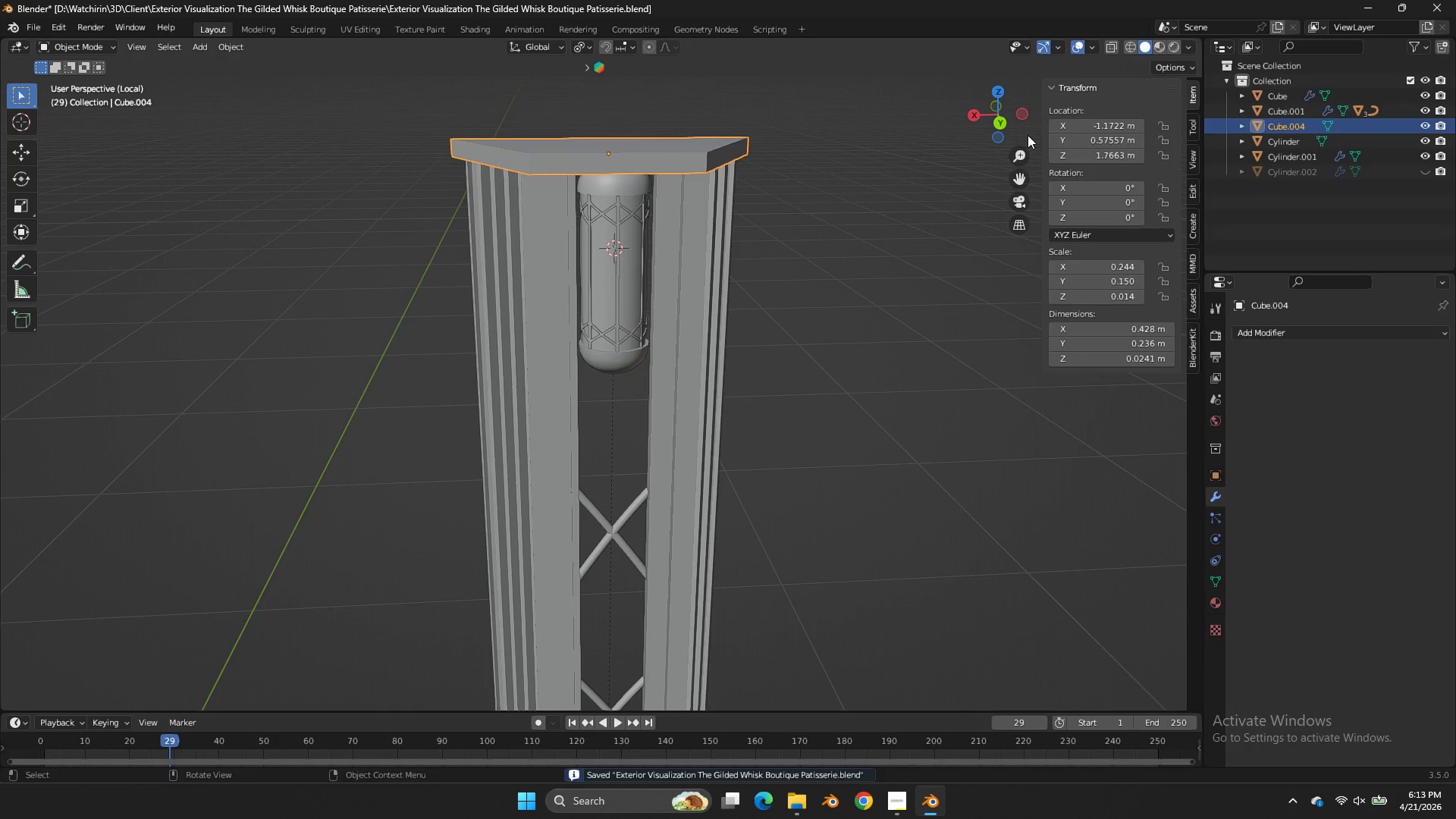 
left_click_drag(start_coordinate=[1021, 173], to_coordinate=[1010, 270])
 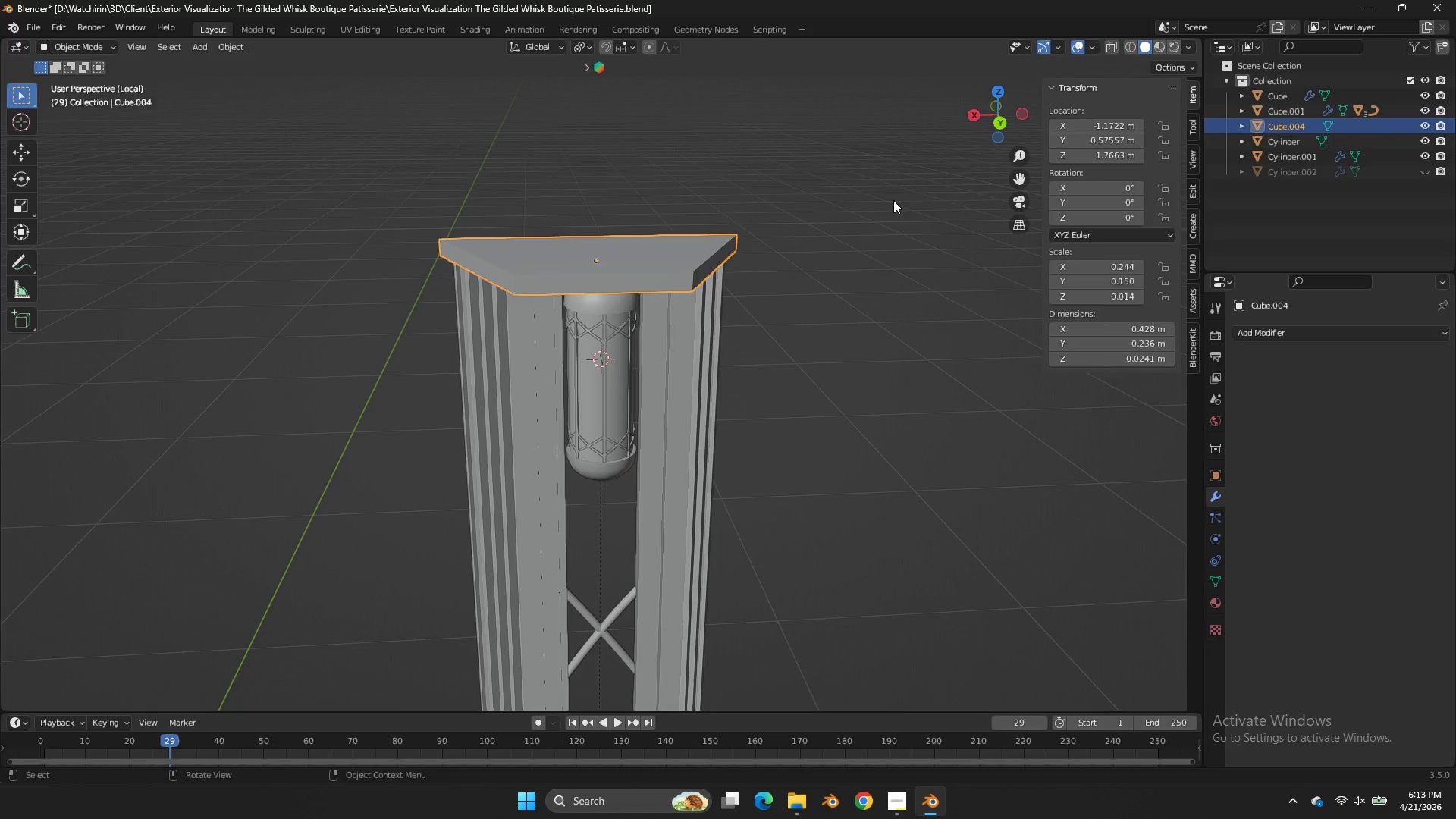 
key(Tab)
 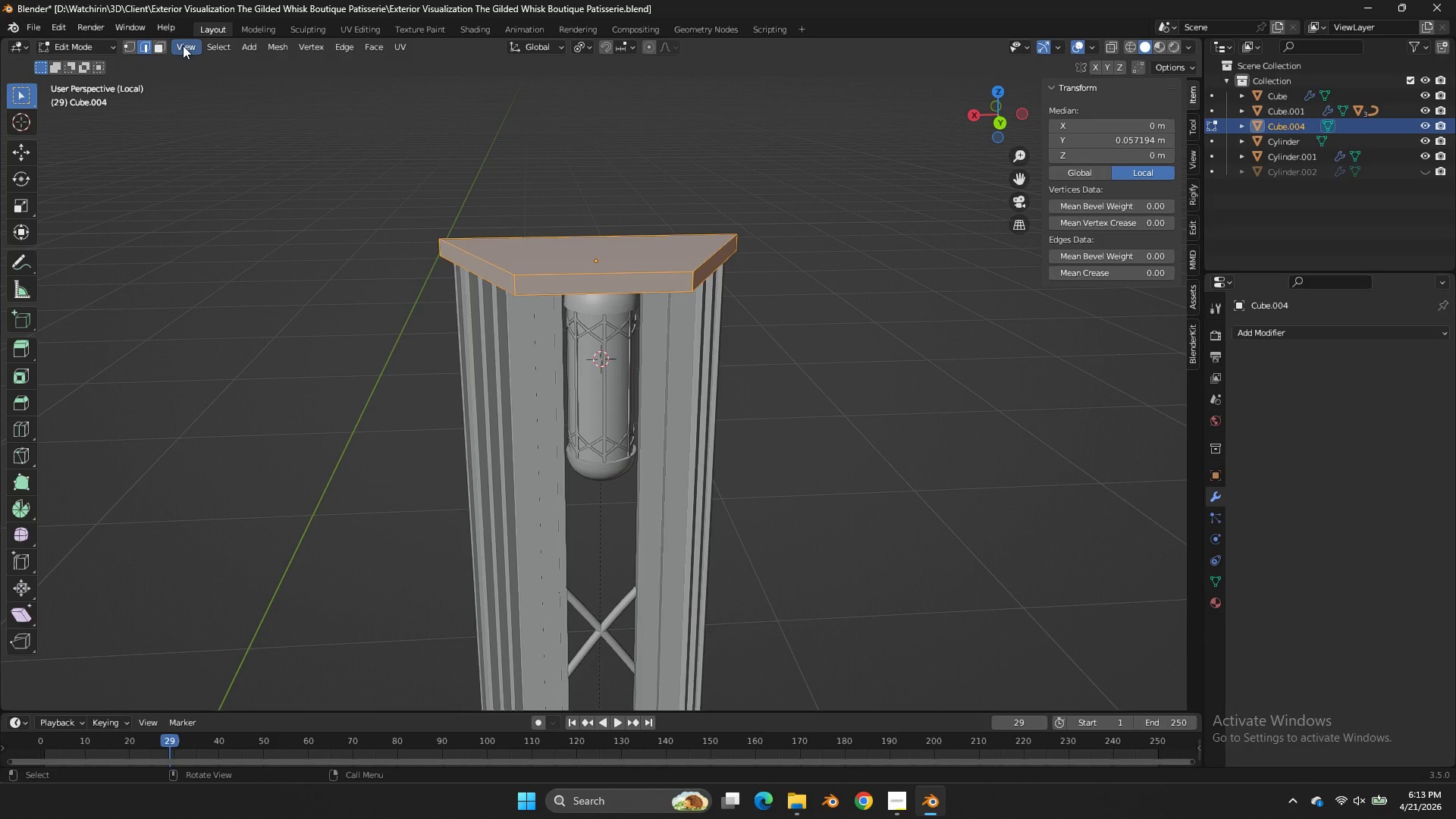 
left_click([158, 46])
 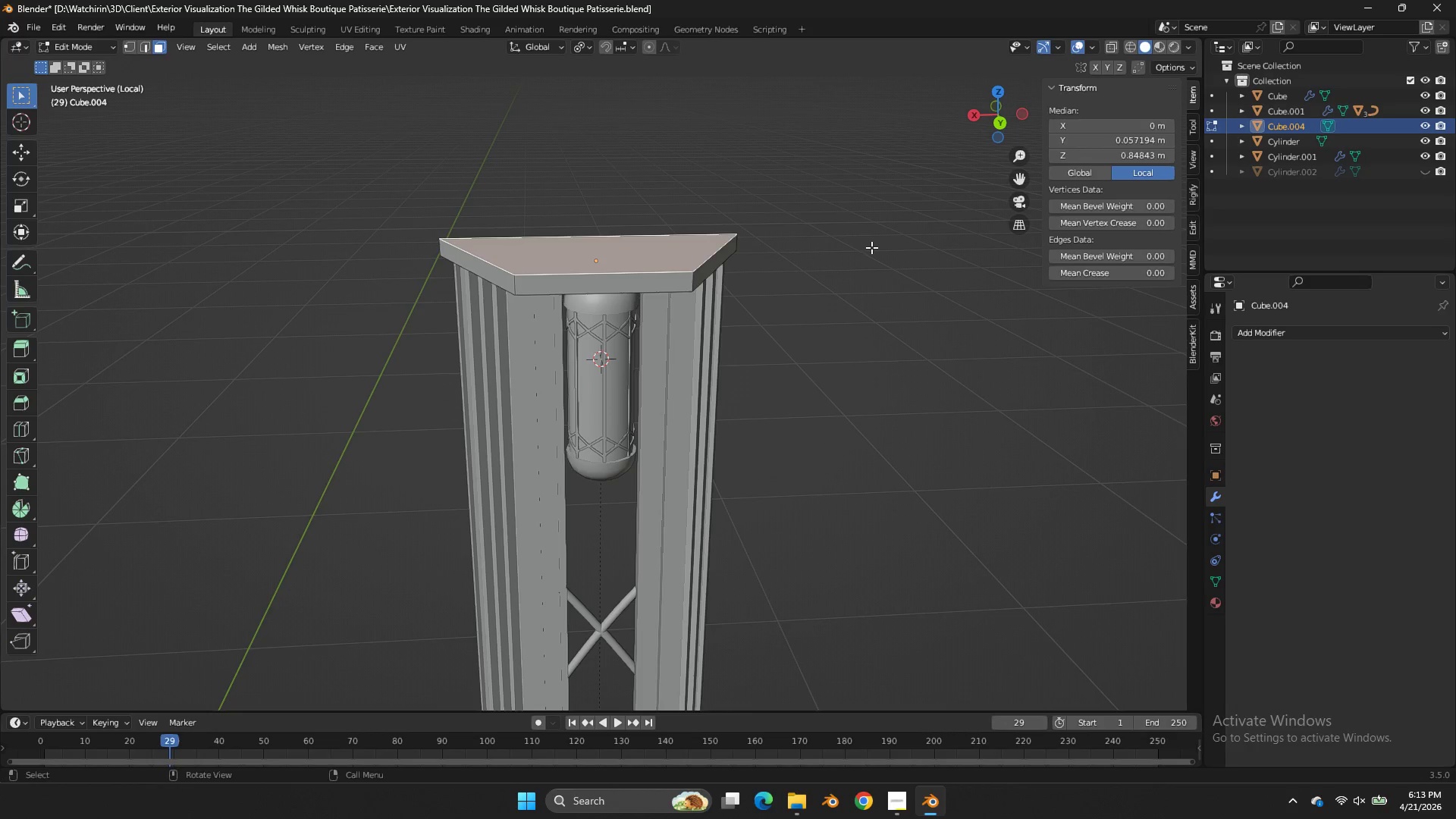 
key(I)
 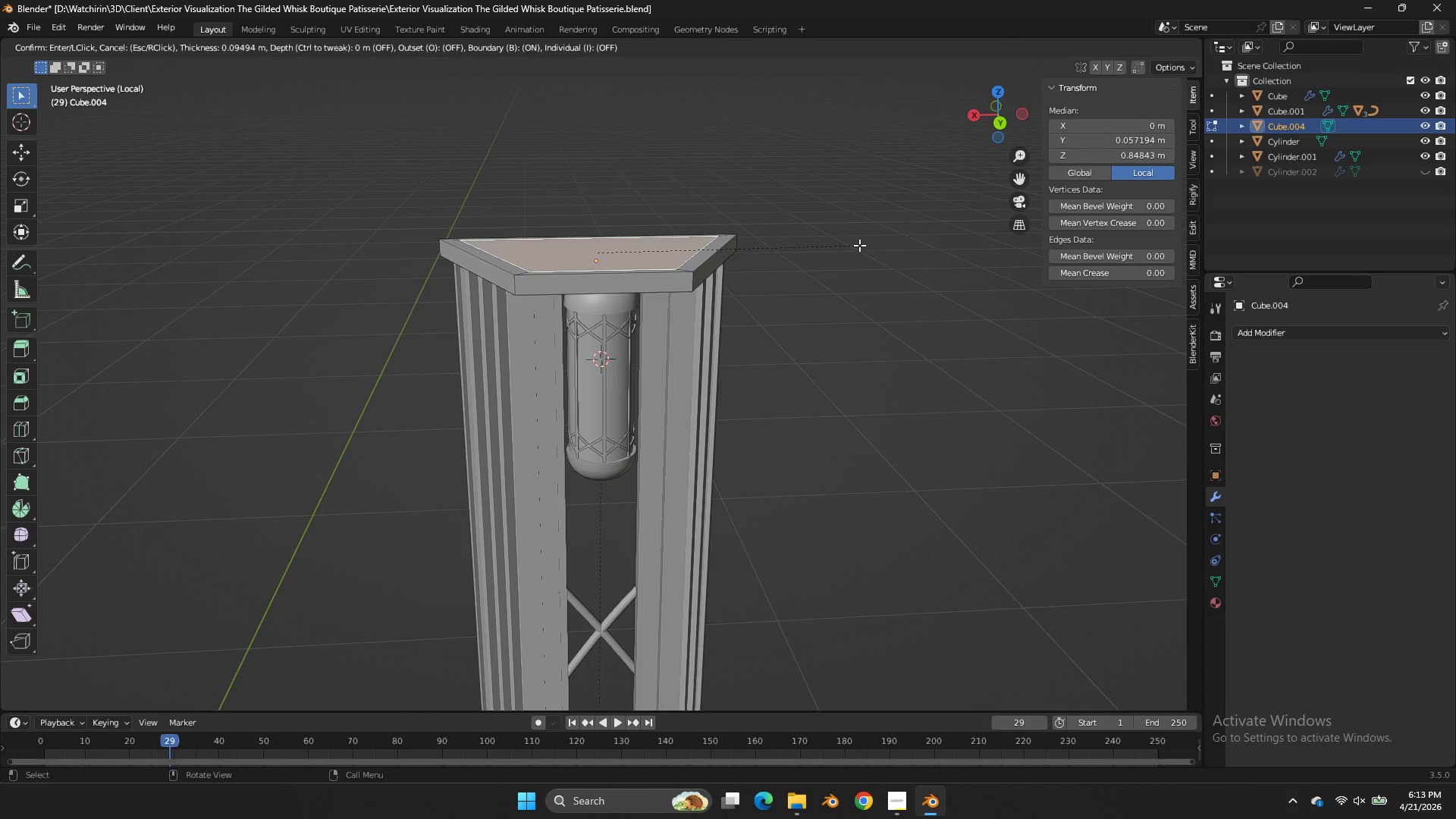 
left_click_drag(start_coordinate=[858, 244], to_coordinate=[858, 240])
 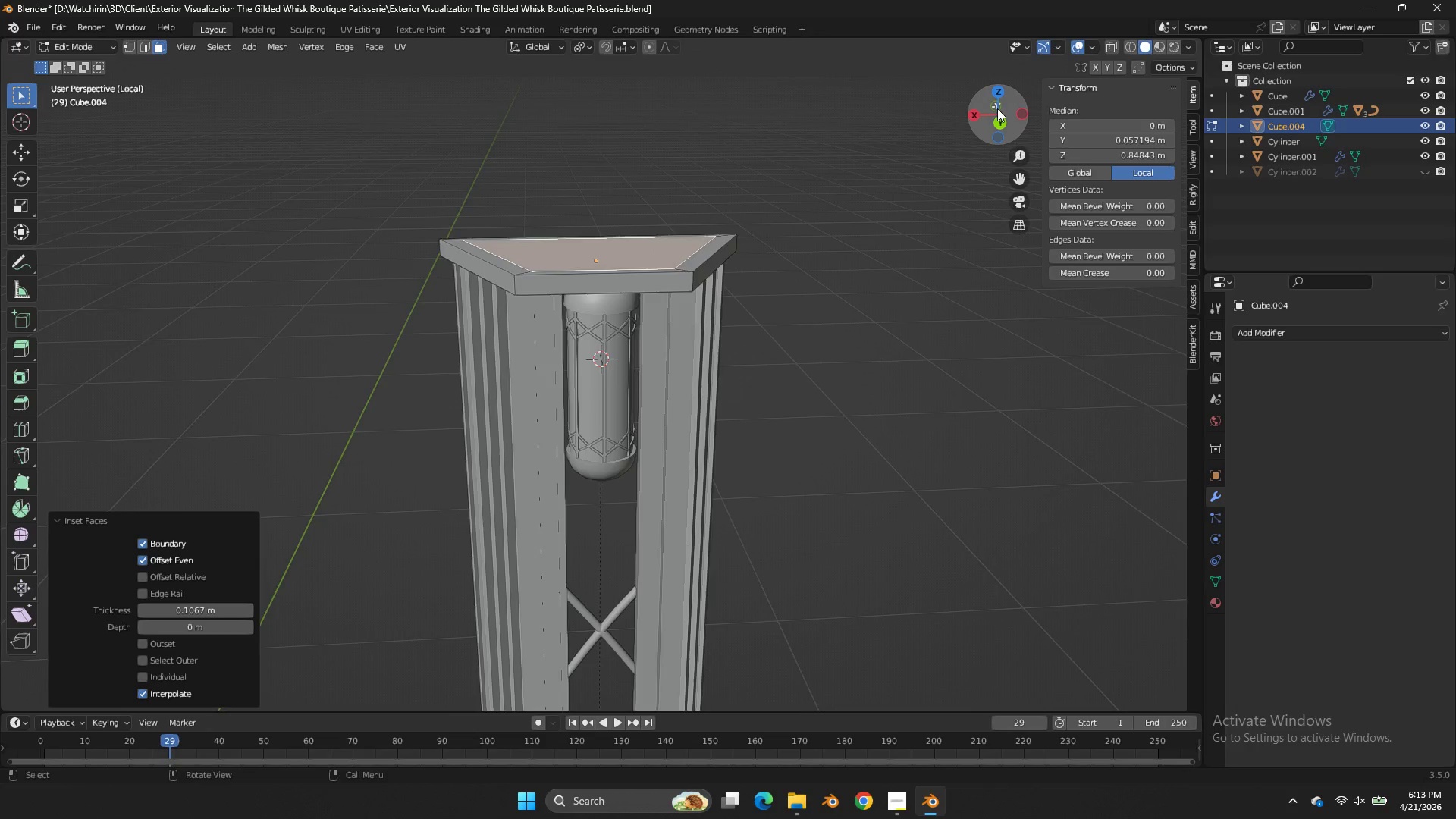 
left_click_drag(start_coordinate=[997, 106], to_coordinate=[1075, 149])
 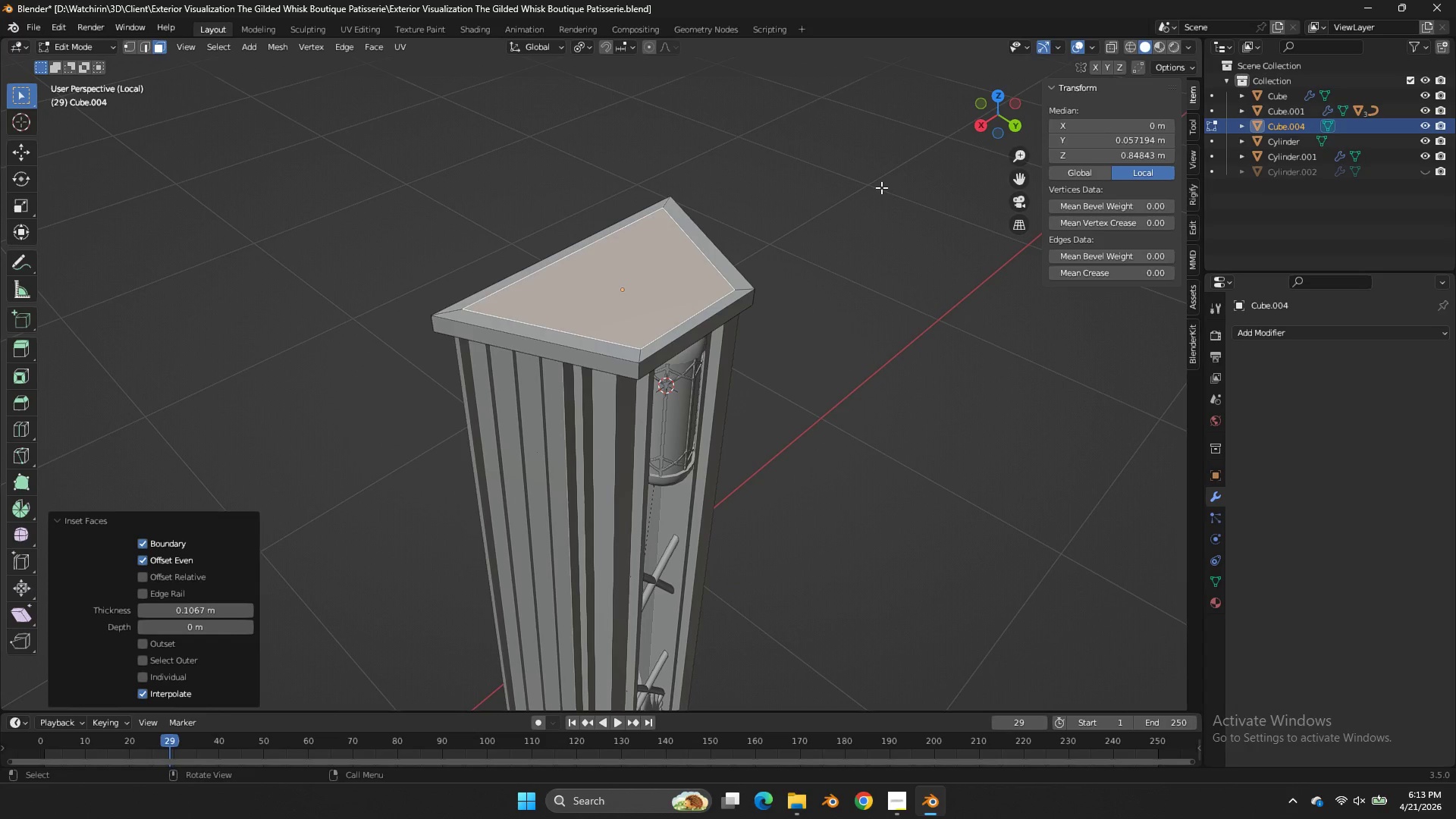 
key(E)
 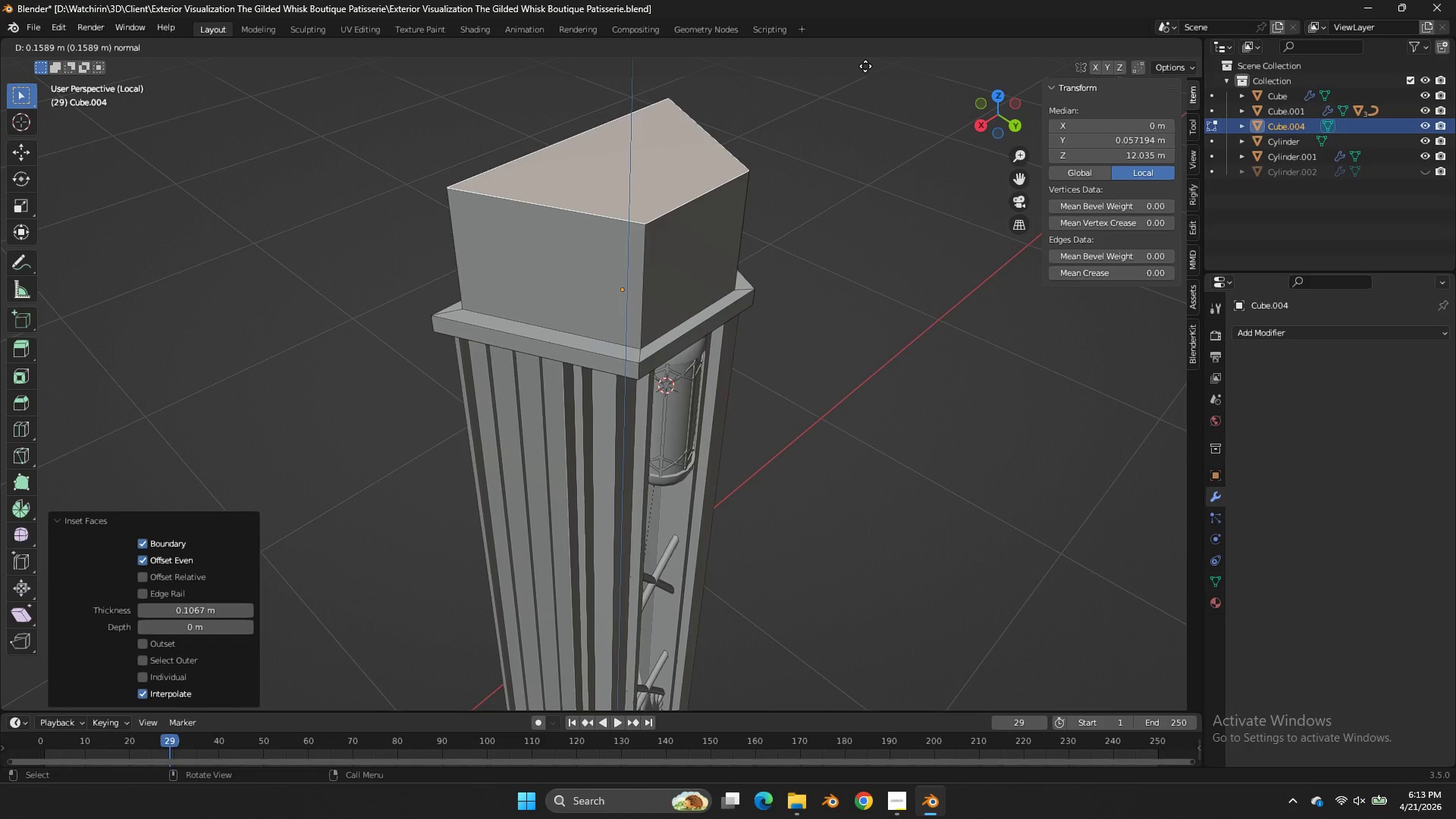 
left_click([865, 66])
 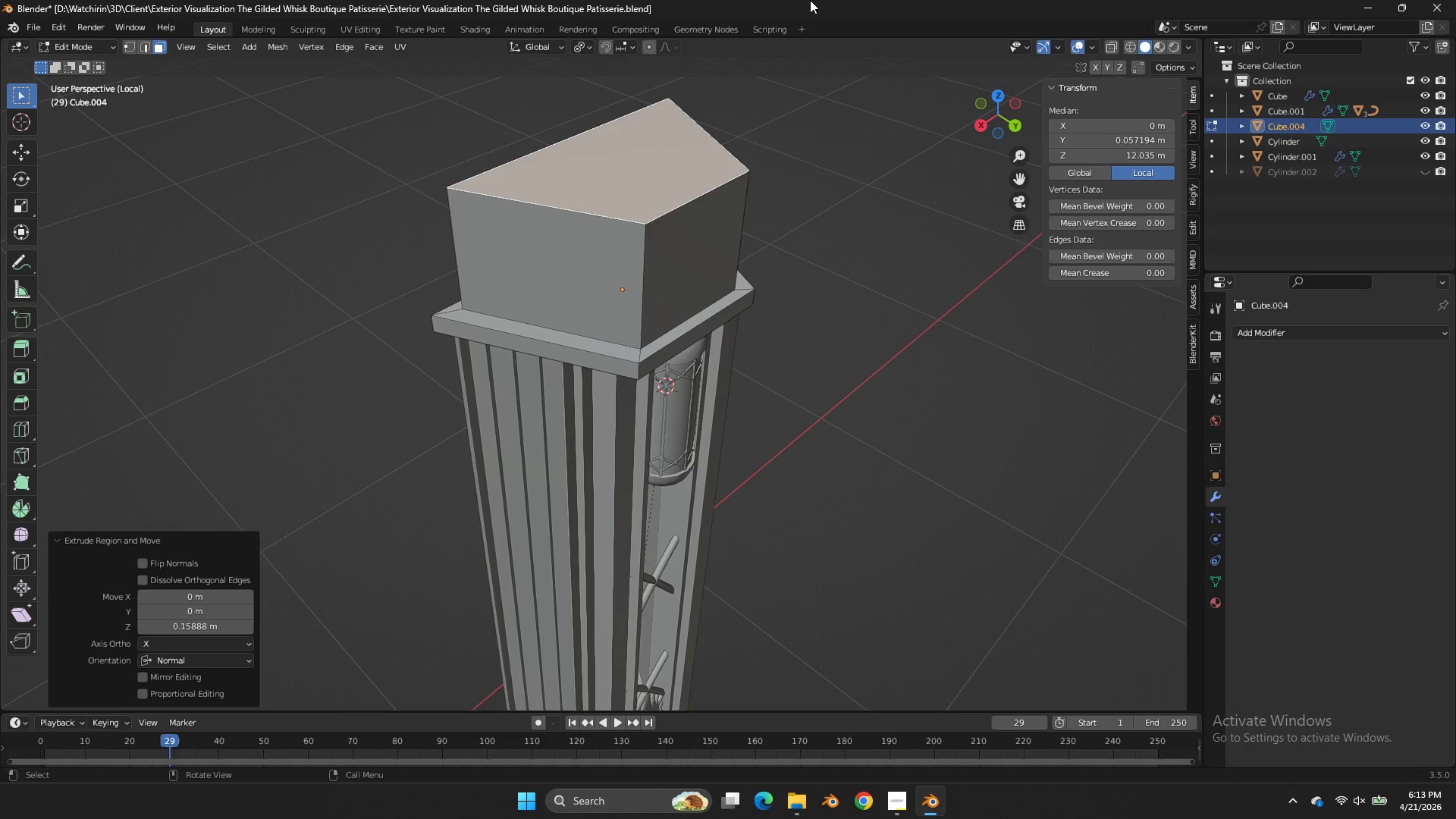 
key(E)
 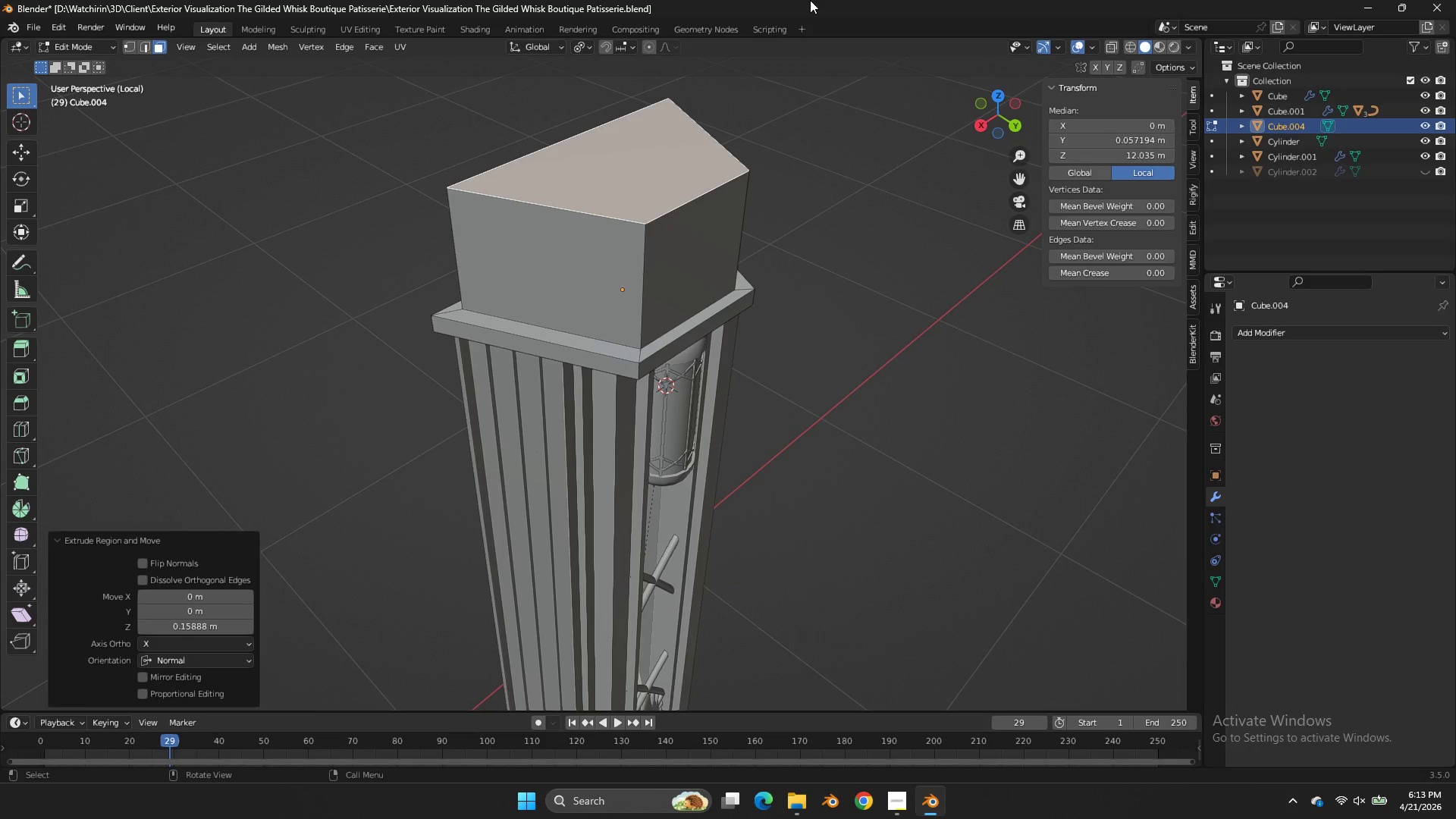 
right_click([810, 0])
 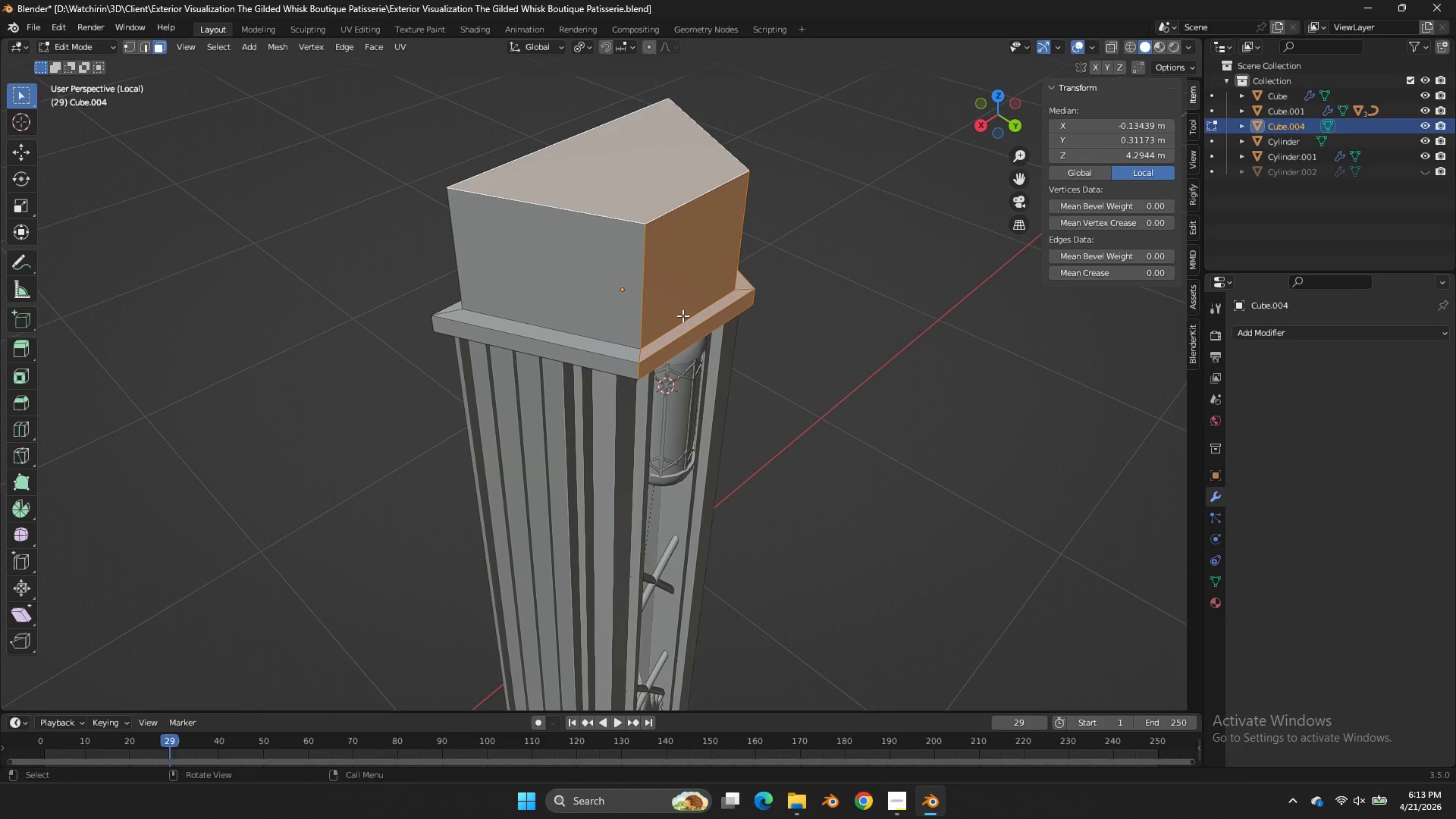 
left_click([661, 205])
 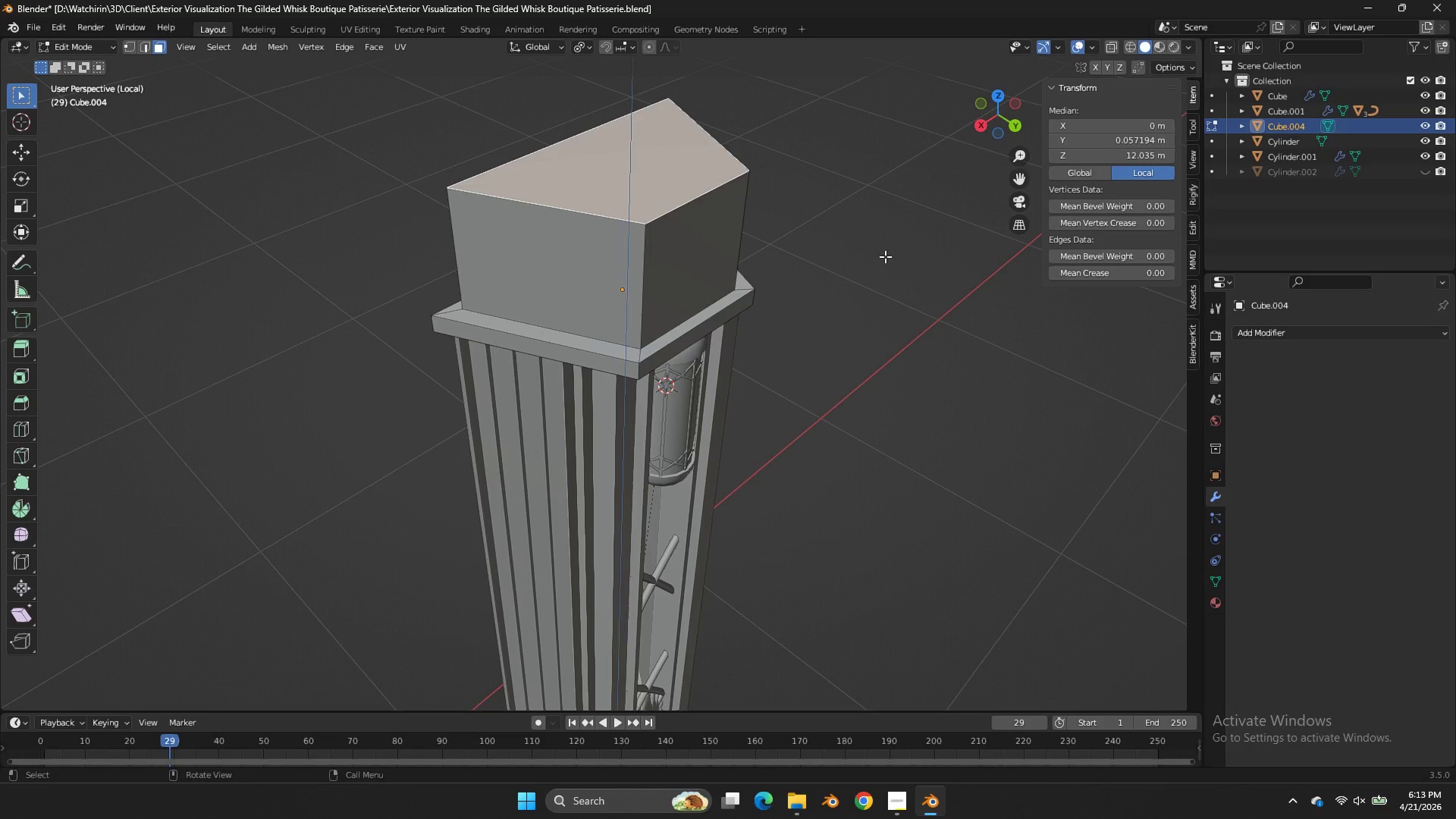 
key(E)
 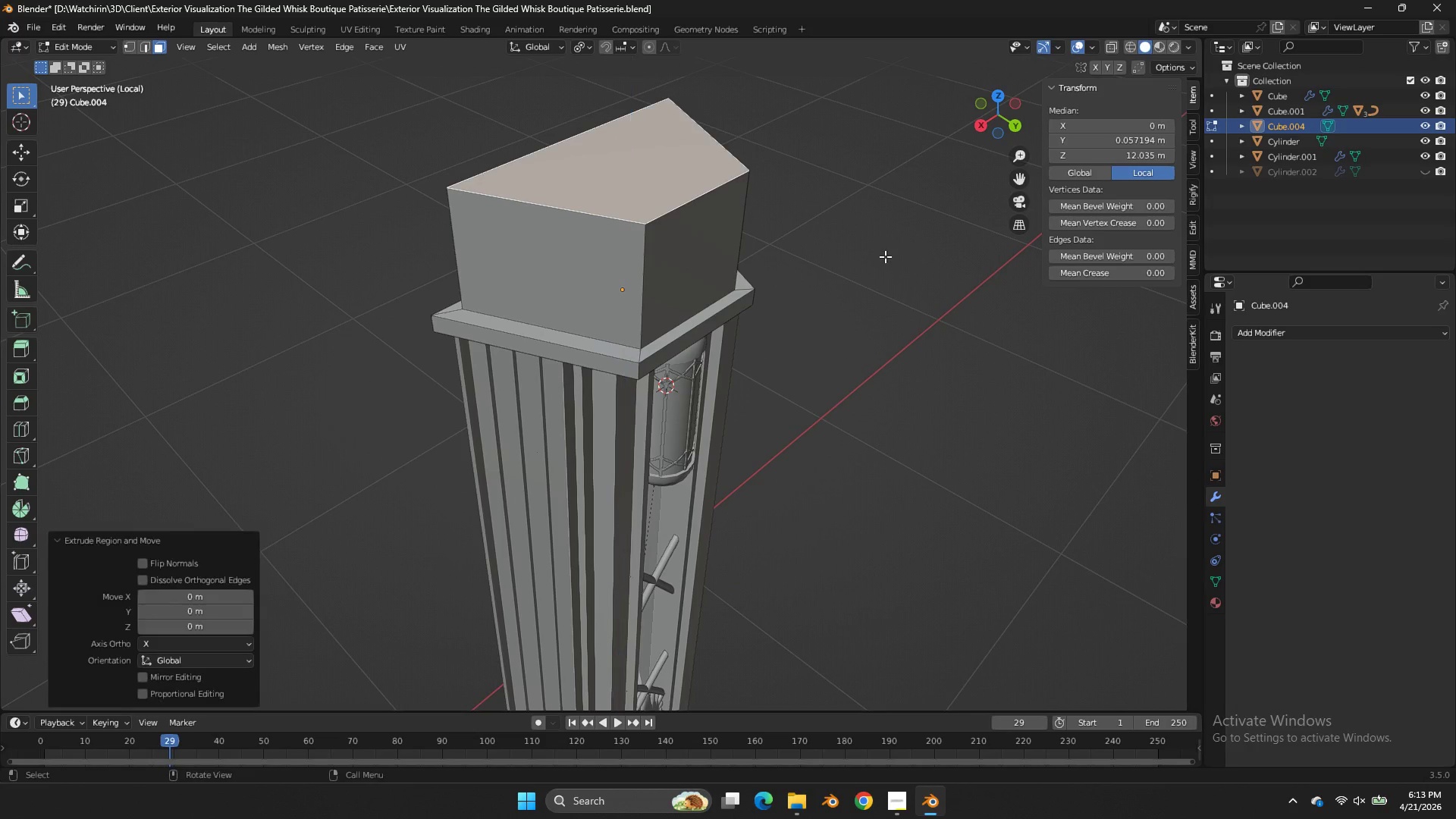 
right_click([885, 256])
 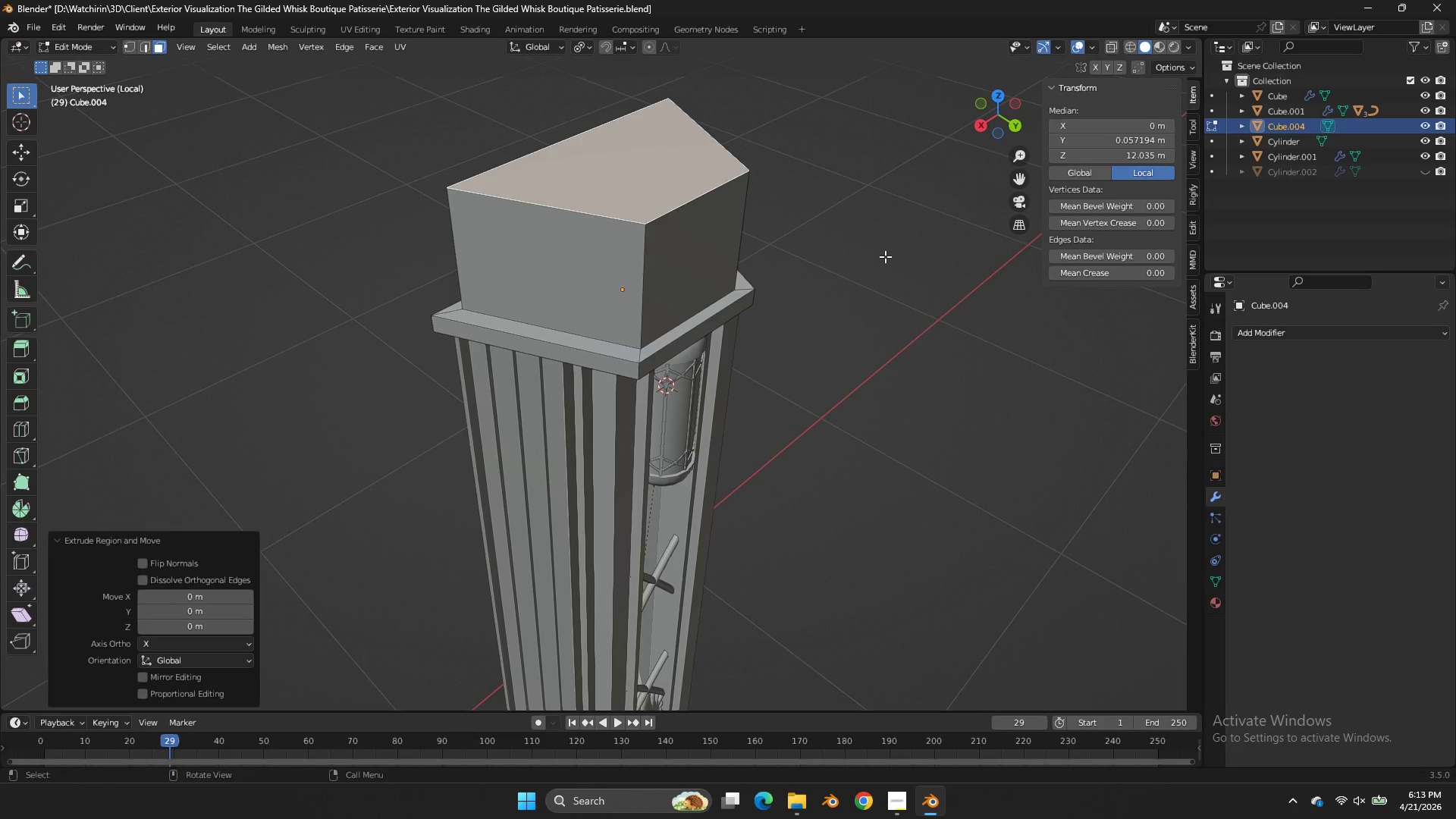 
key(S)
 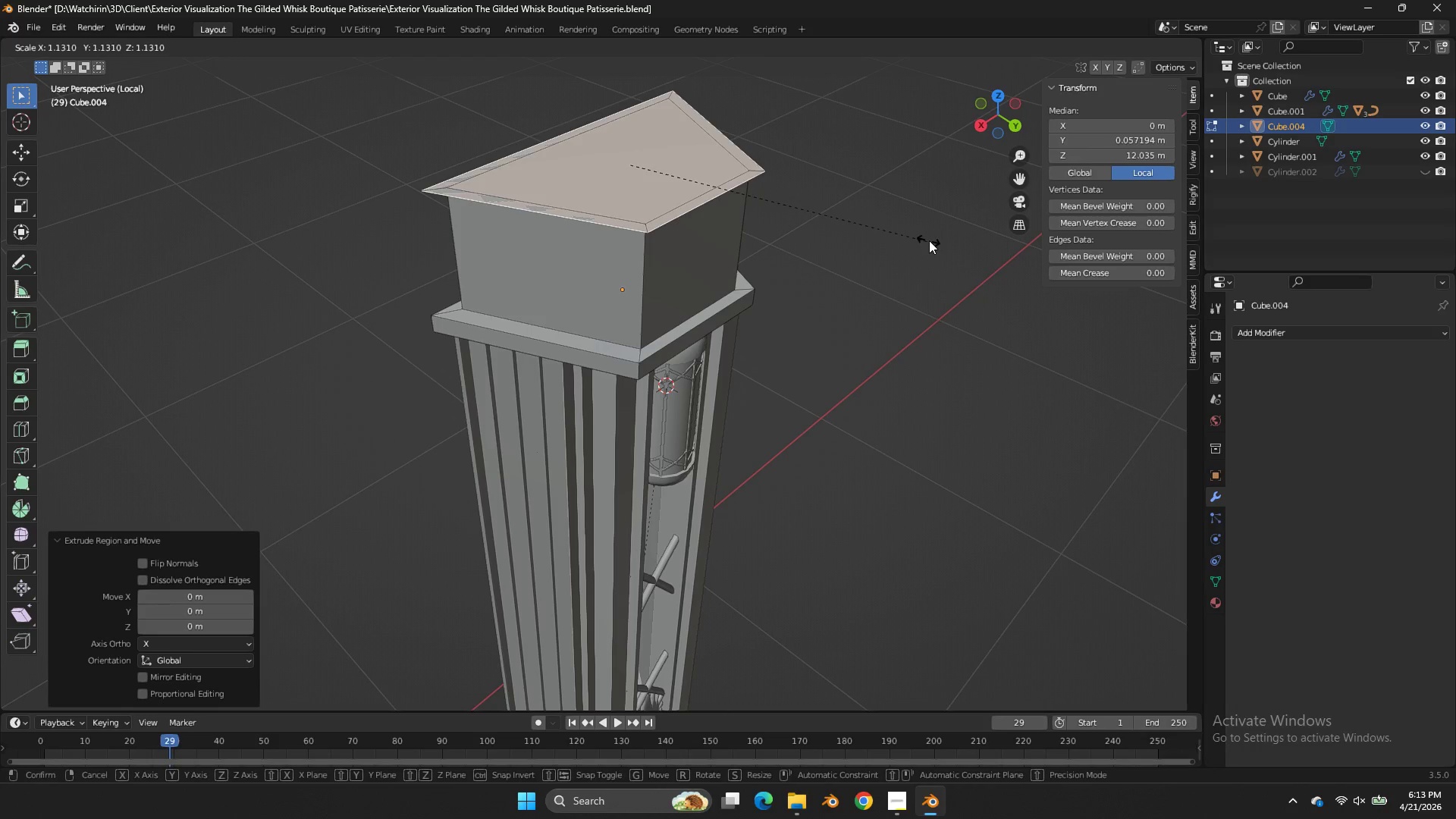 
left_click([929, 240])
 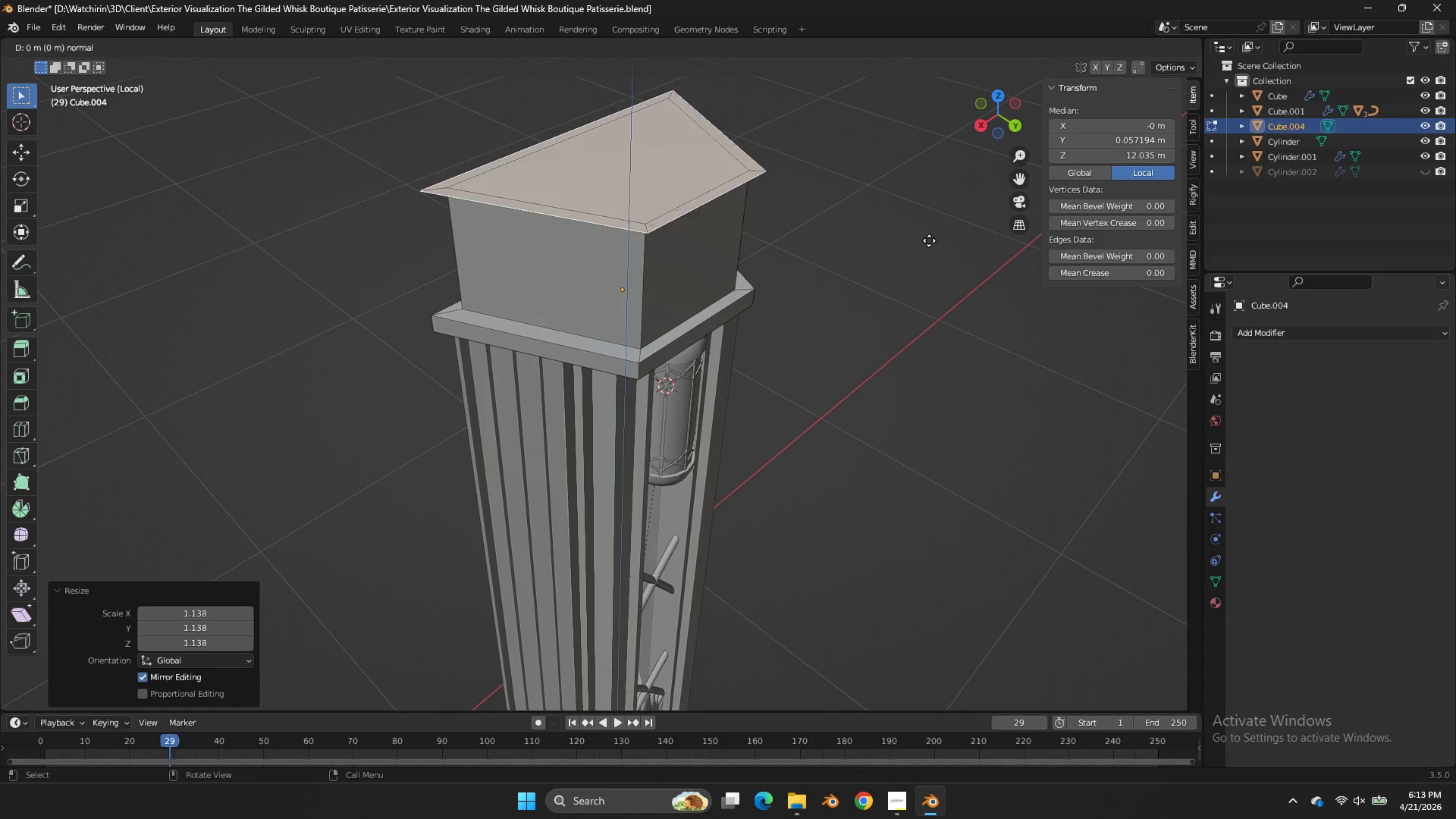 
key(E)
 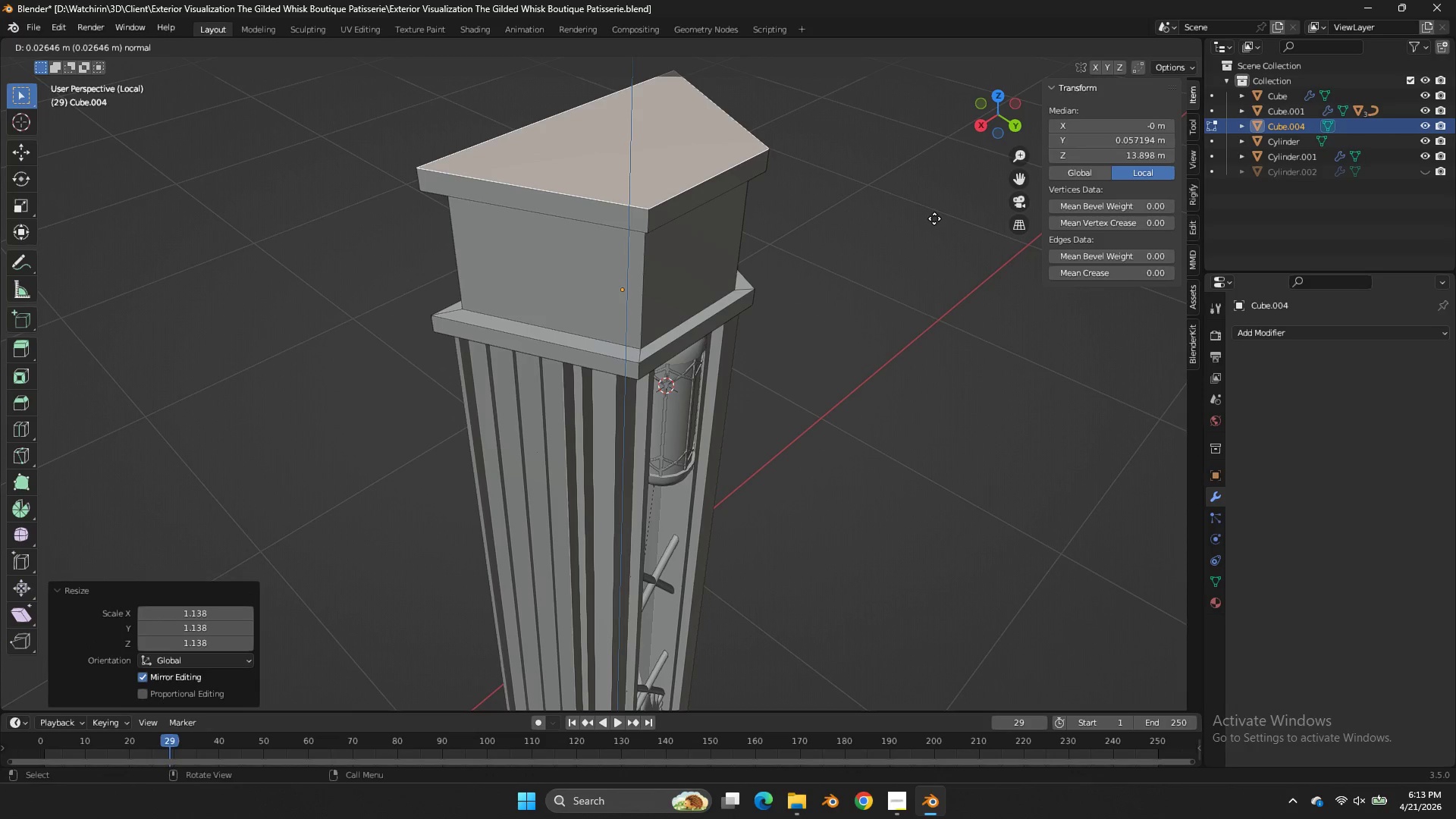 
left_click([934, 218])
 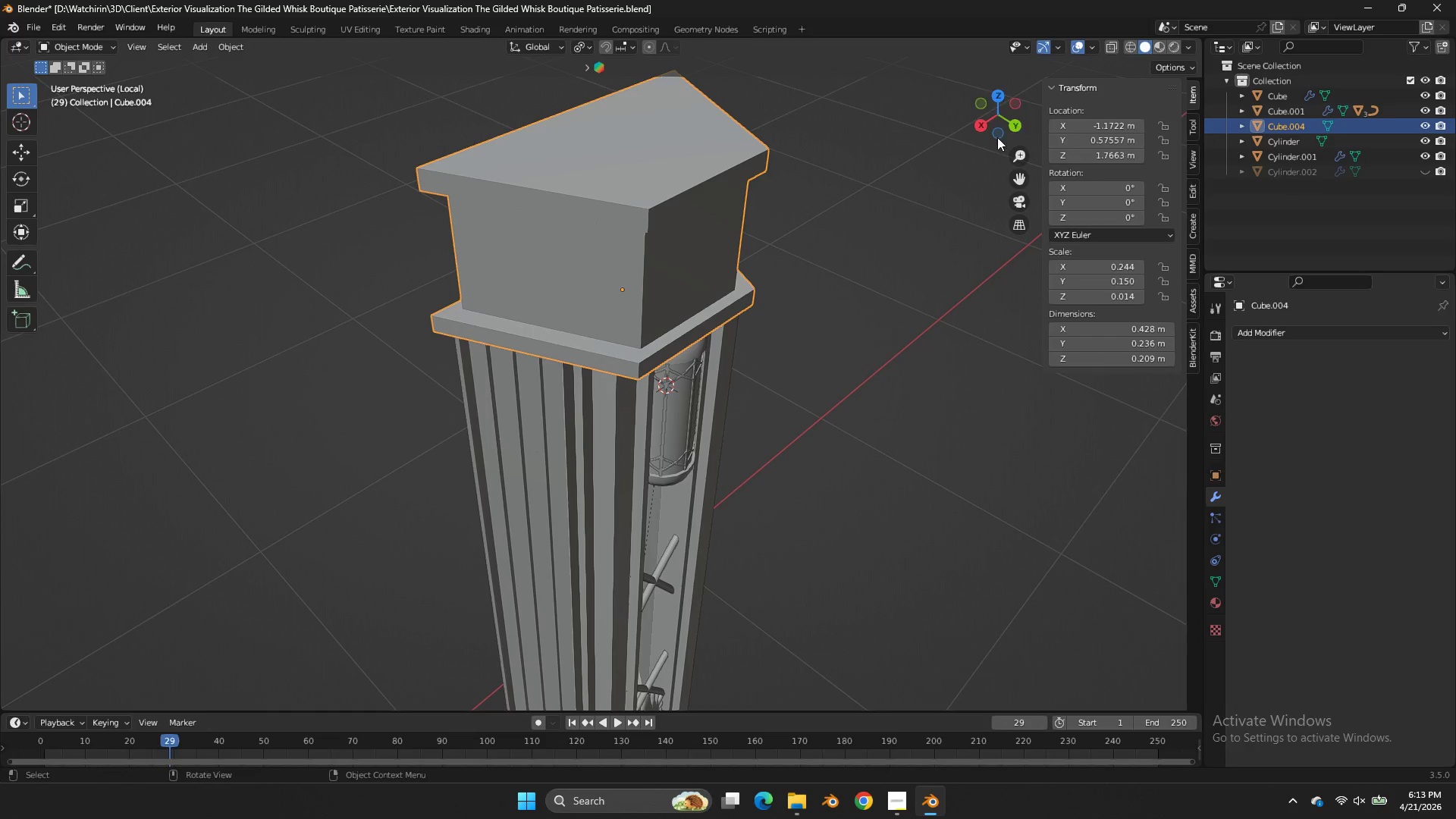 
key(Tab)
 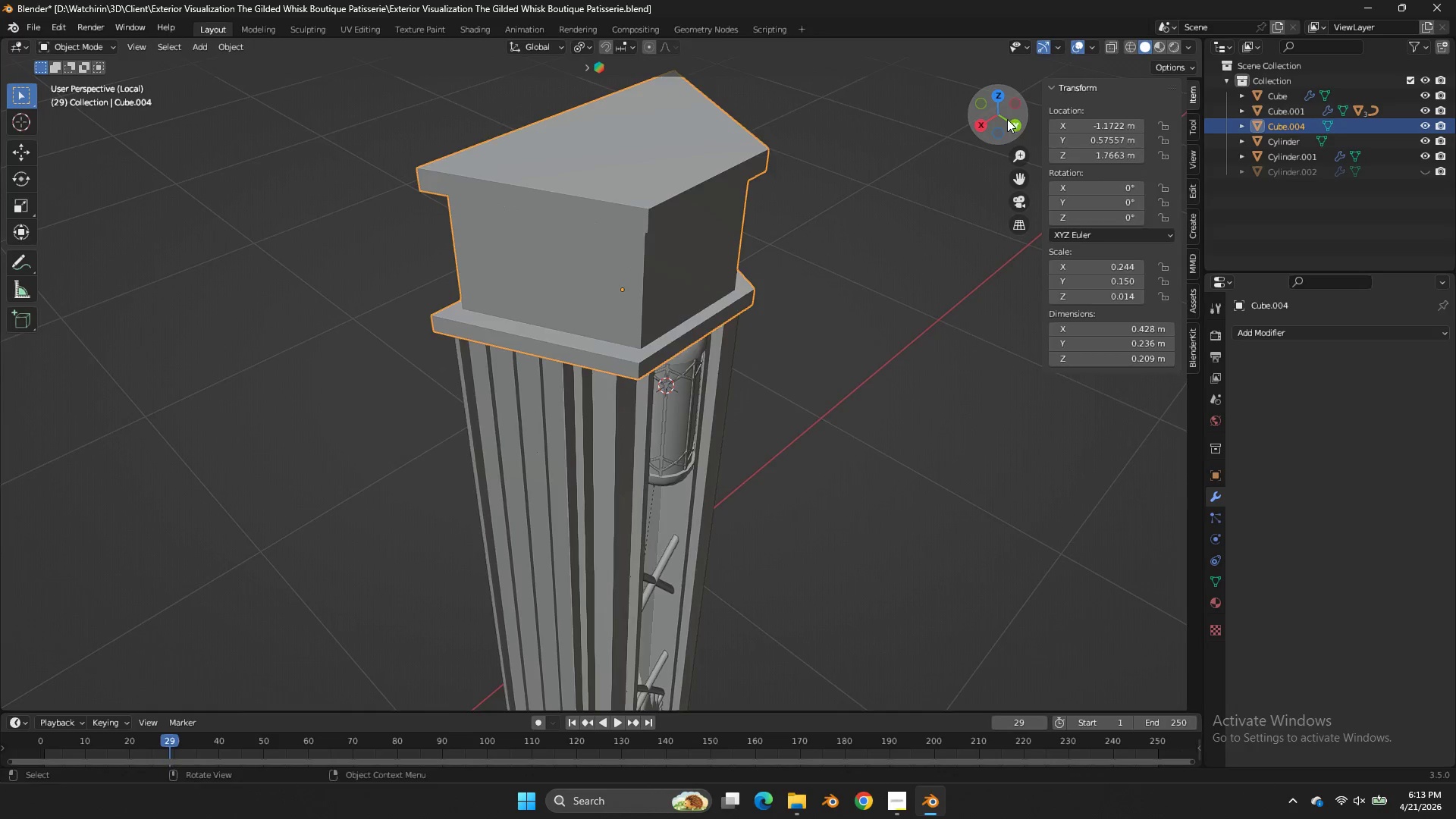 
left_click_drag(start_coordinate=[1007, 119], to_coordinate=[957, 74])
 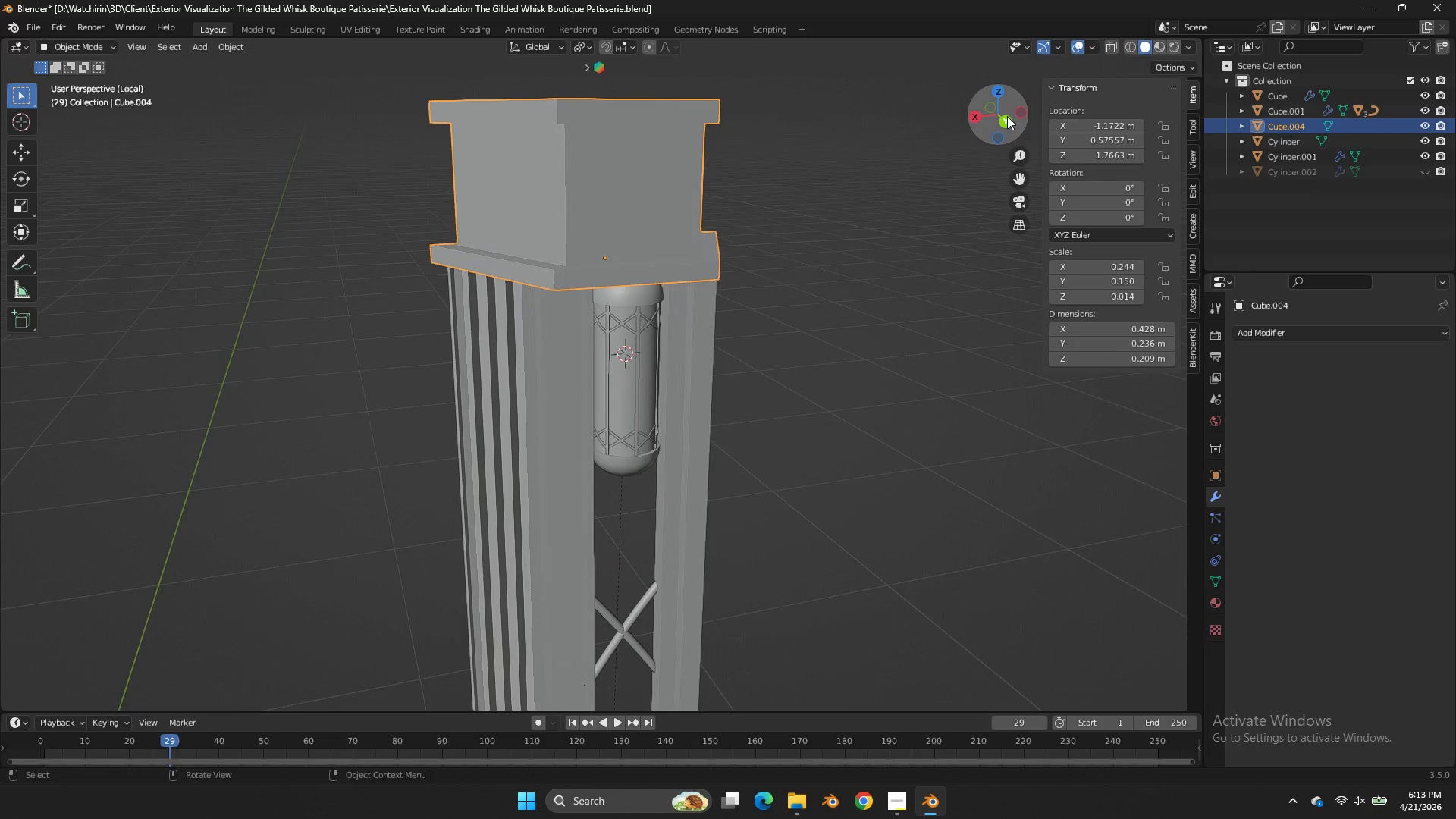 
key(Tab)
 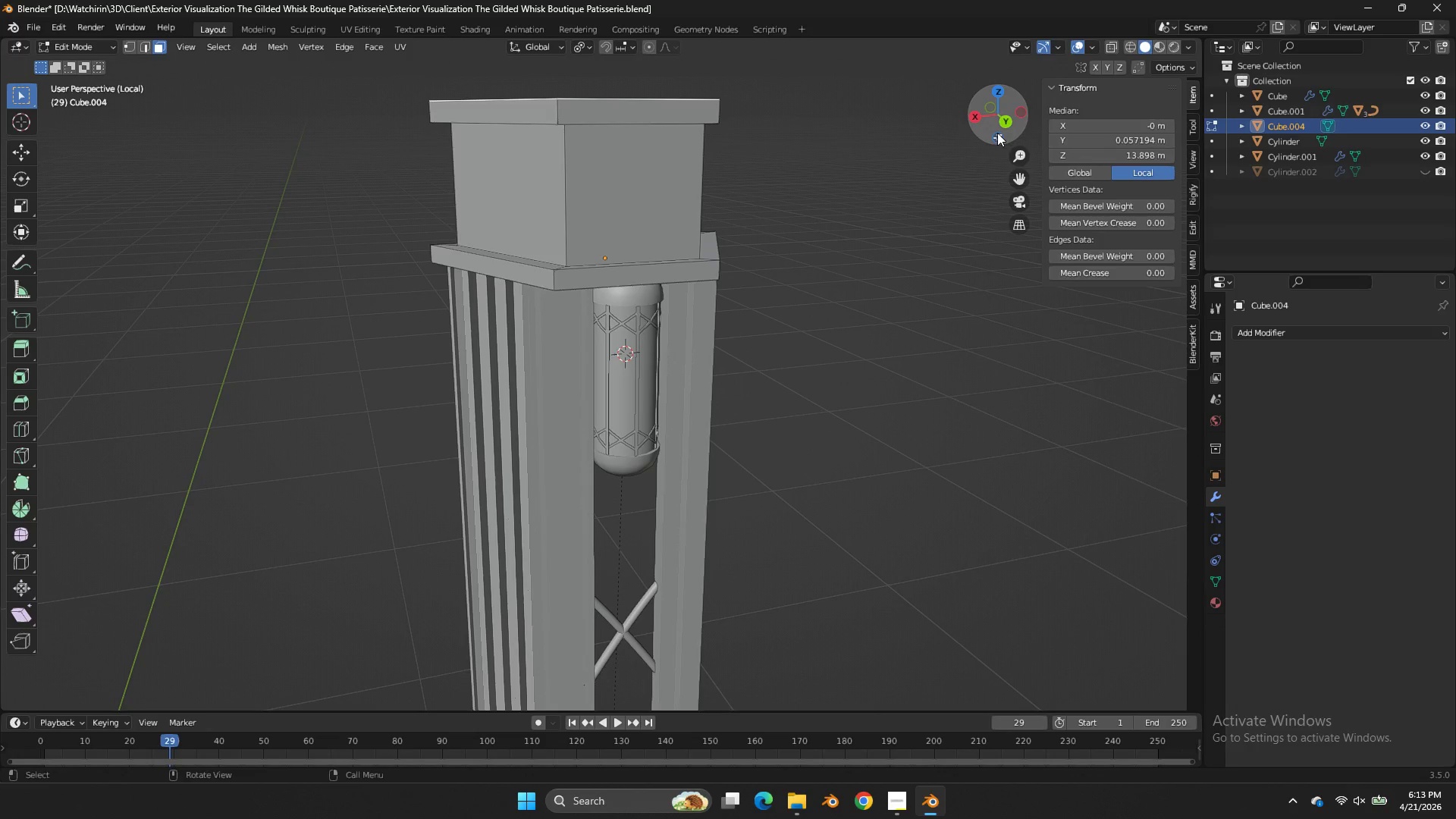 
left_click([1008, 124])
 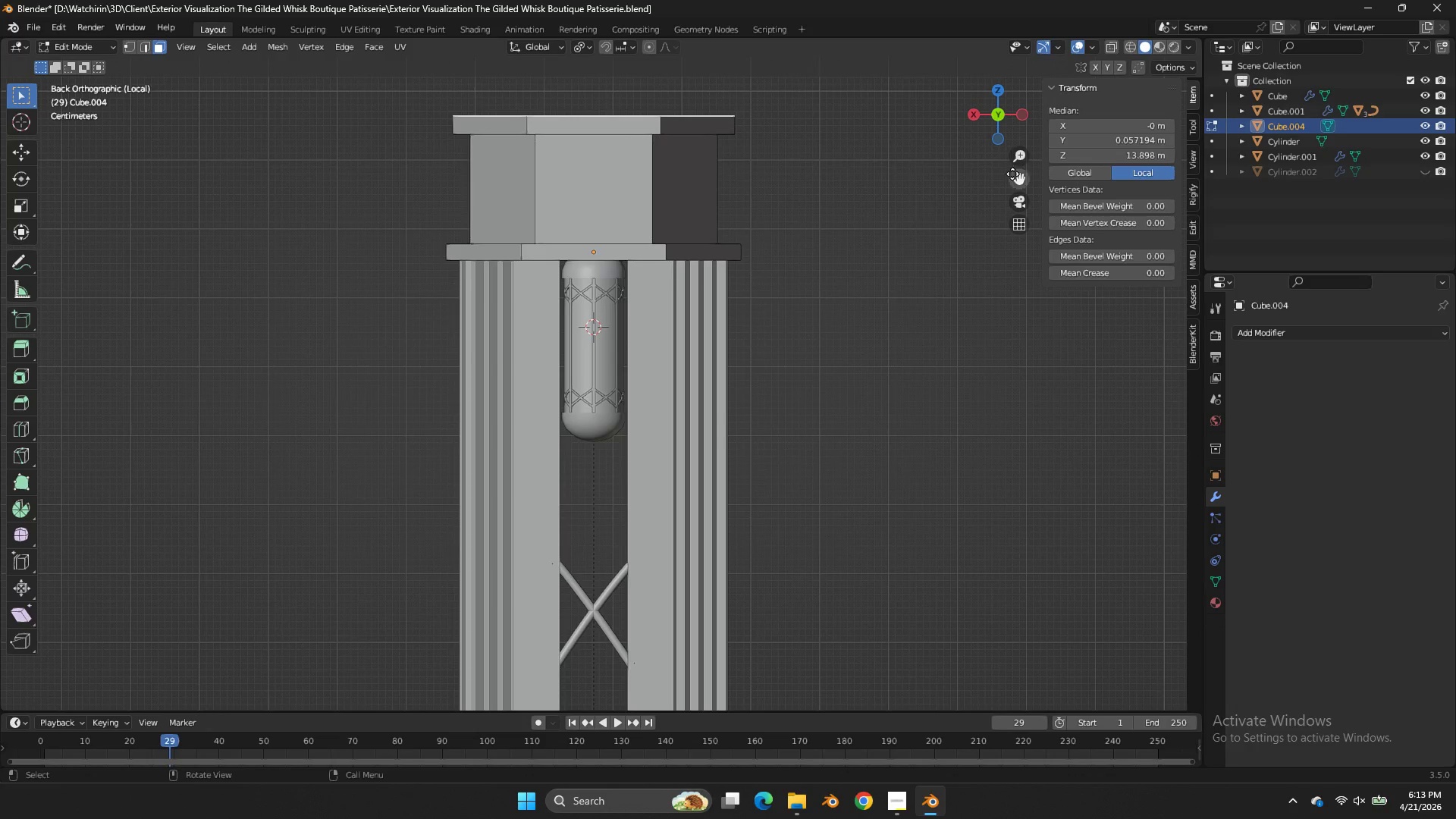 
left_click_drag(start_coordinate=[1014, 176], to_coordinate=[1043, 265])
 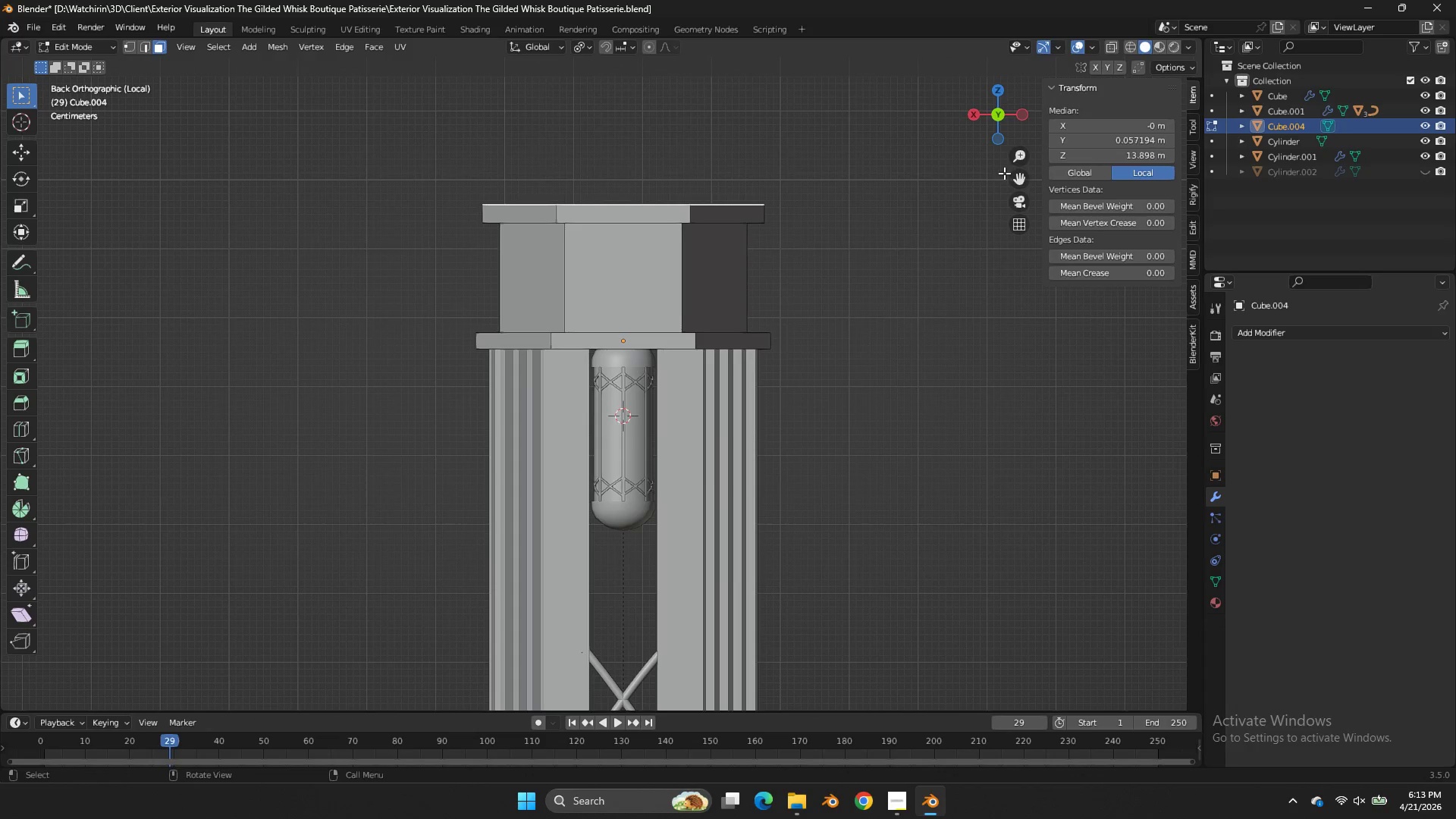 
left_click_drag(start_coordinate=[1002, 115], to_coordinate=[1134, 146])
 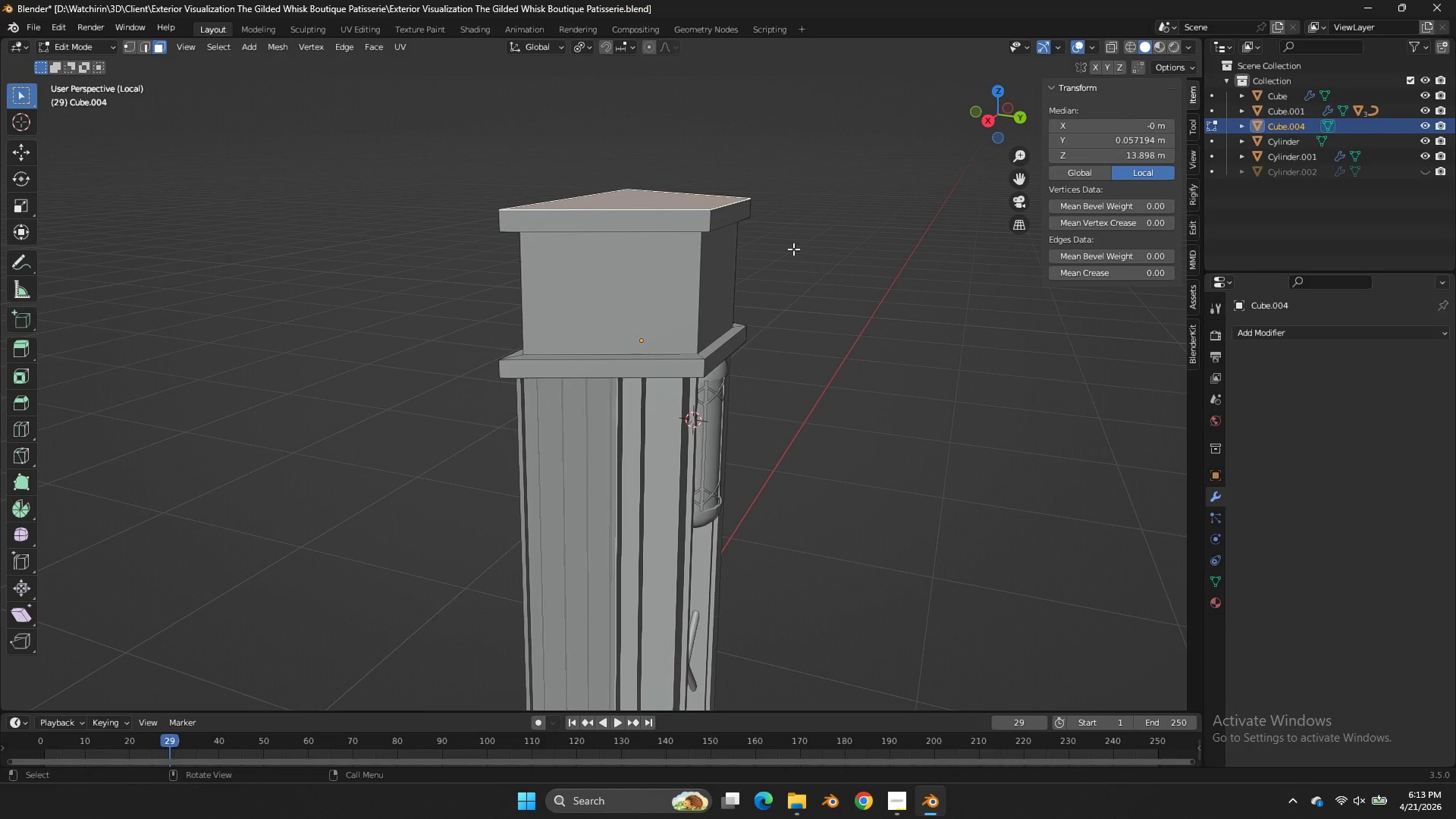 
key(Control+R)
 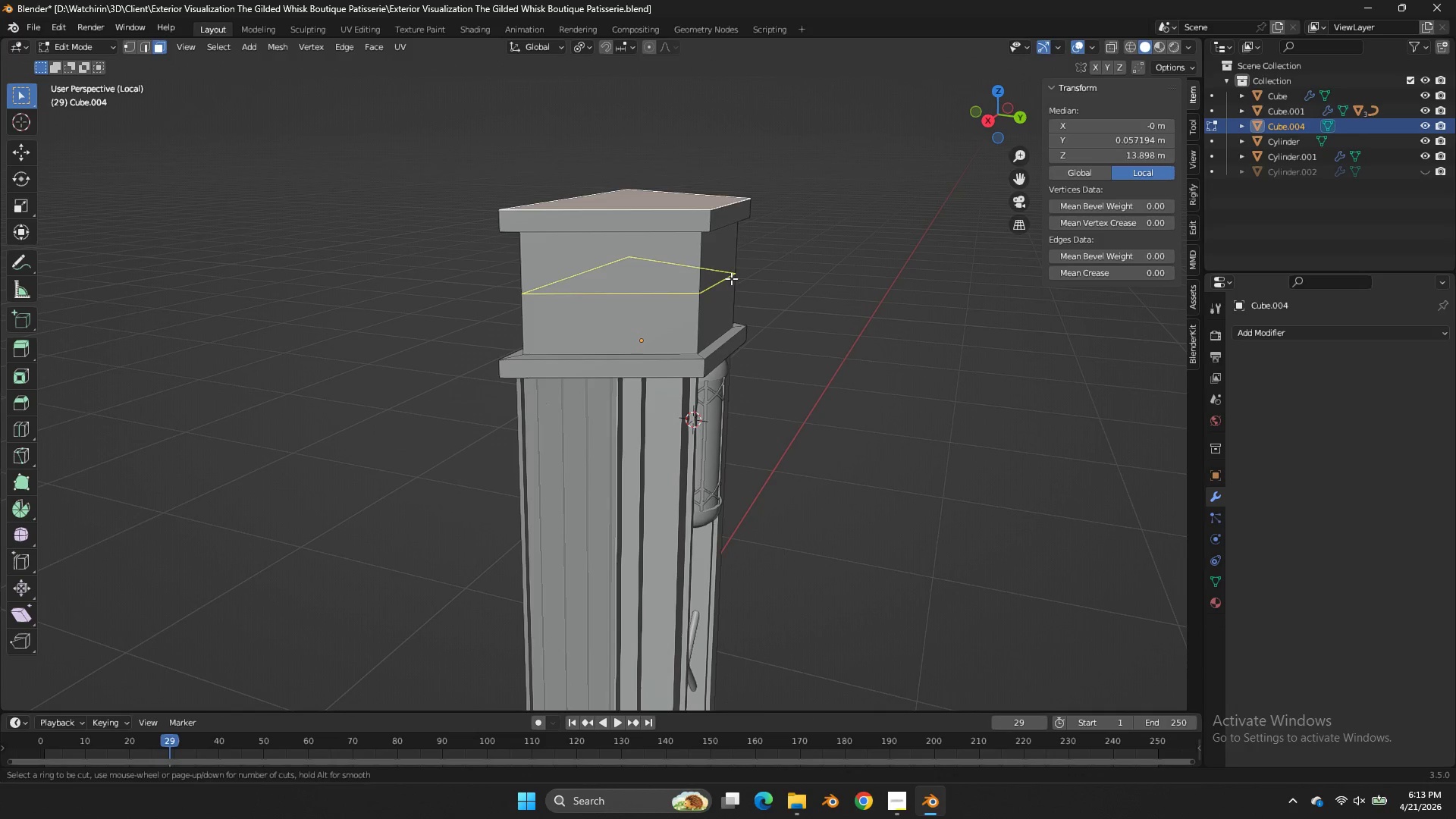 
left_click([731, 278])
 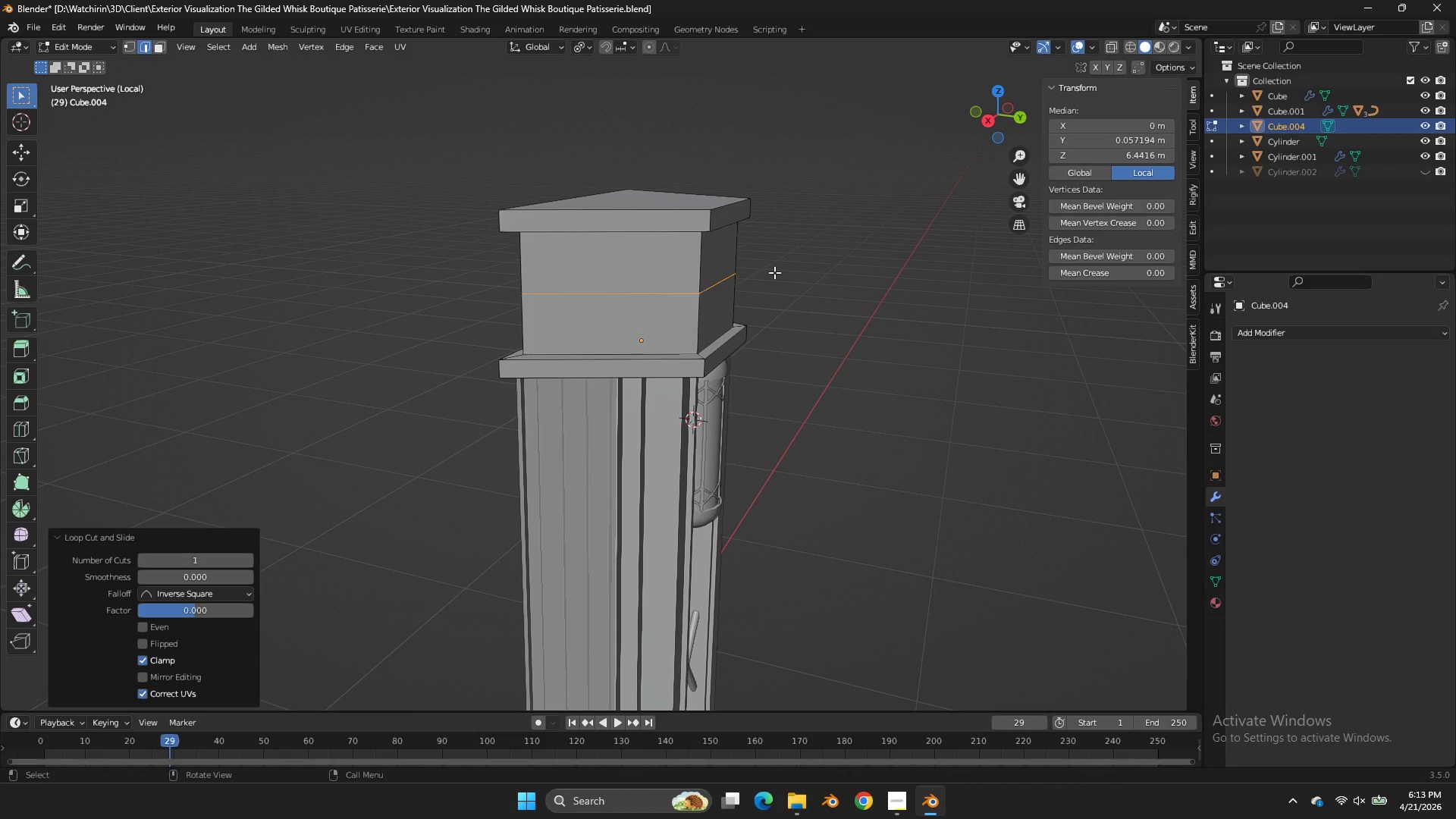 
key(Control+Z)
 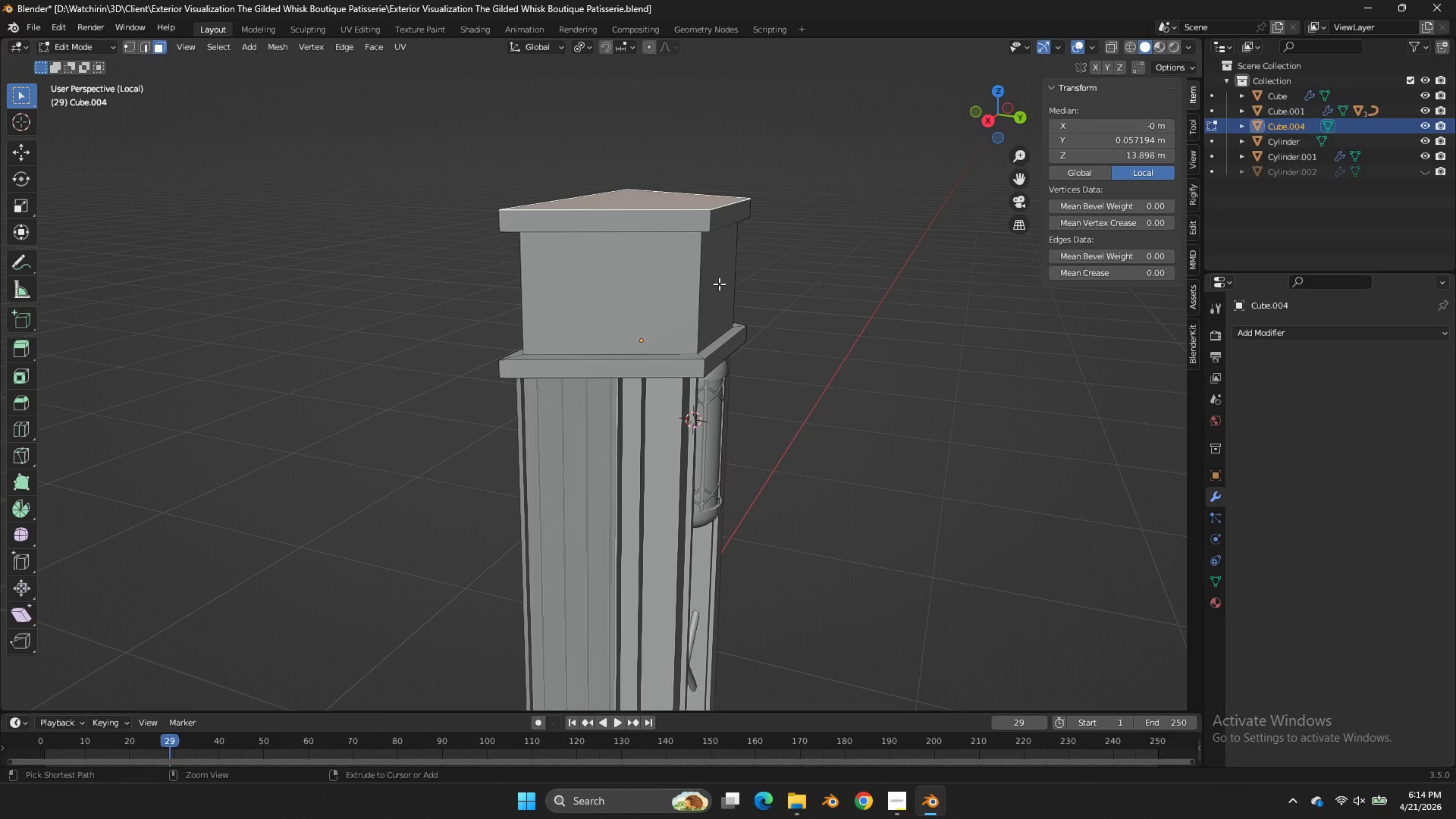 
key(Control+R)
 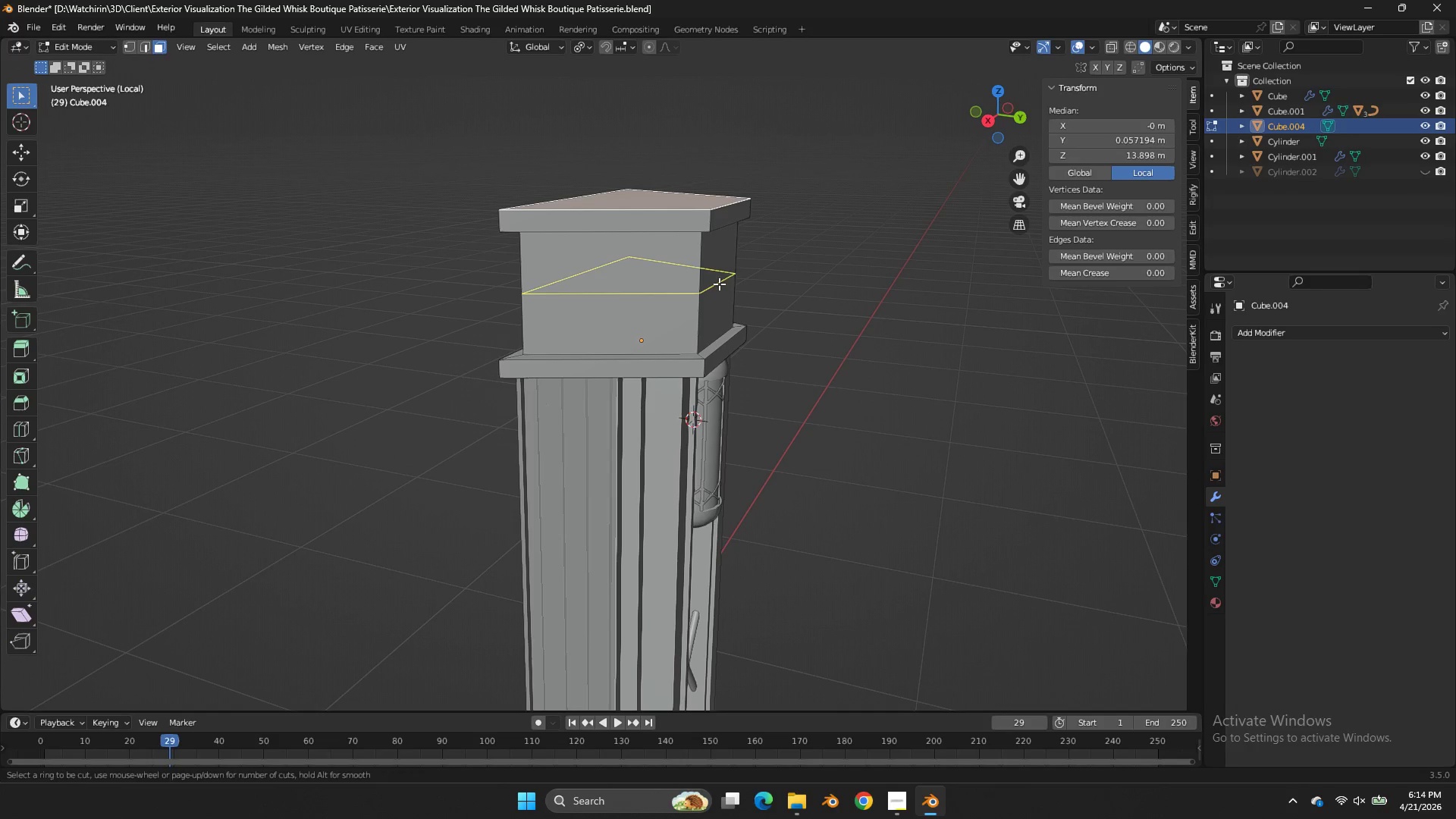 
left_click([719, 284])
 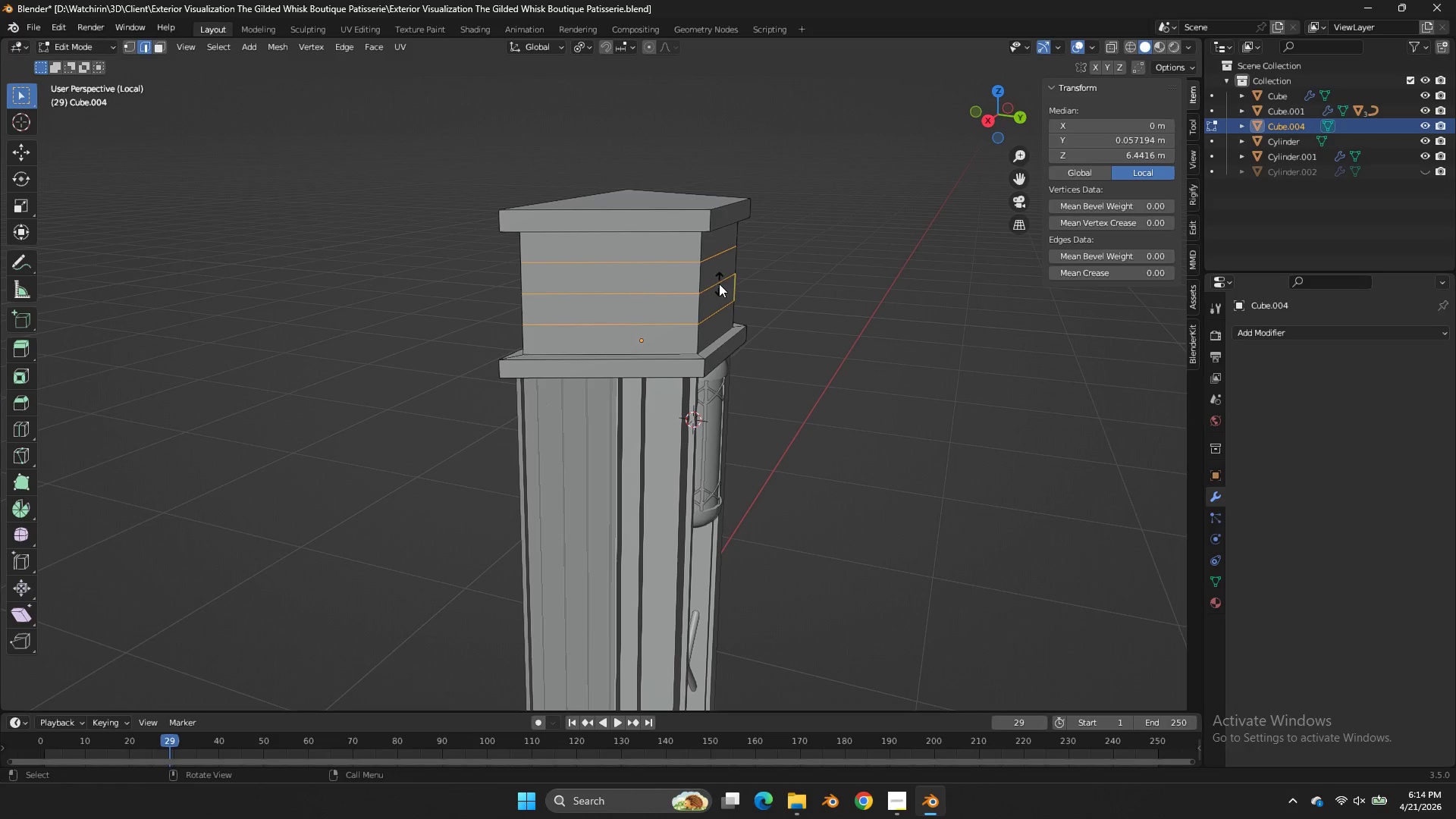 
scroll: coordinate [719, 284], scroll_direction: up, amount: 2.0
 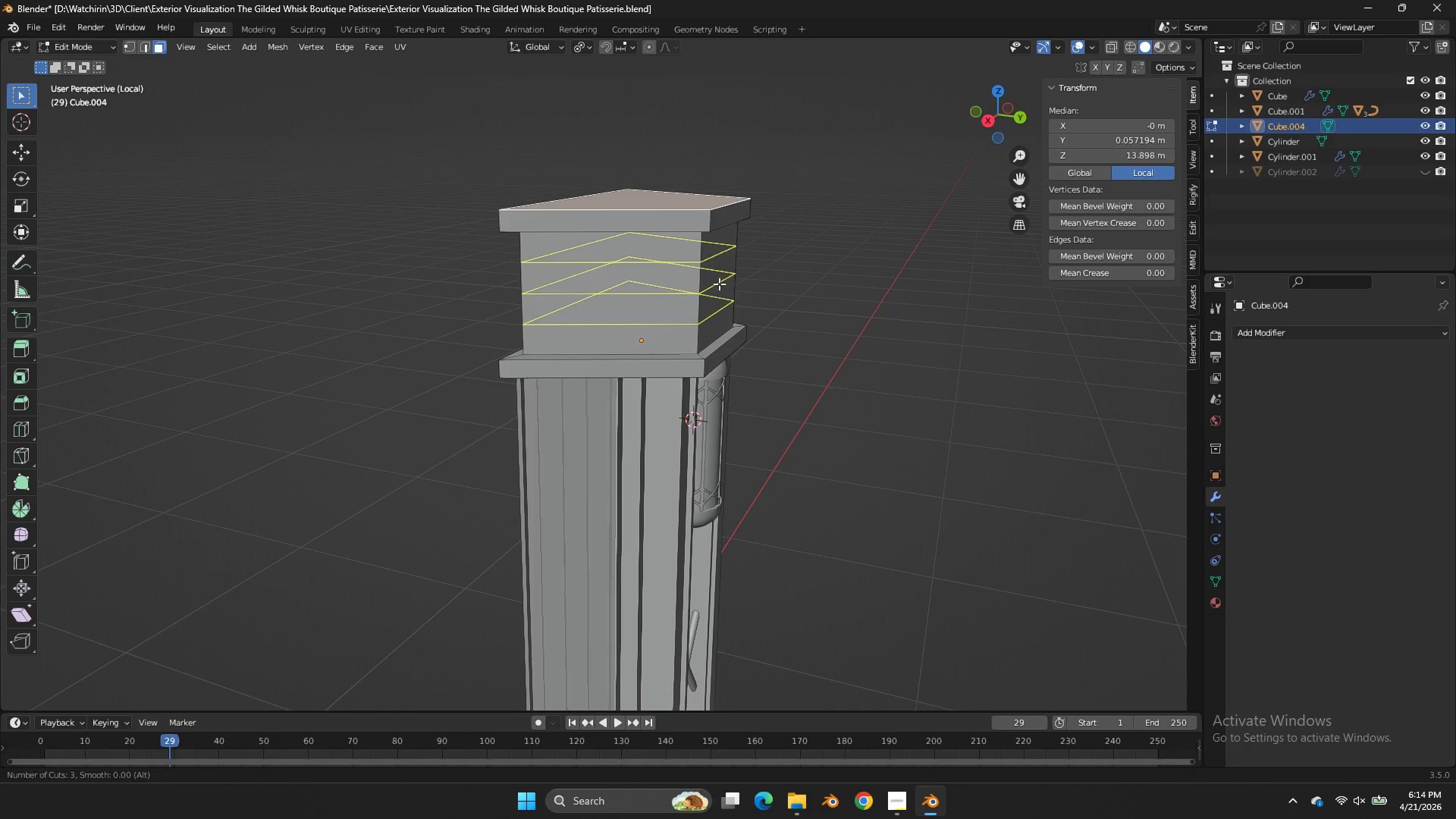 
right_click([719, 284])
 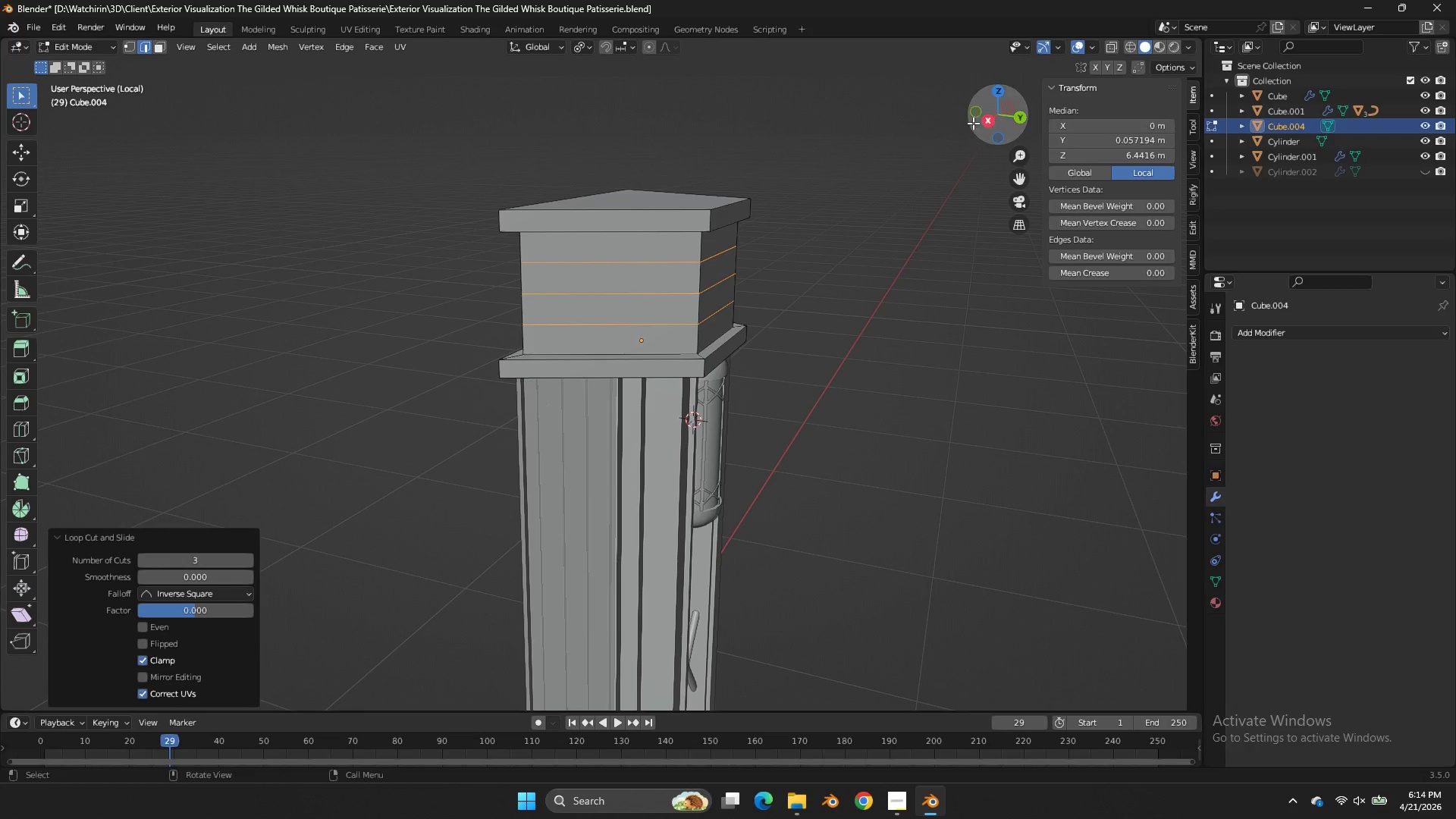 
left_click_drag(start_coordinate=[984, 111], to_coordinate=[975, 72])
 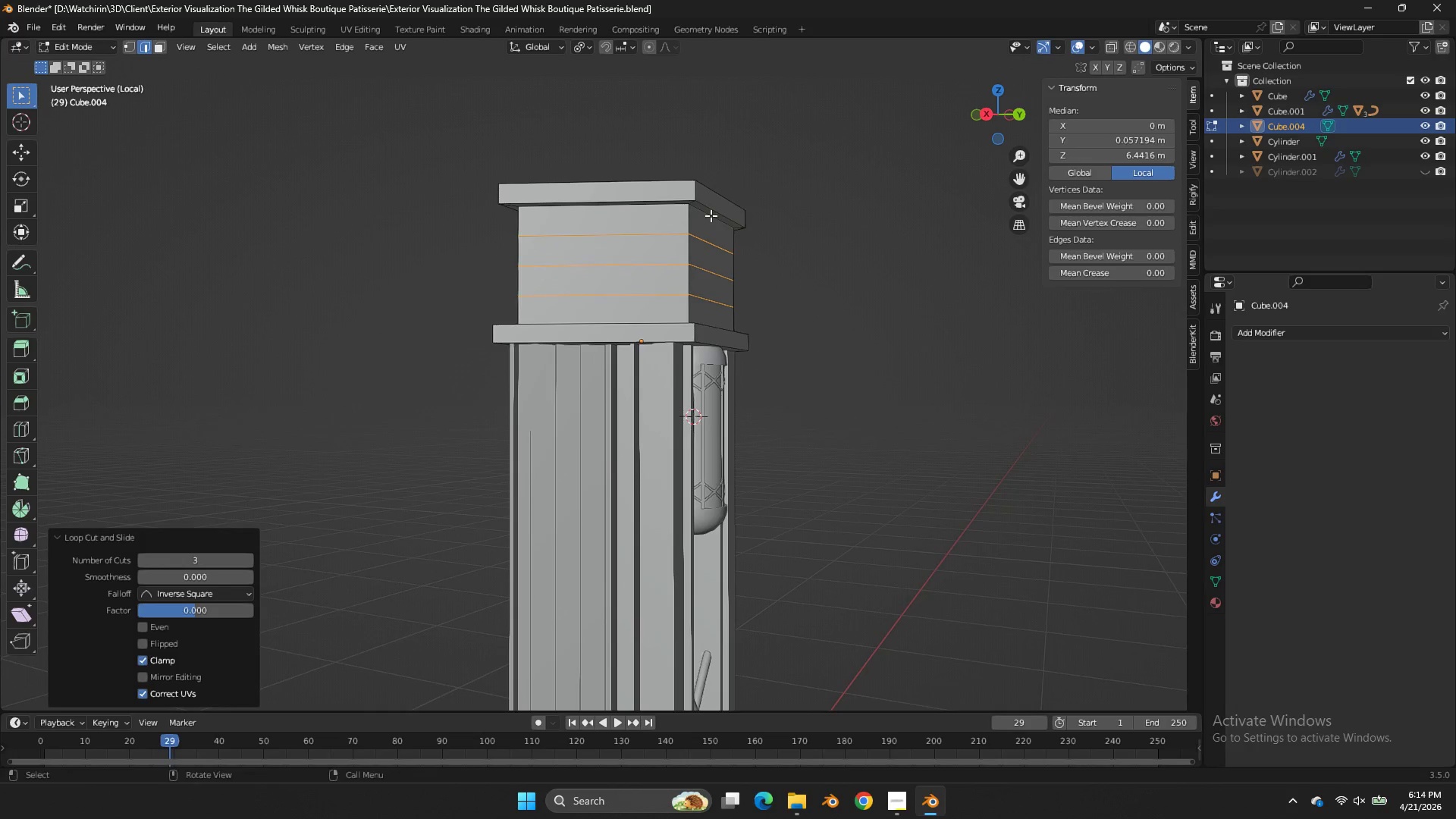 
key(K)
 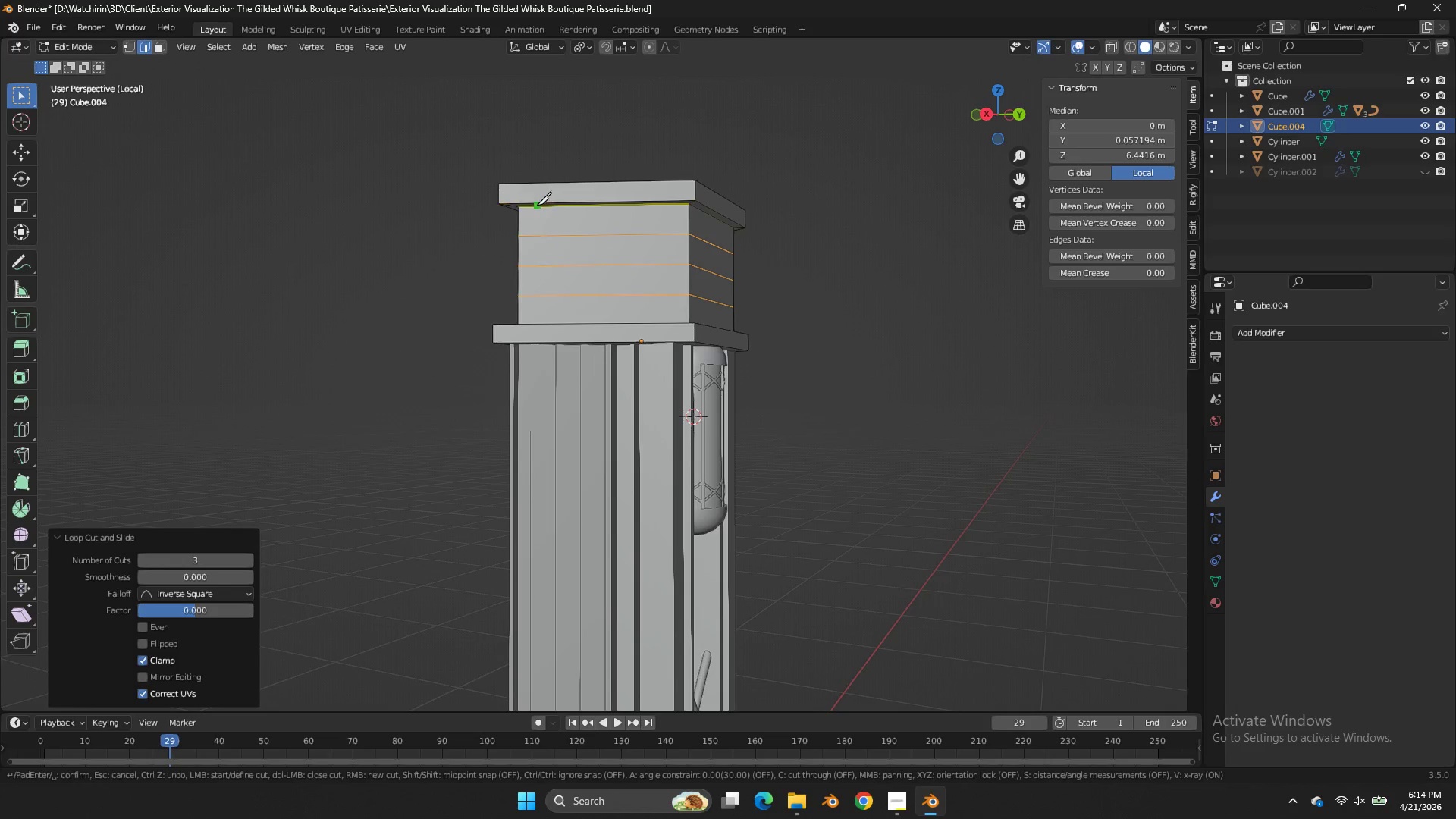 
left_click([534, 207])
 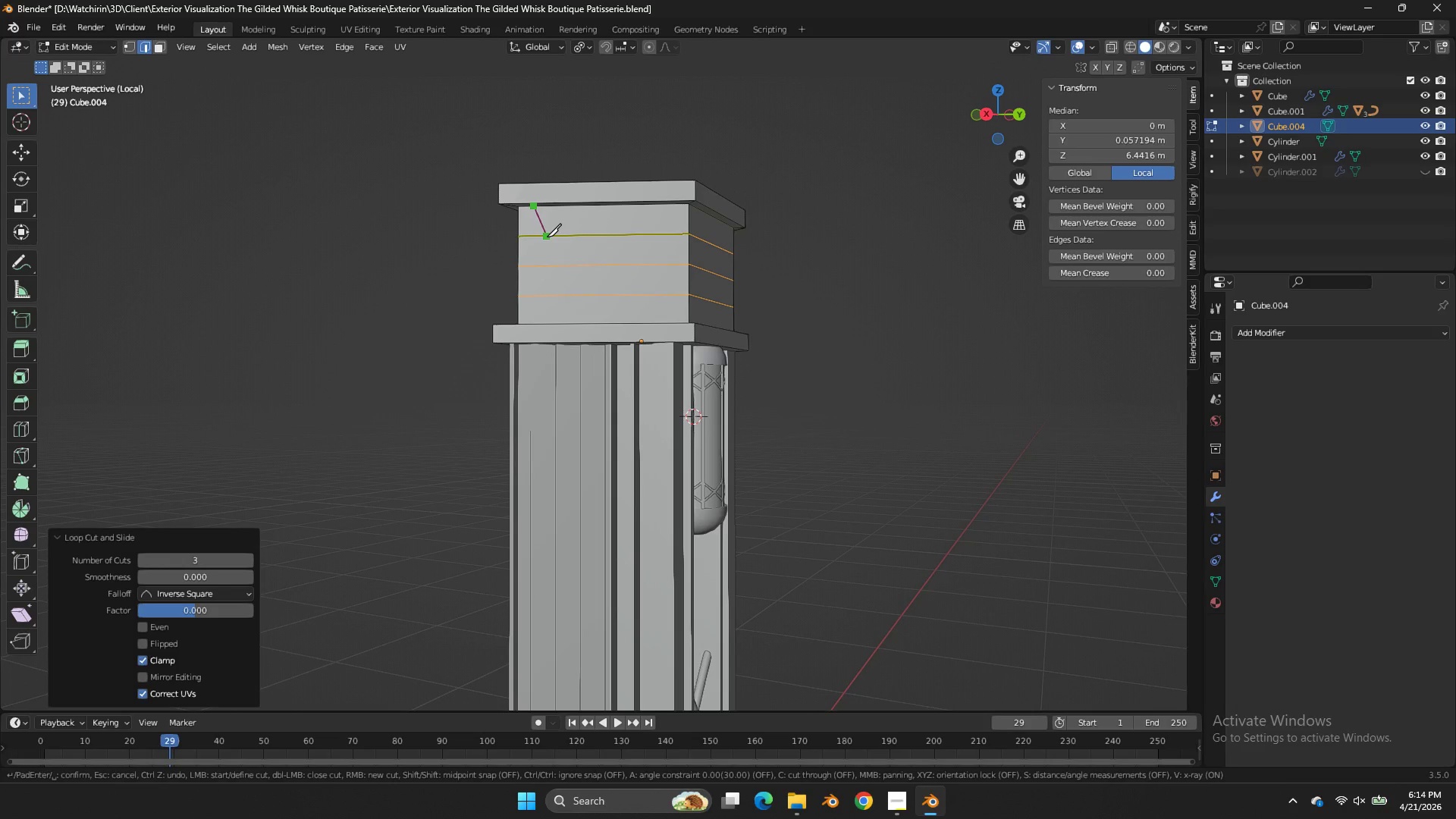 
left_click([550, 237])
 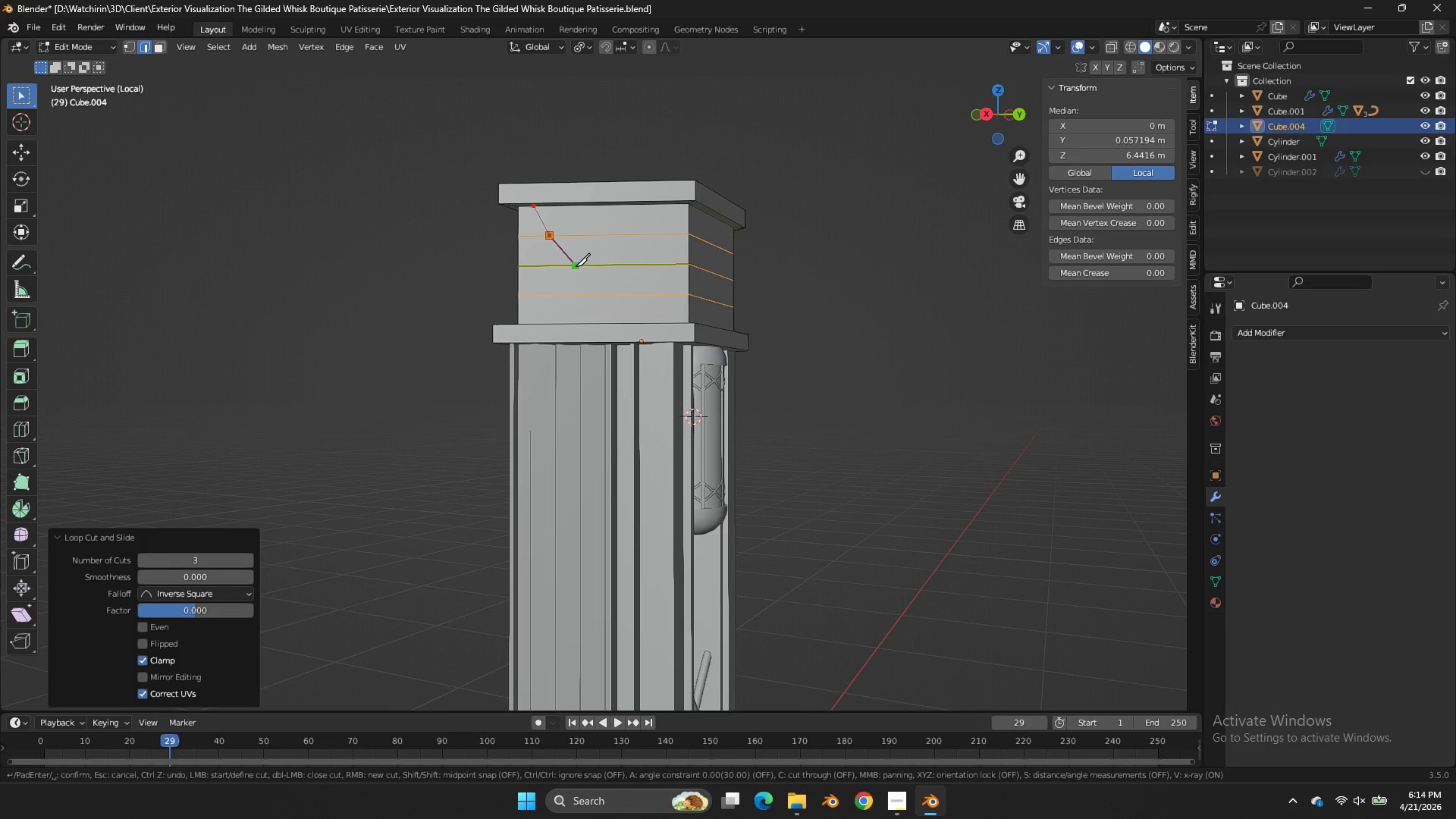 
left_click([576, 266])
 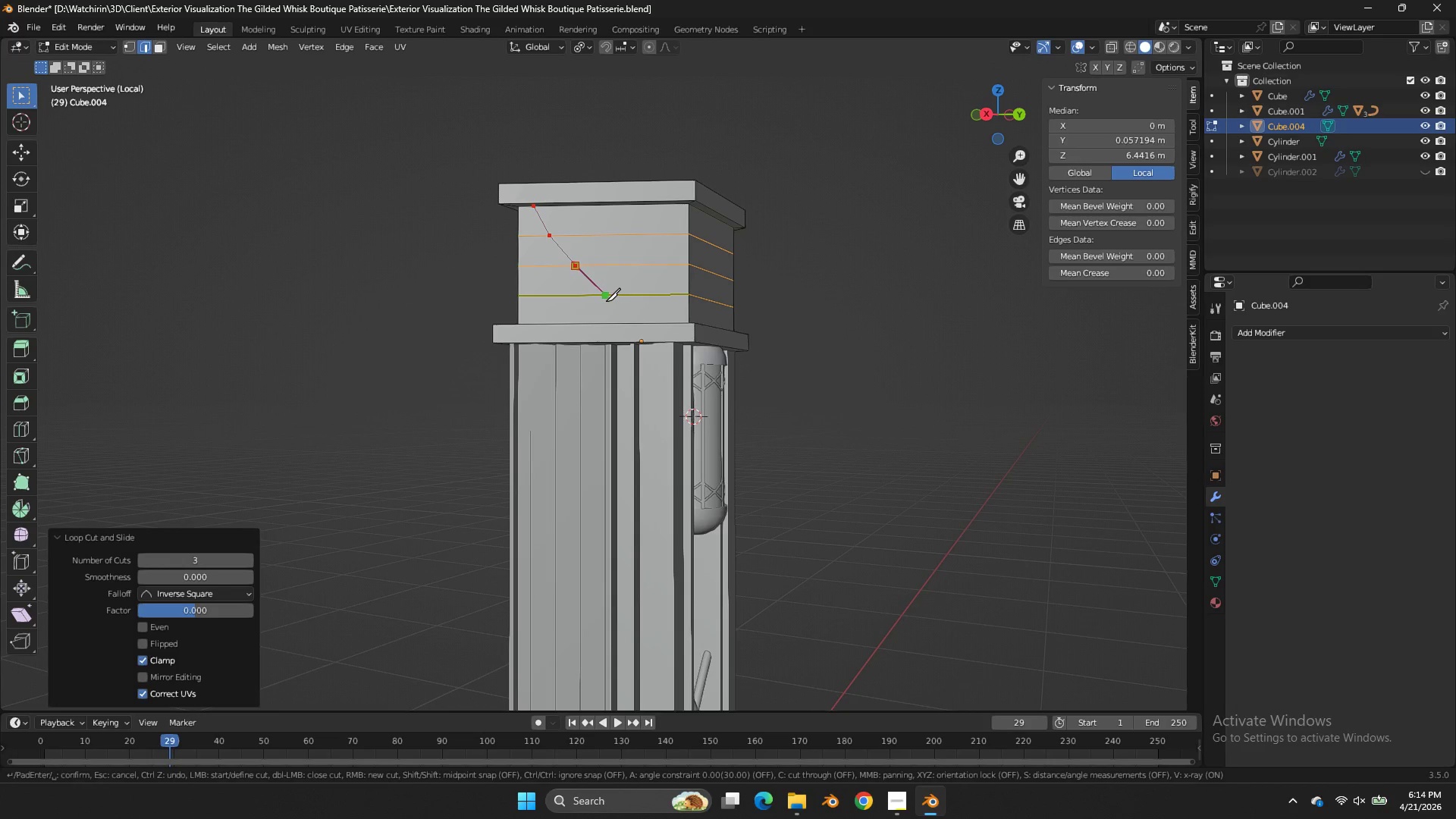 
left_click([606, 300])
 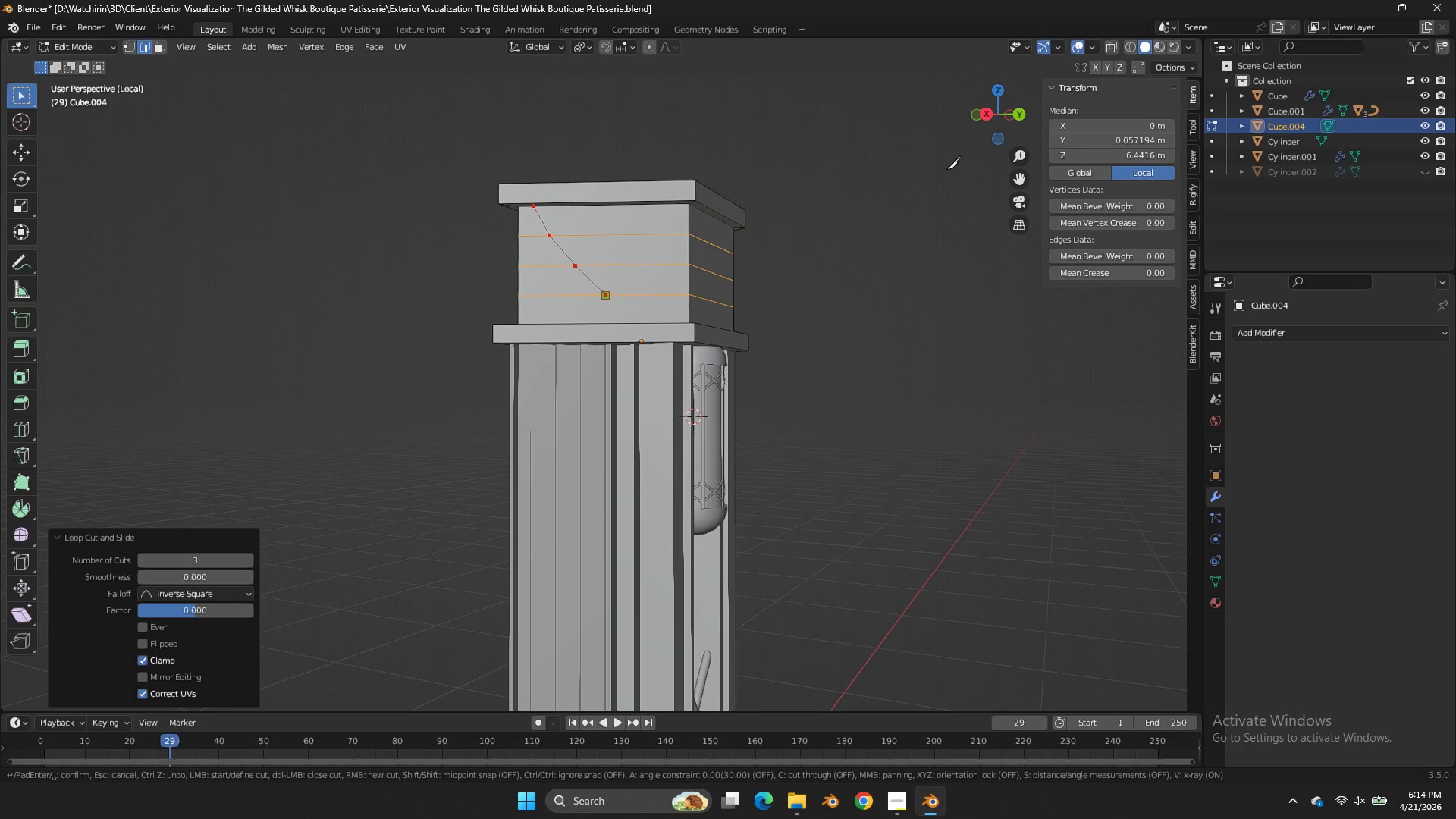 
left_click_drag(start_coordinate=[993, 92], to_coordinate=[995, 128])
 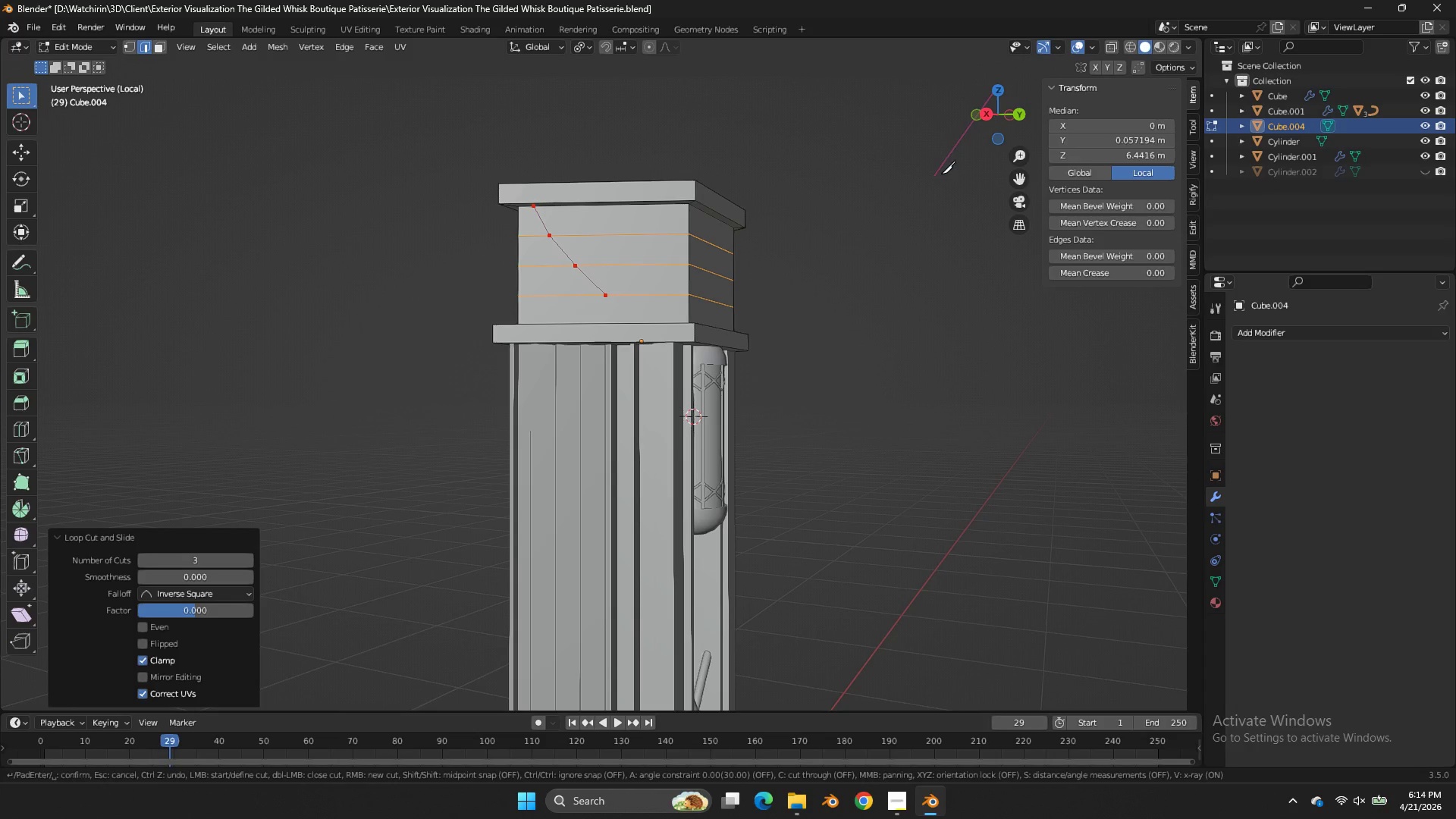 
key(Enter)
 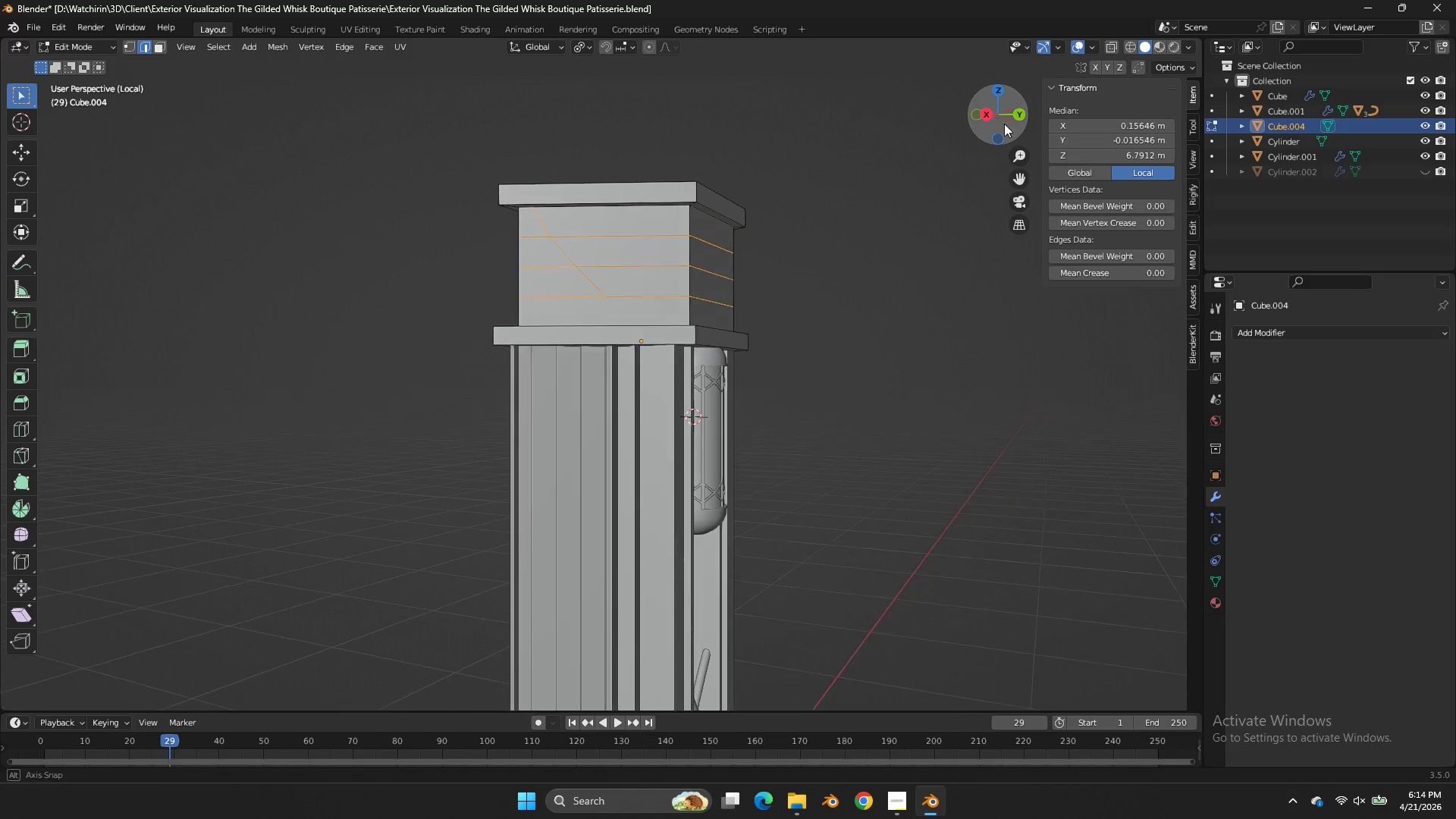 
left_click_drag(start_coordinate=[1000, 118], to_coordinate=[1045, 115])
 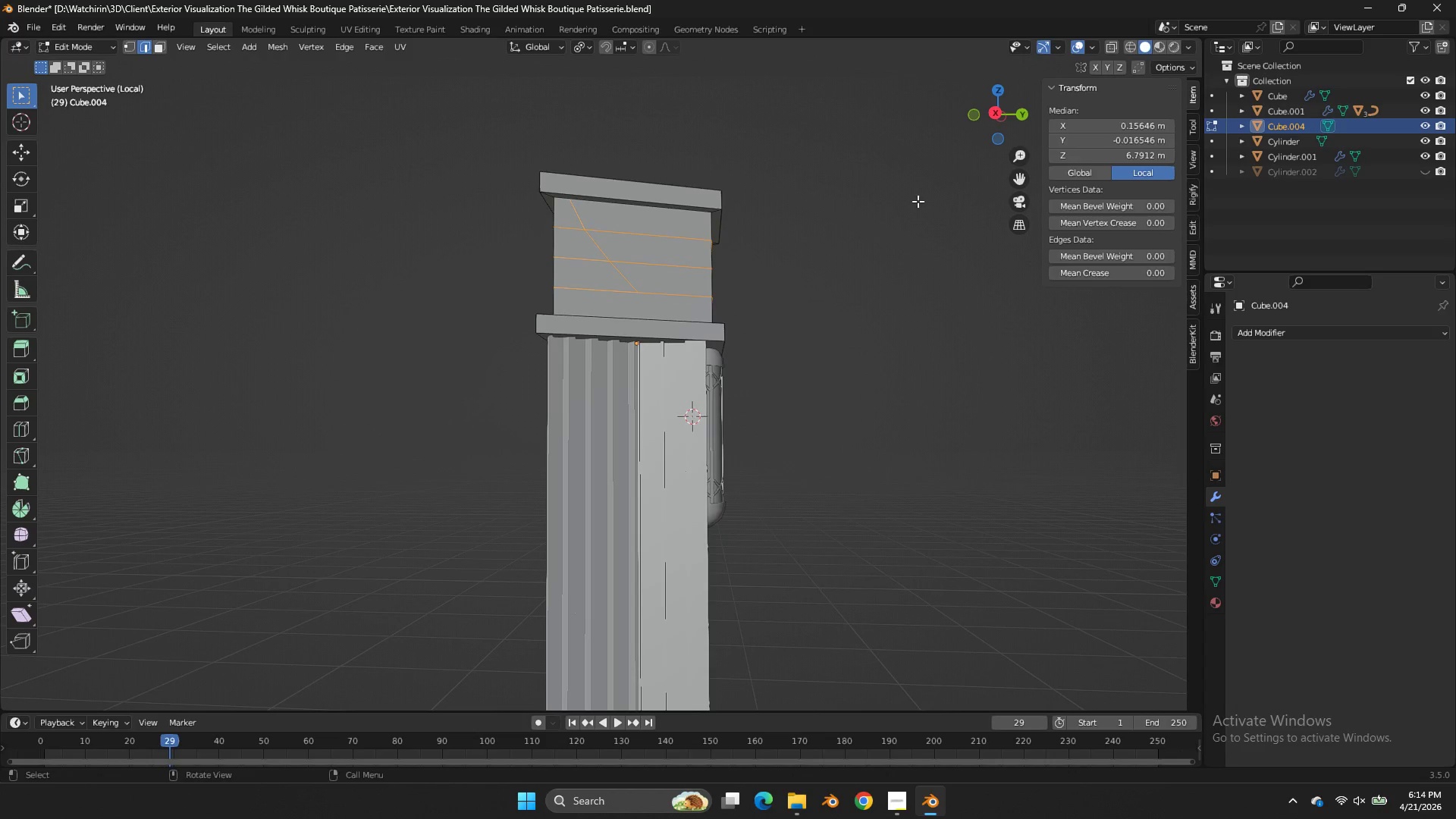 
key(Tab)
 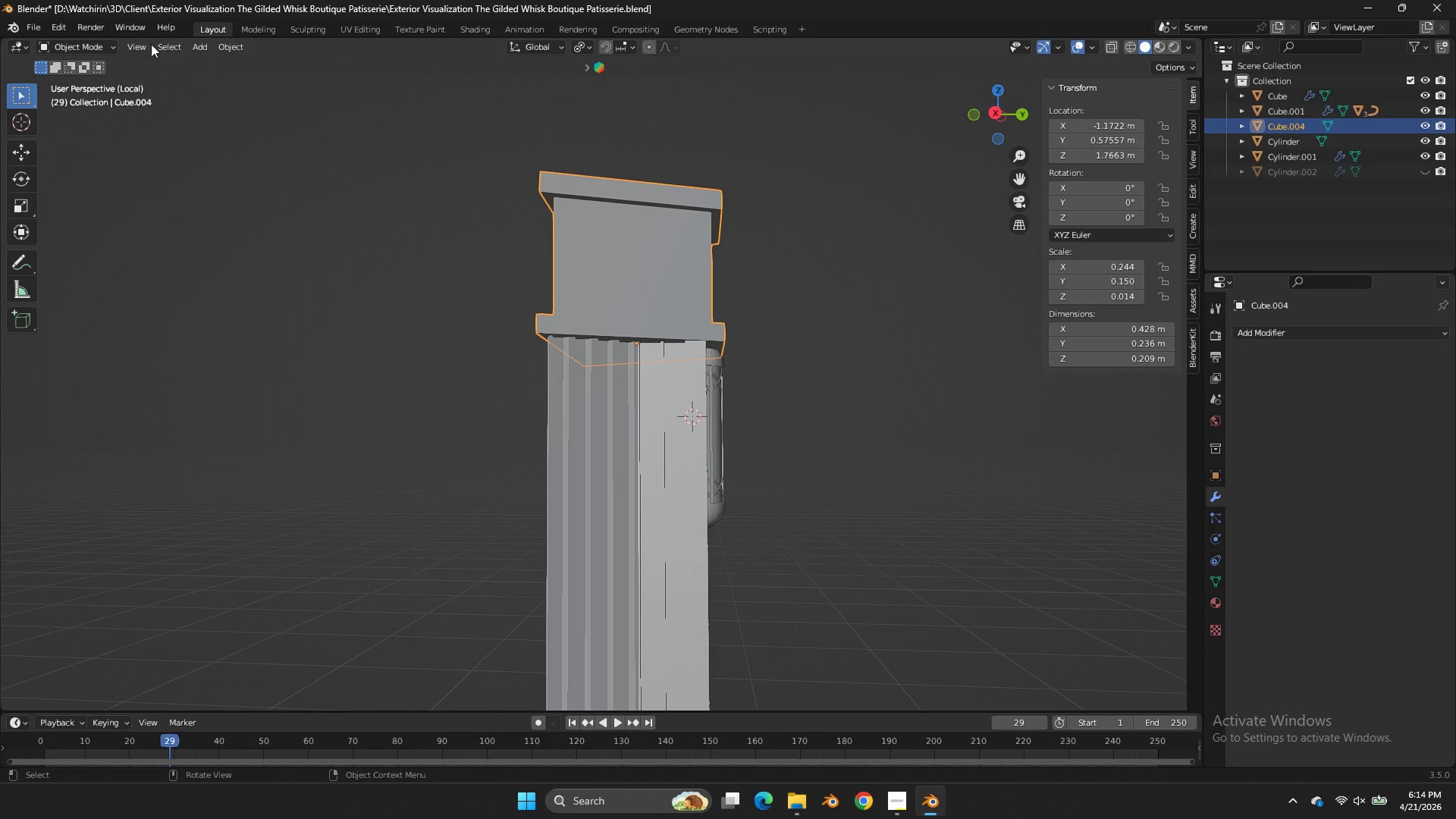 
key(Tab)
 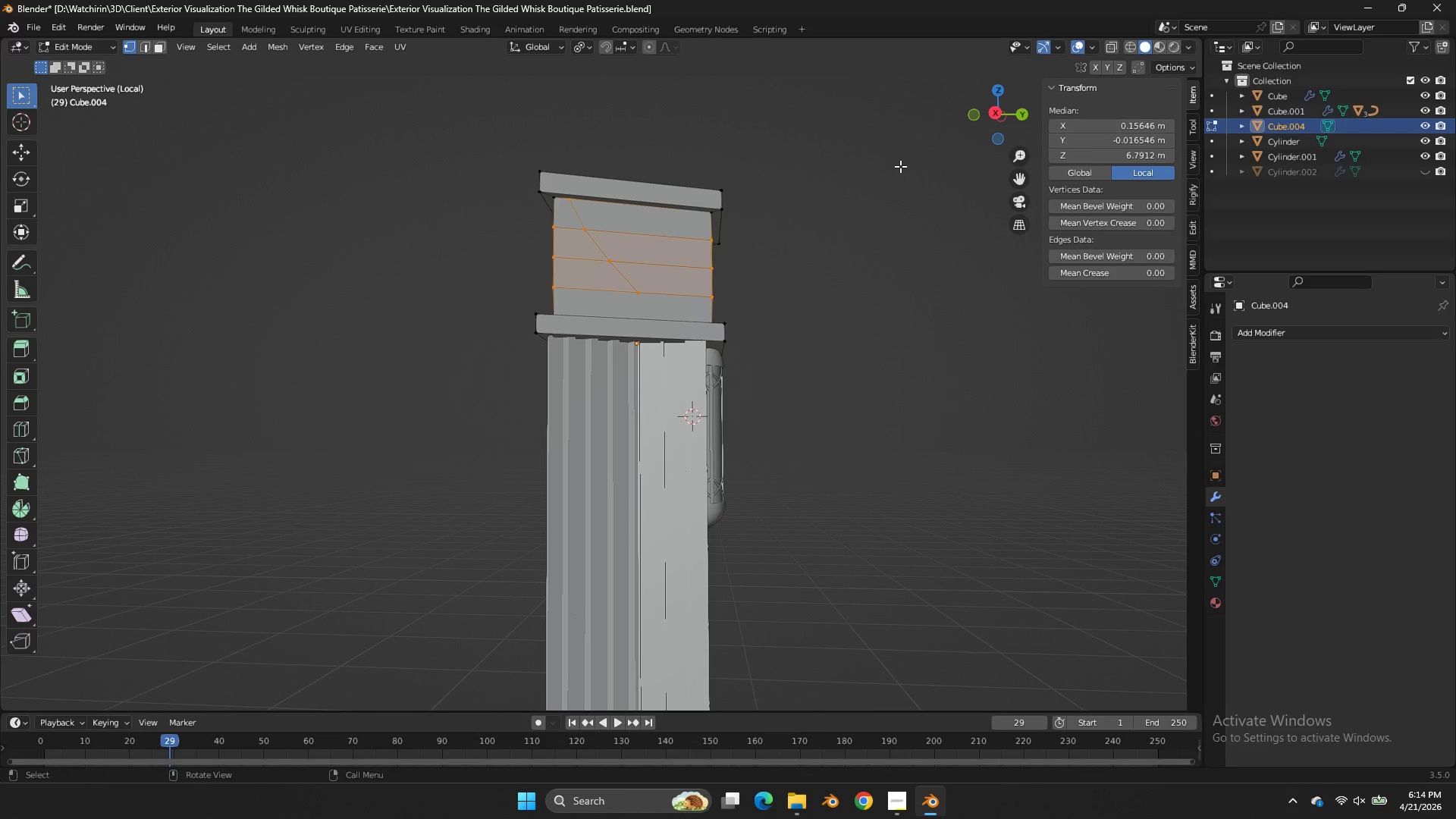 
key(A)
 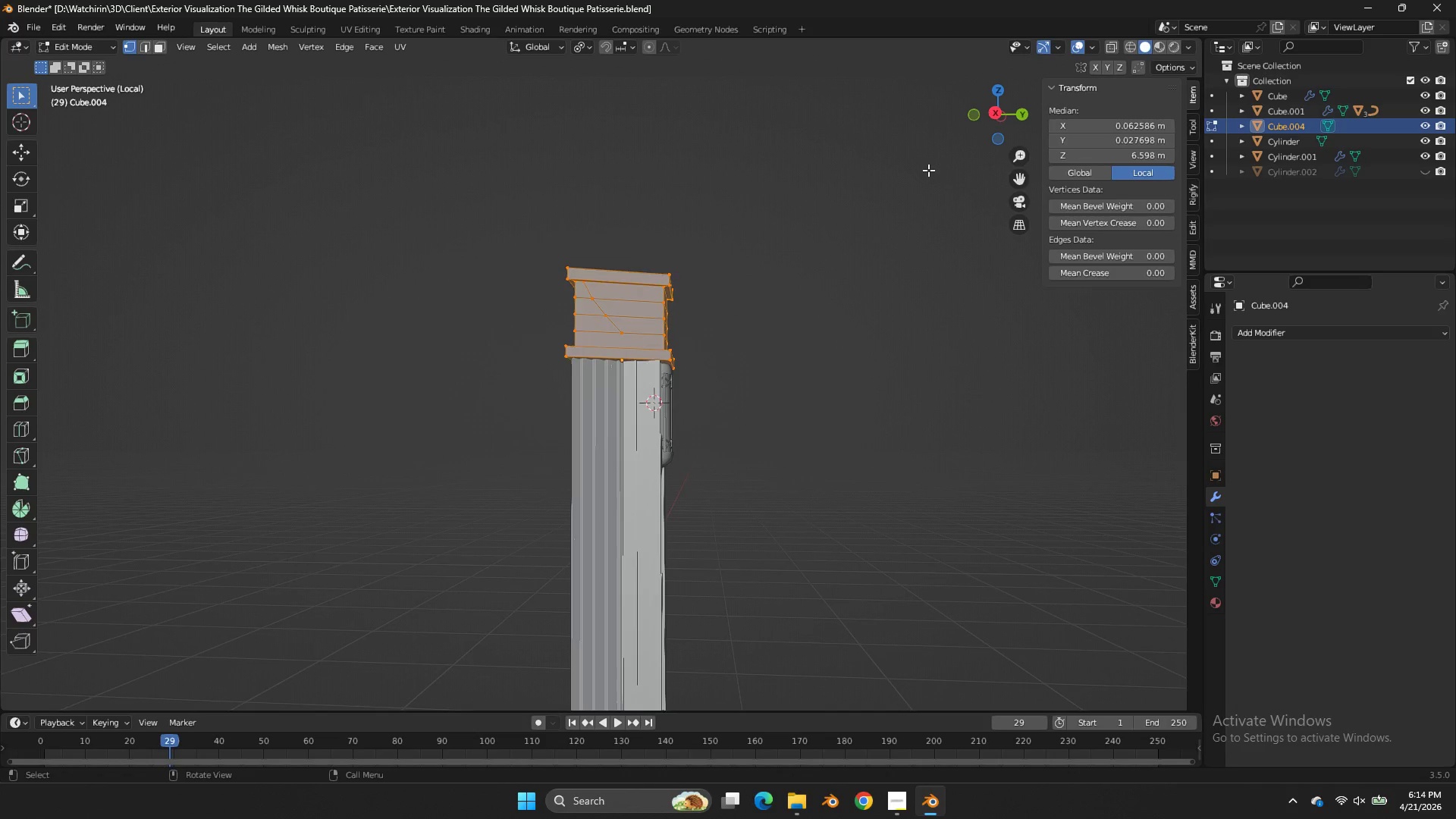 
scroll: coordinate [927, 170], scroll_direction: down, amount: 3.0
 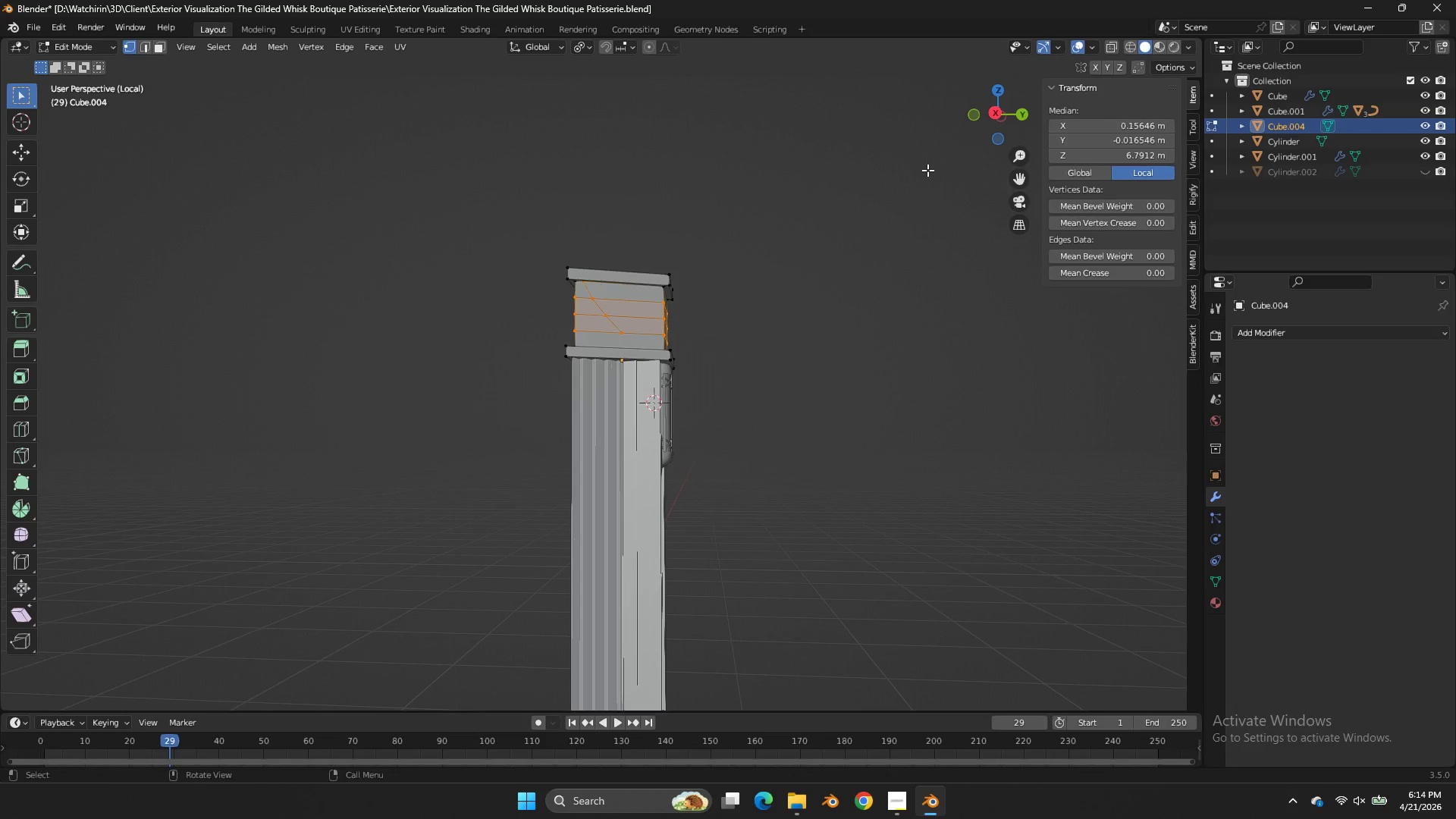 
key(Control+ControlLeft)
 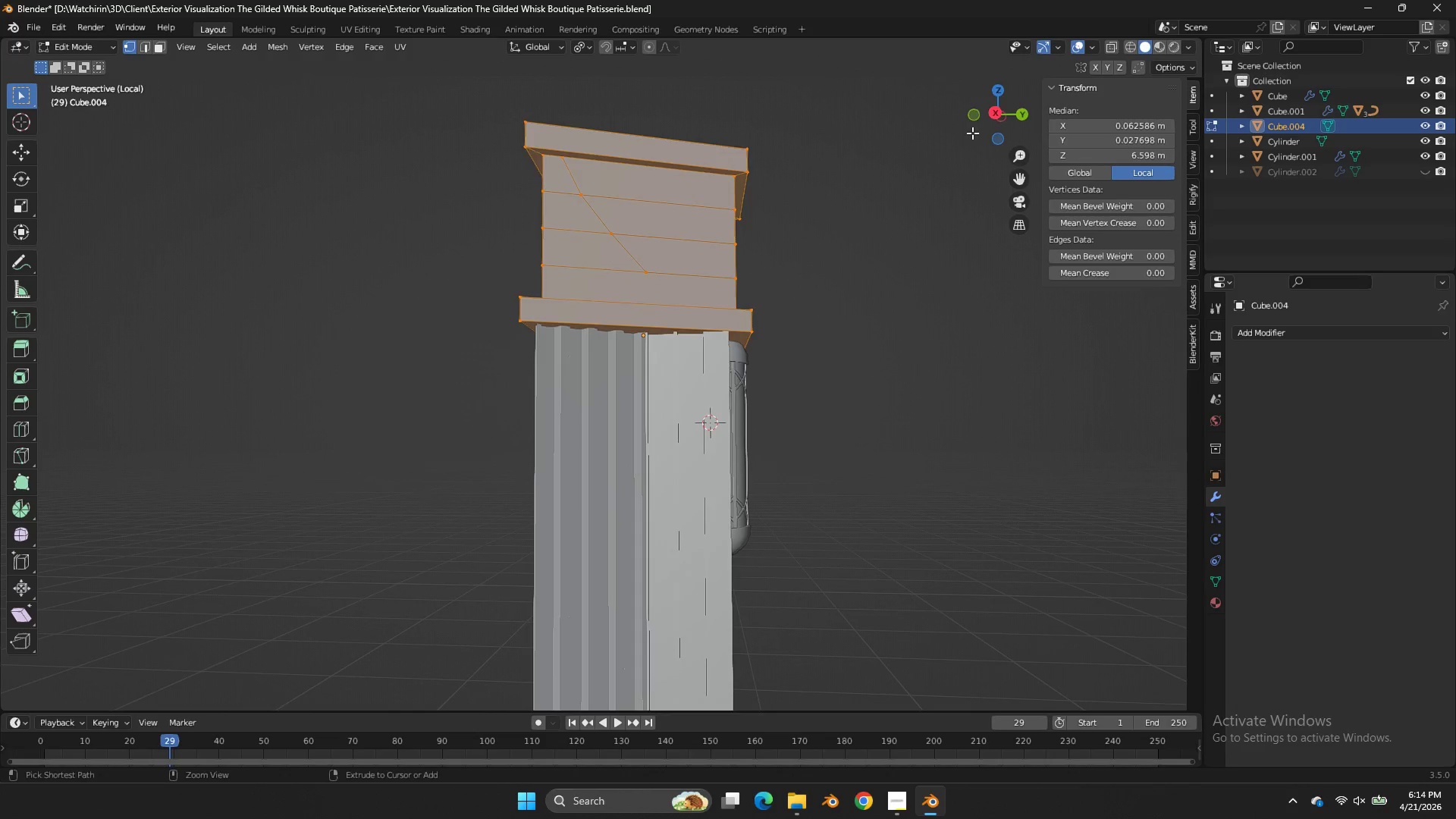 
key(Control+Z)
 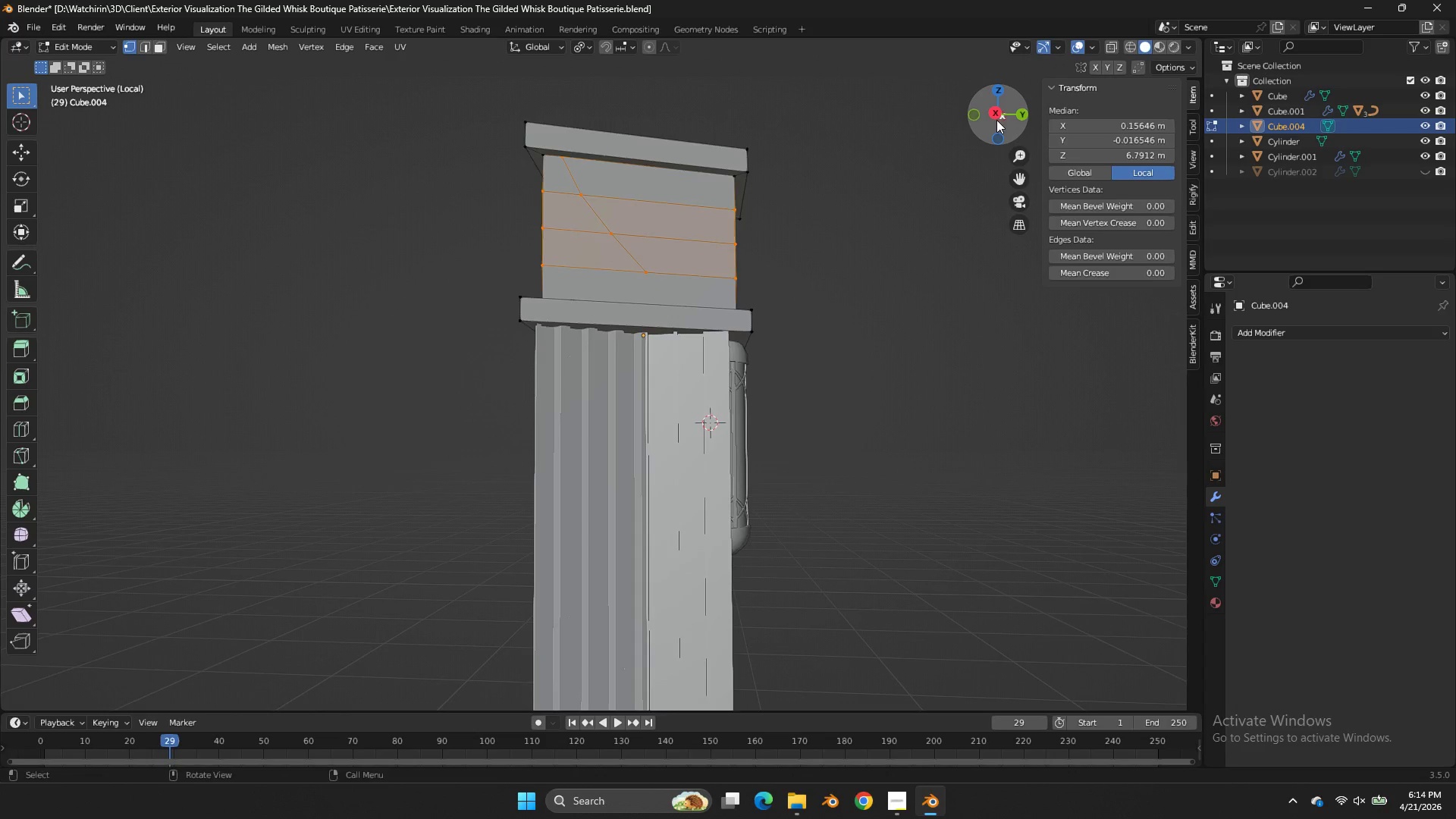 
scroll: coordinate [928, 170], scroll_direction: up, amount: 4.0
 